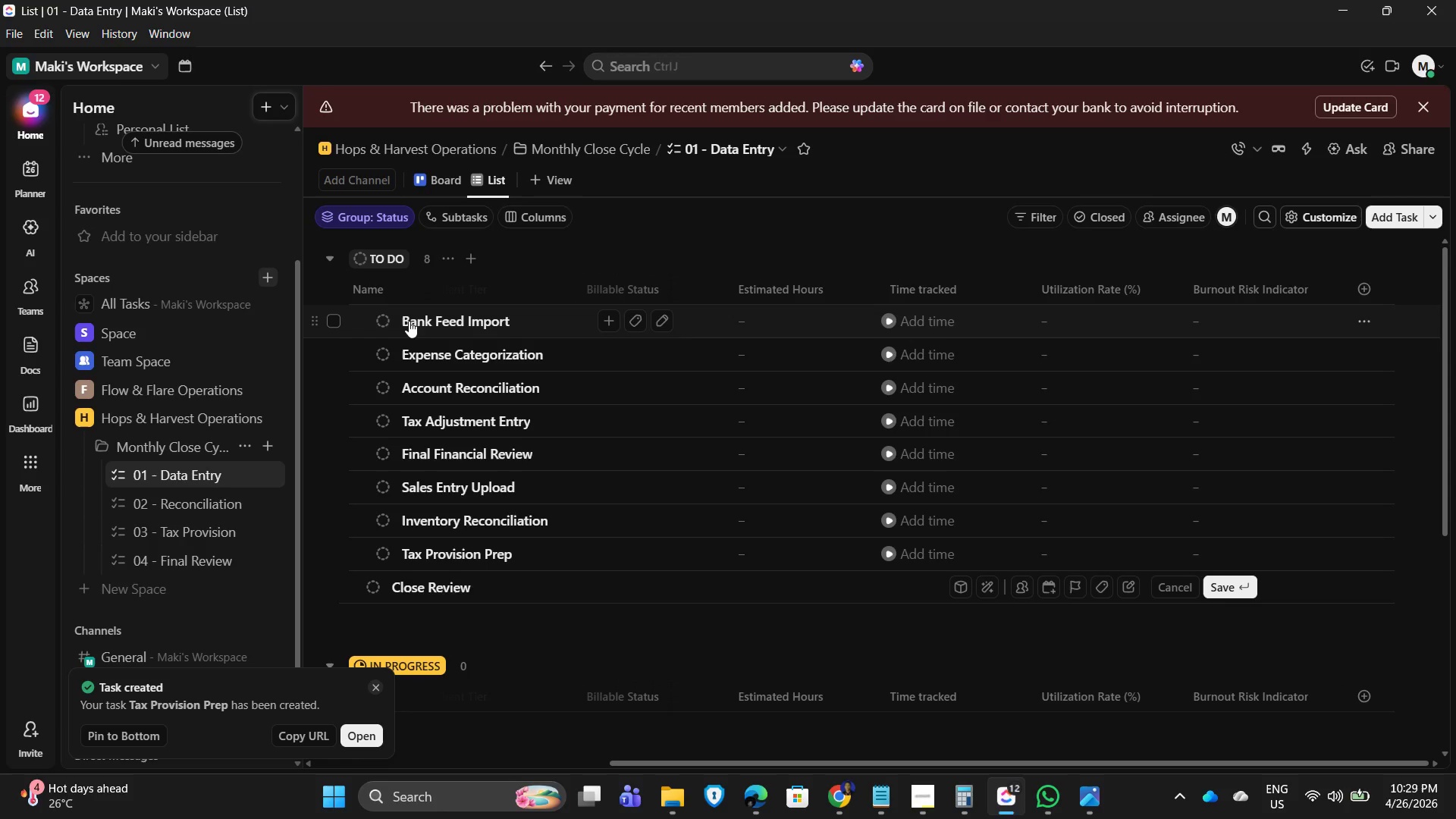 
key(Enter)
 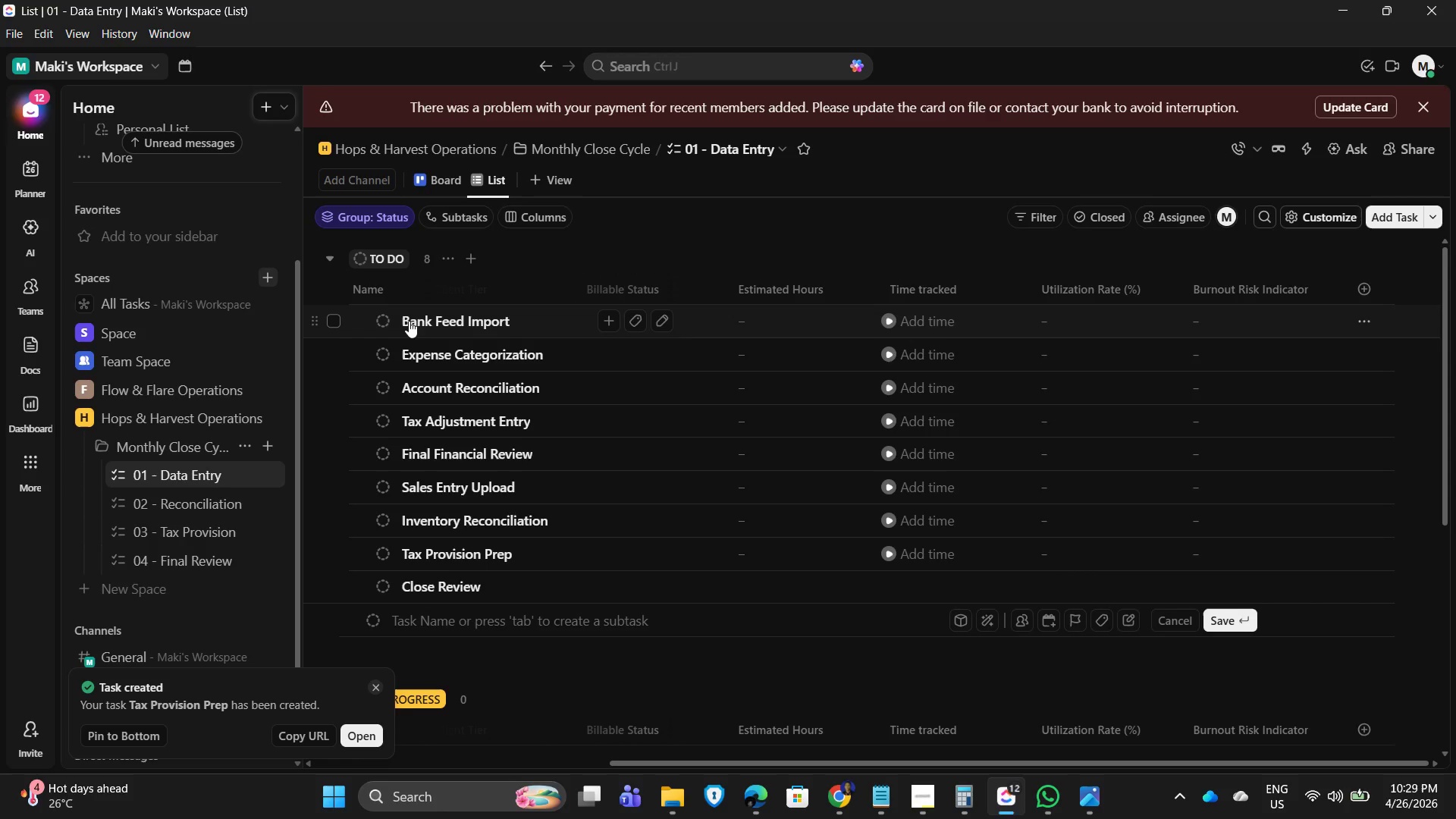 
type(Journal Entry Posting)
 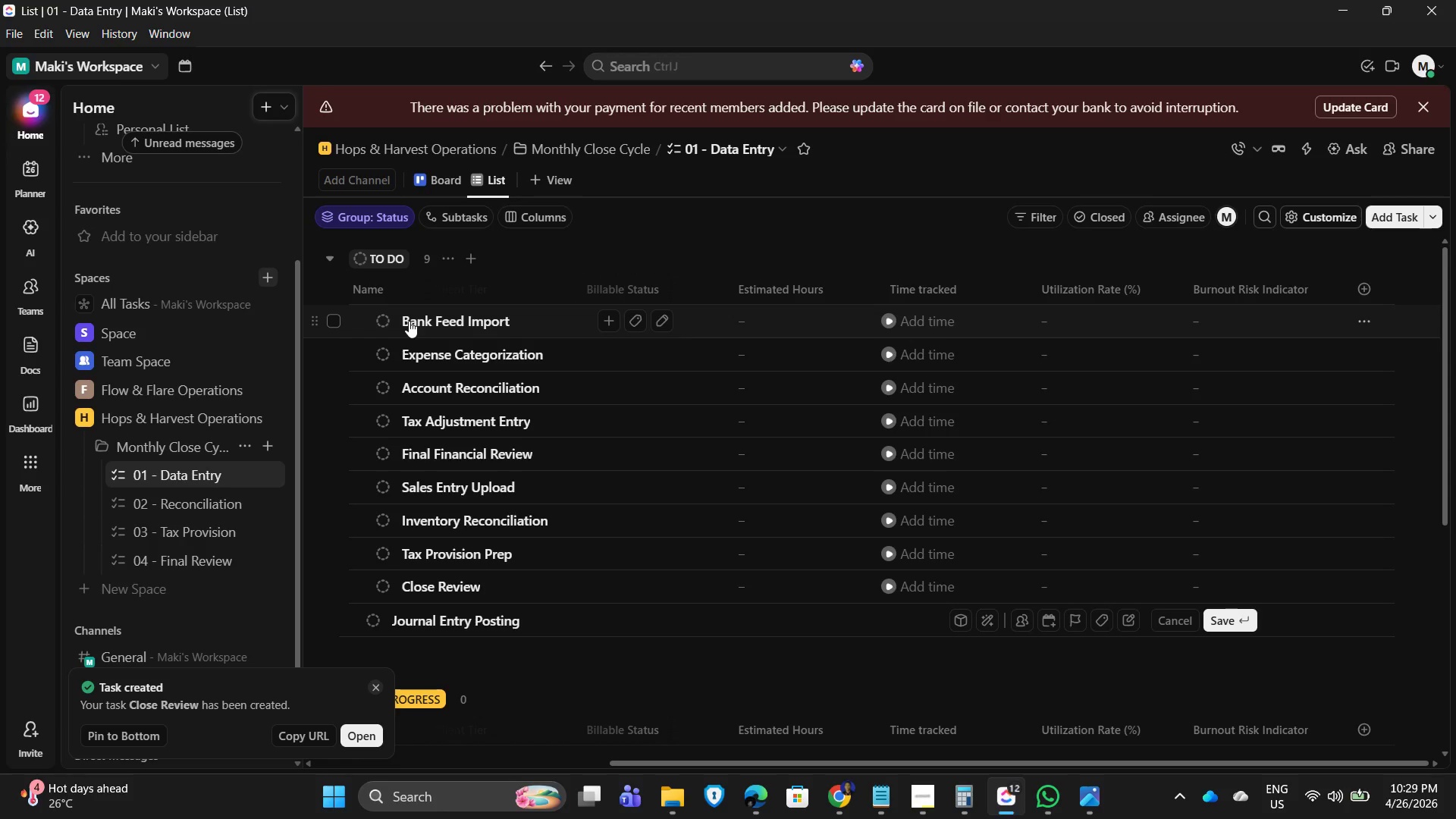 
key(Enter)
 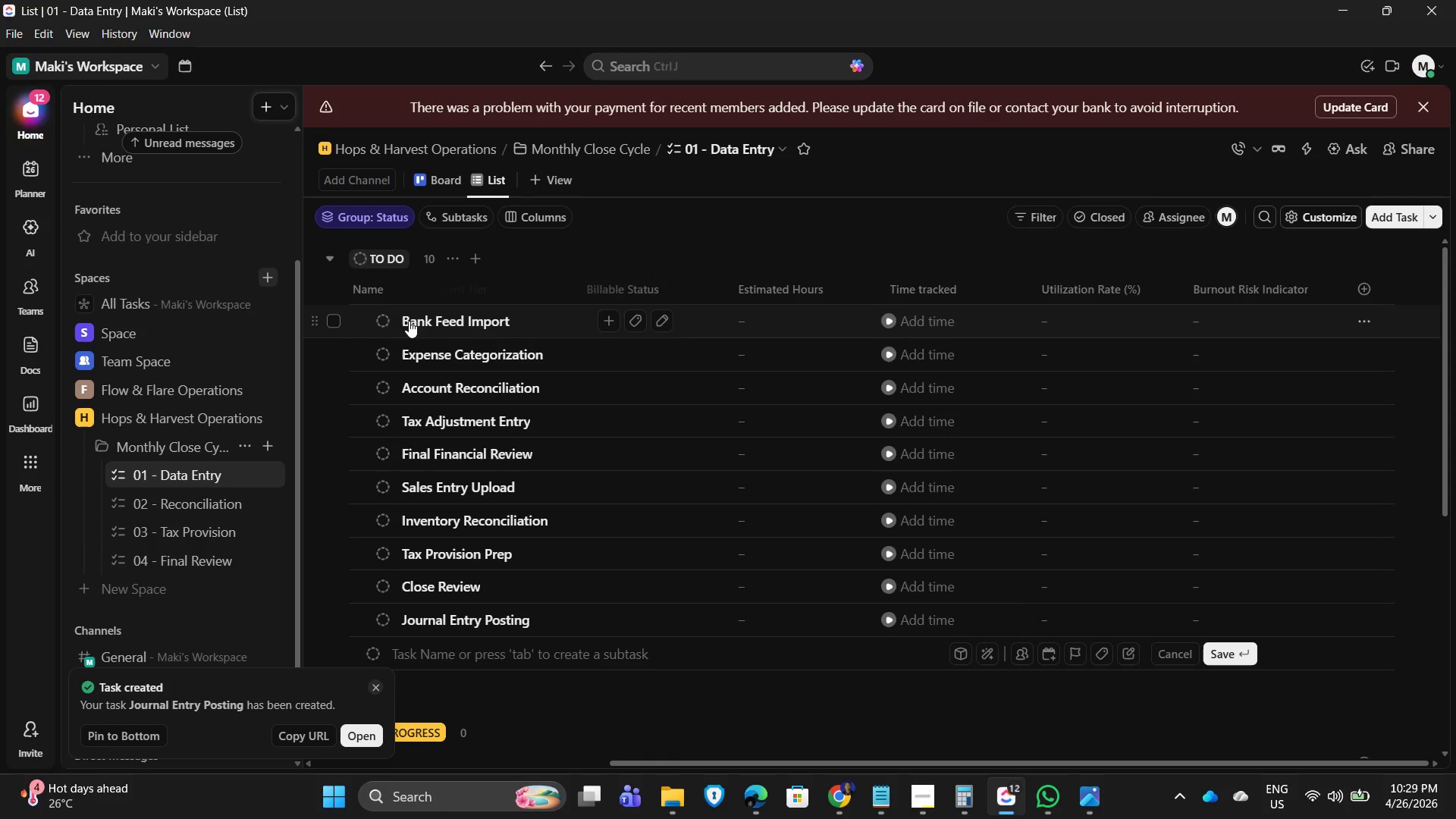 
type(Bank Reconciliations)
key(Backspace)
 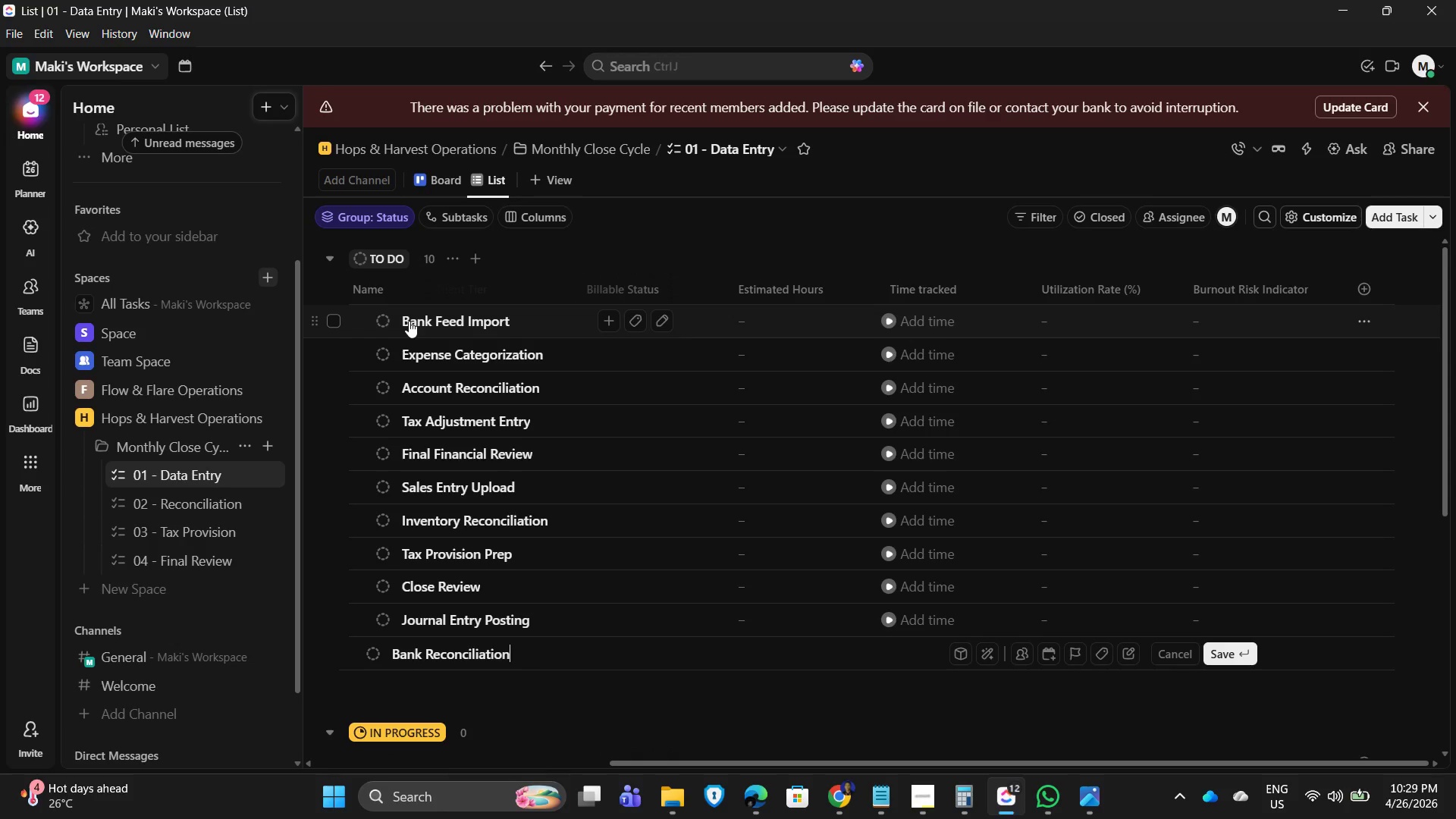 
wait(5.45)
 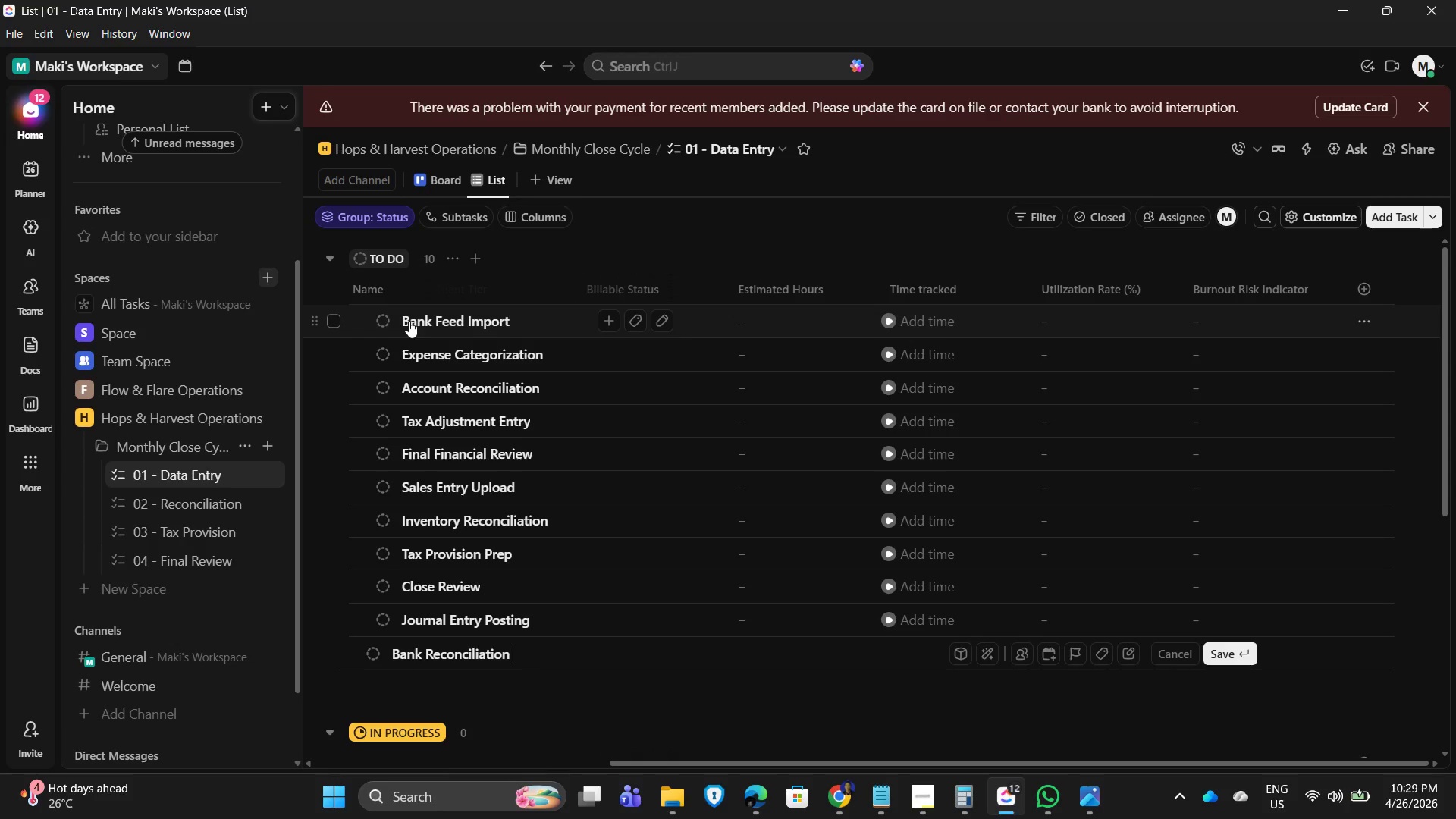 
key(Enter)
 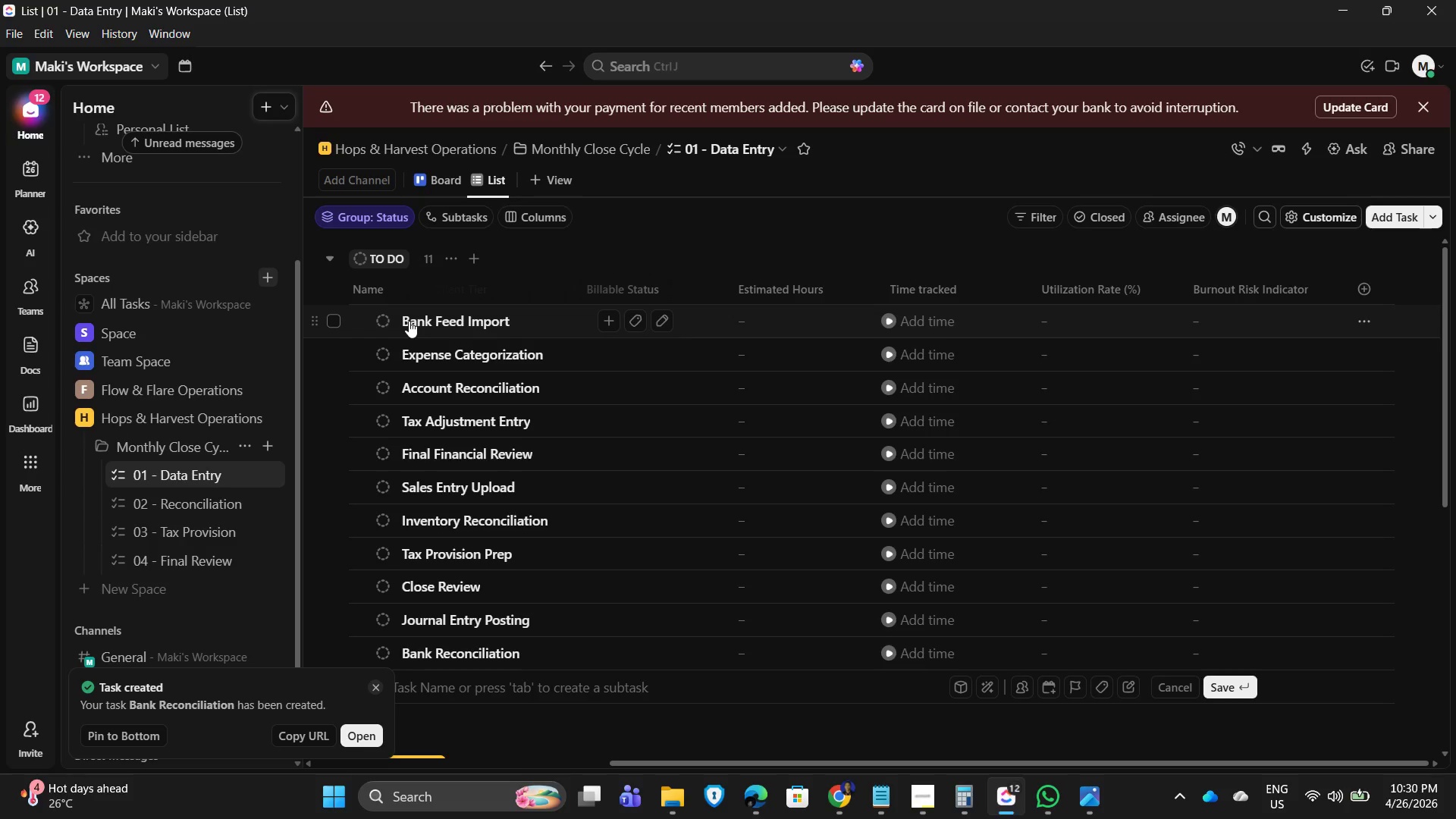 
type(Accrual Adjustments)
 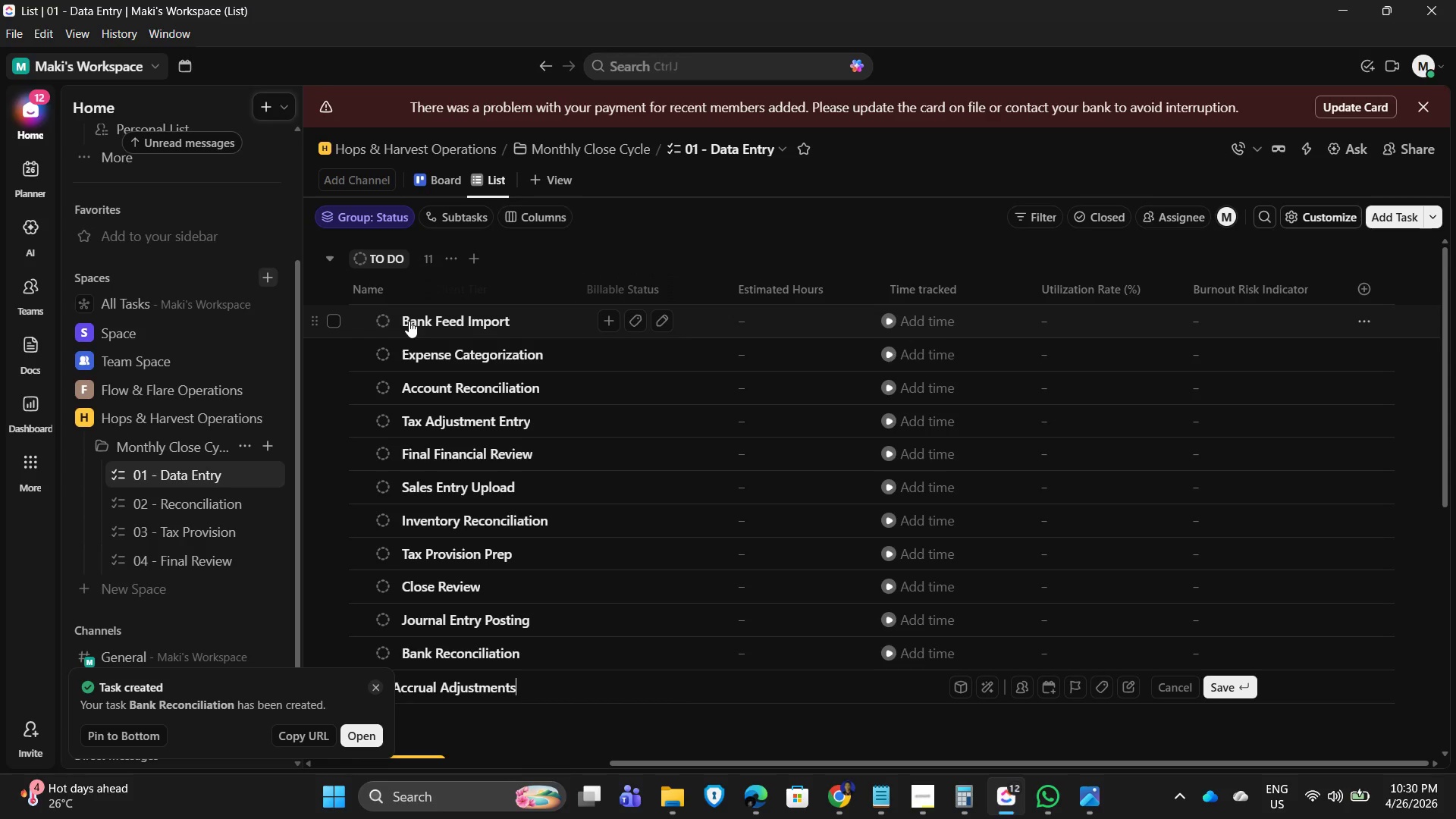 
key(Enter)
 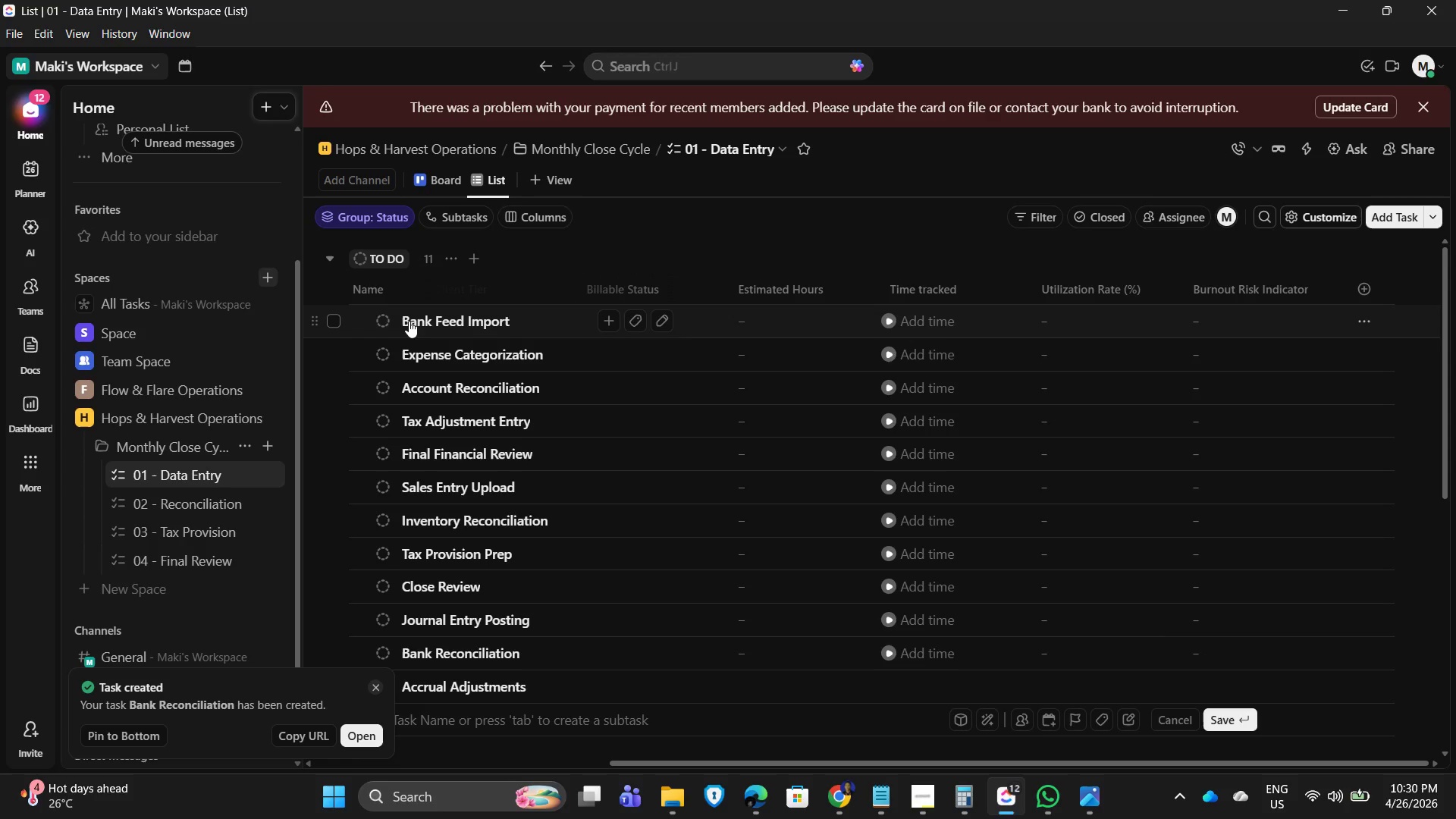 
type(CFO Review Notes)
 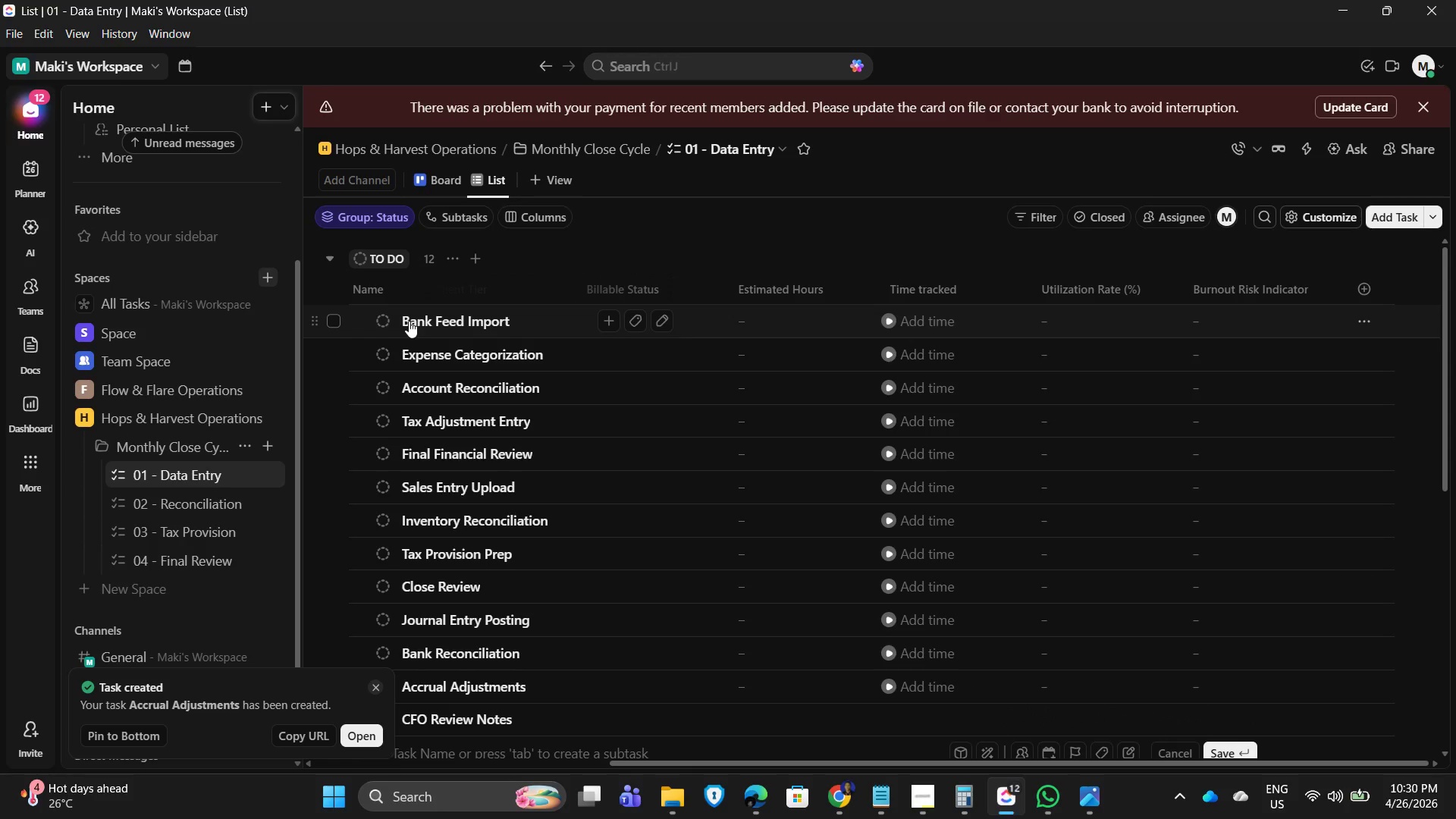 
 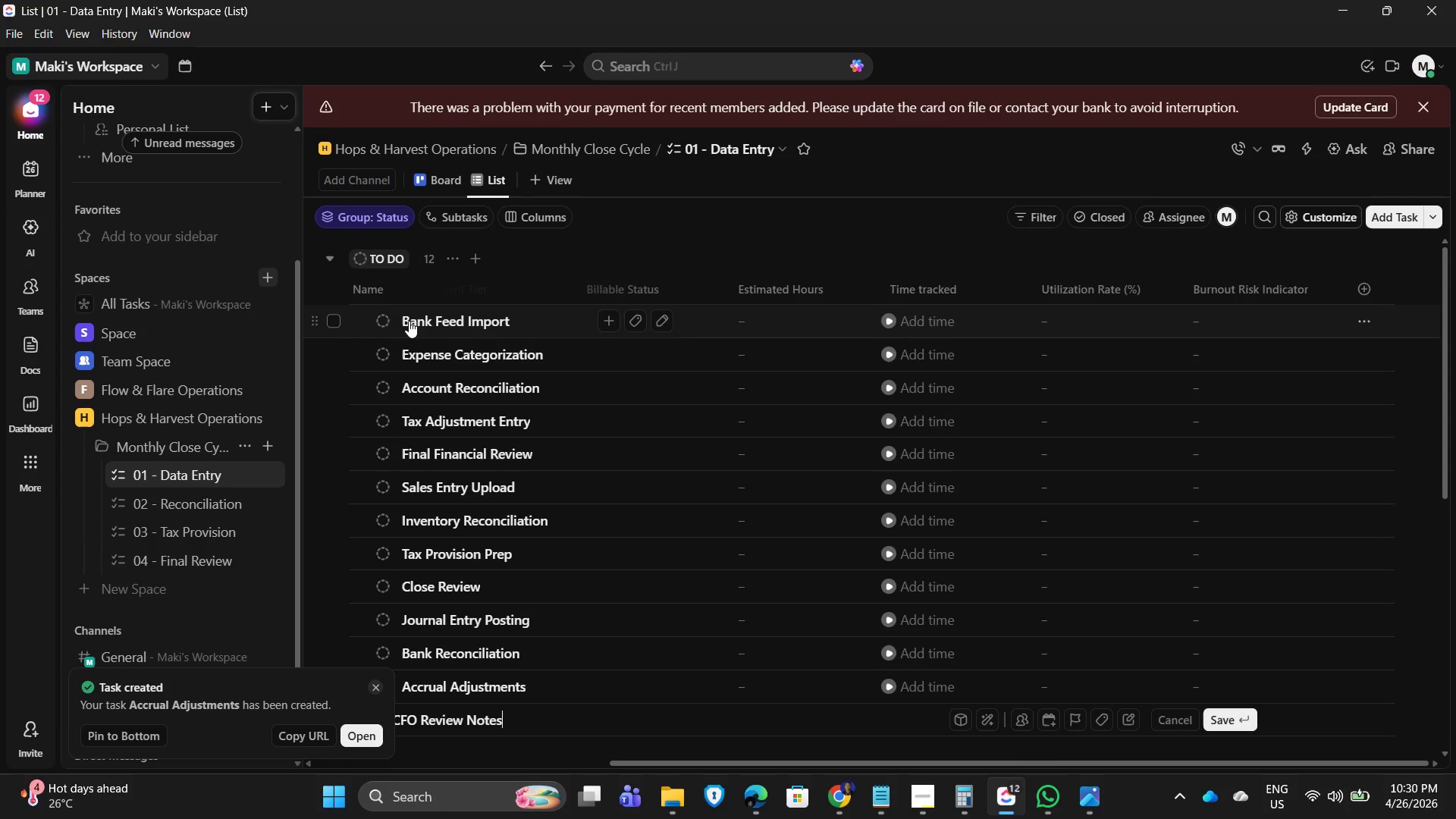 
key(Enter)
 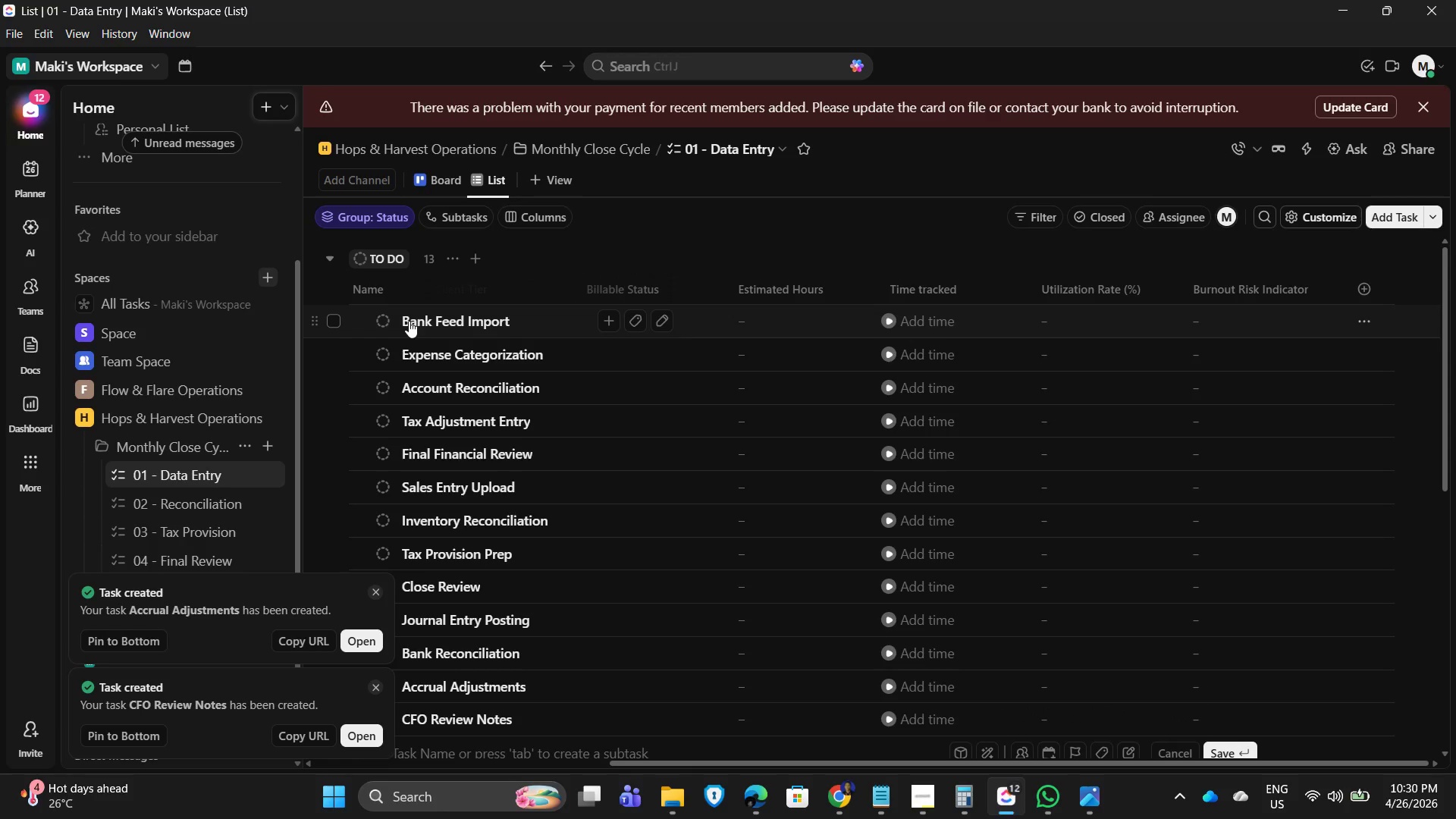 
type(Variance Analysis)
 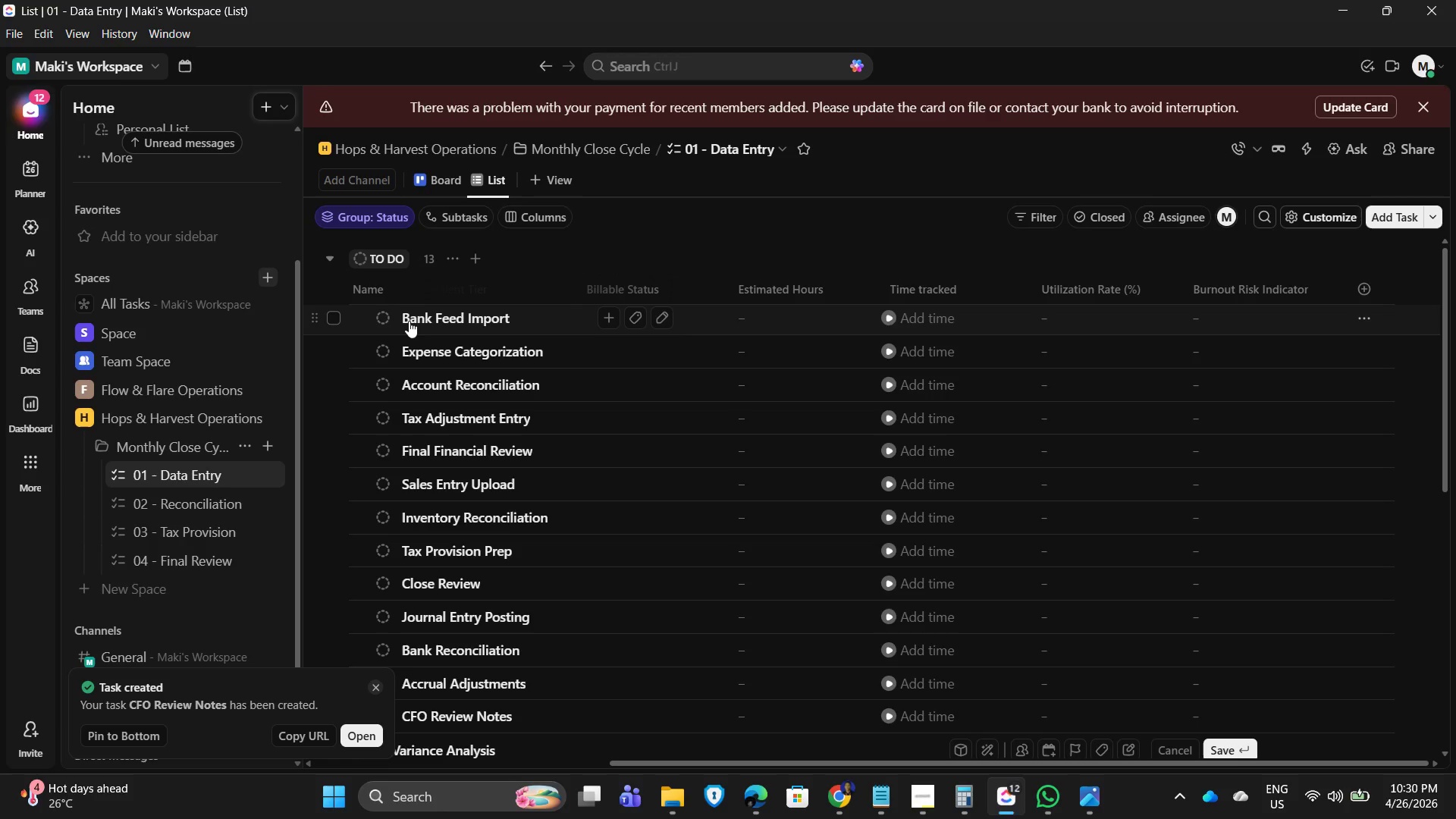 
wait(7.97)
 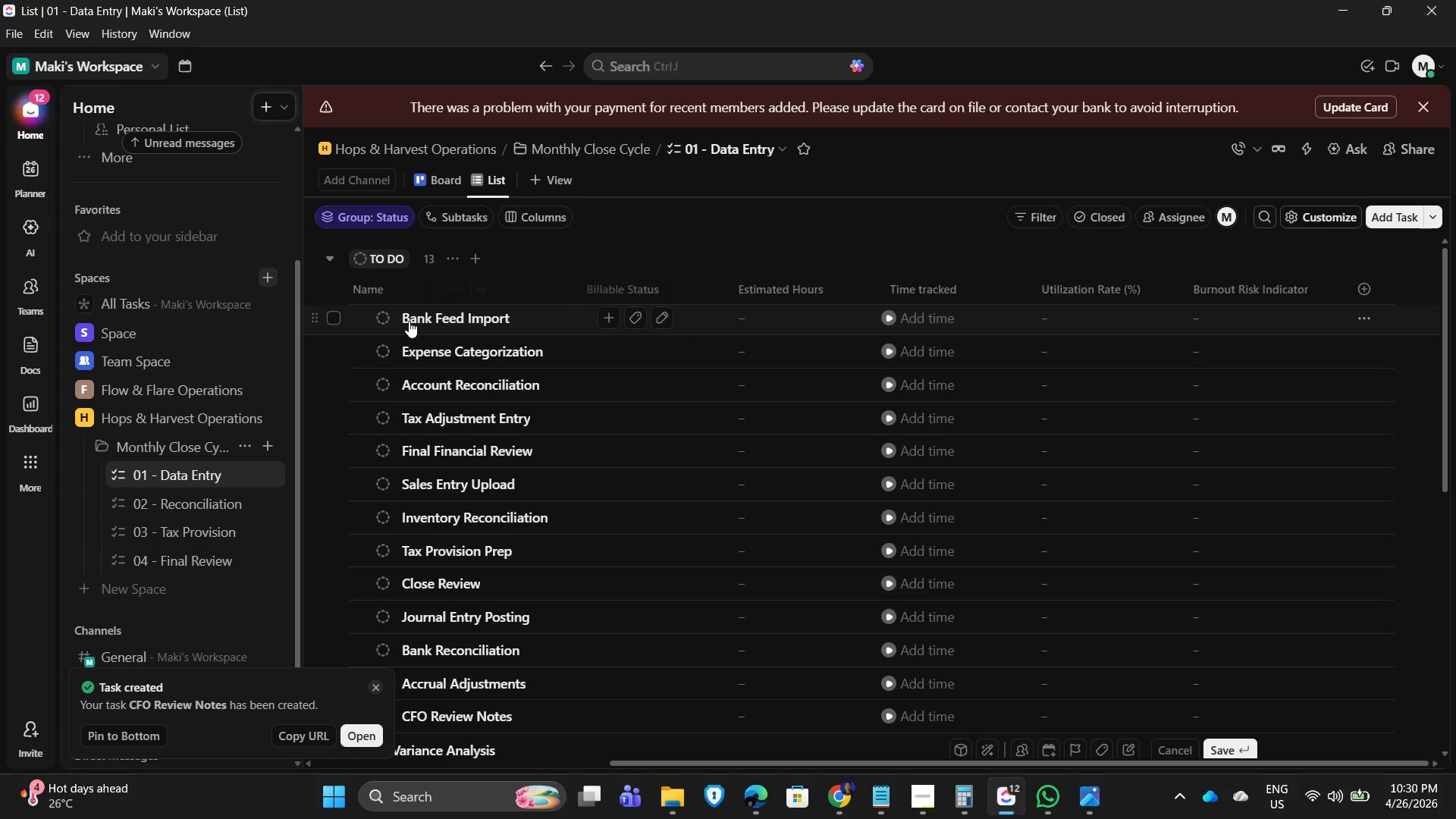 
key(Enter)
 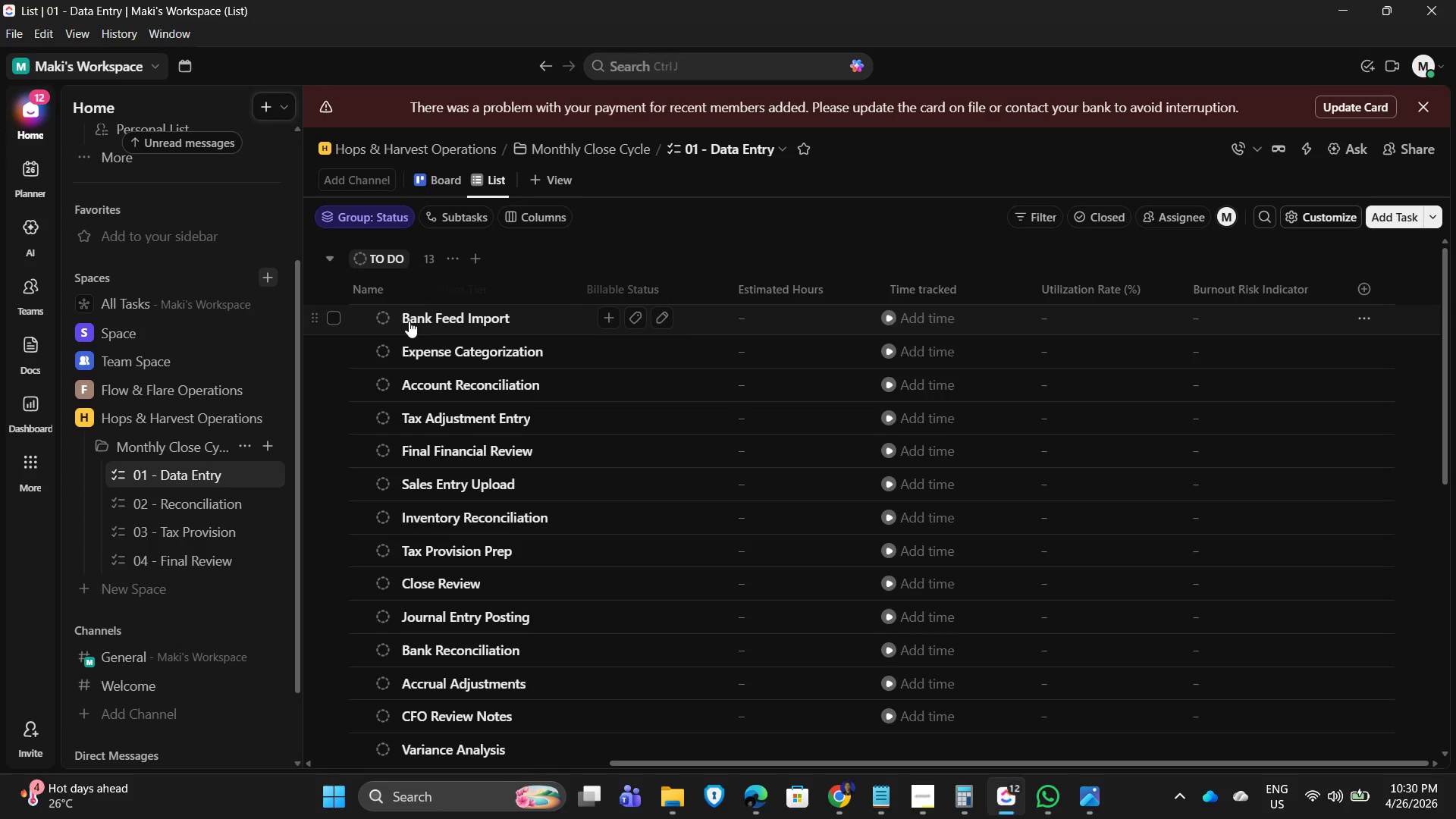 
type(Audit Prep)
 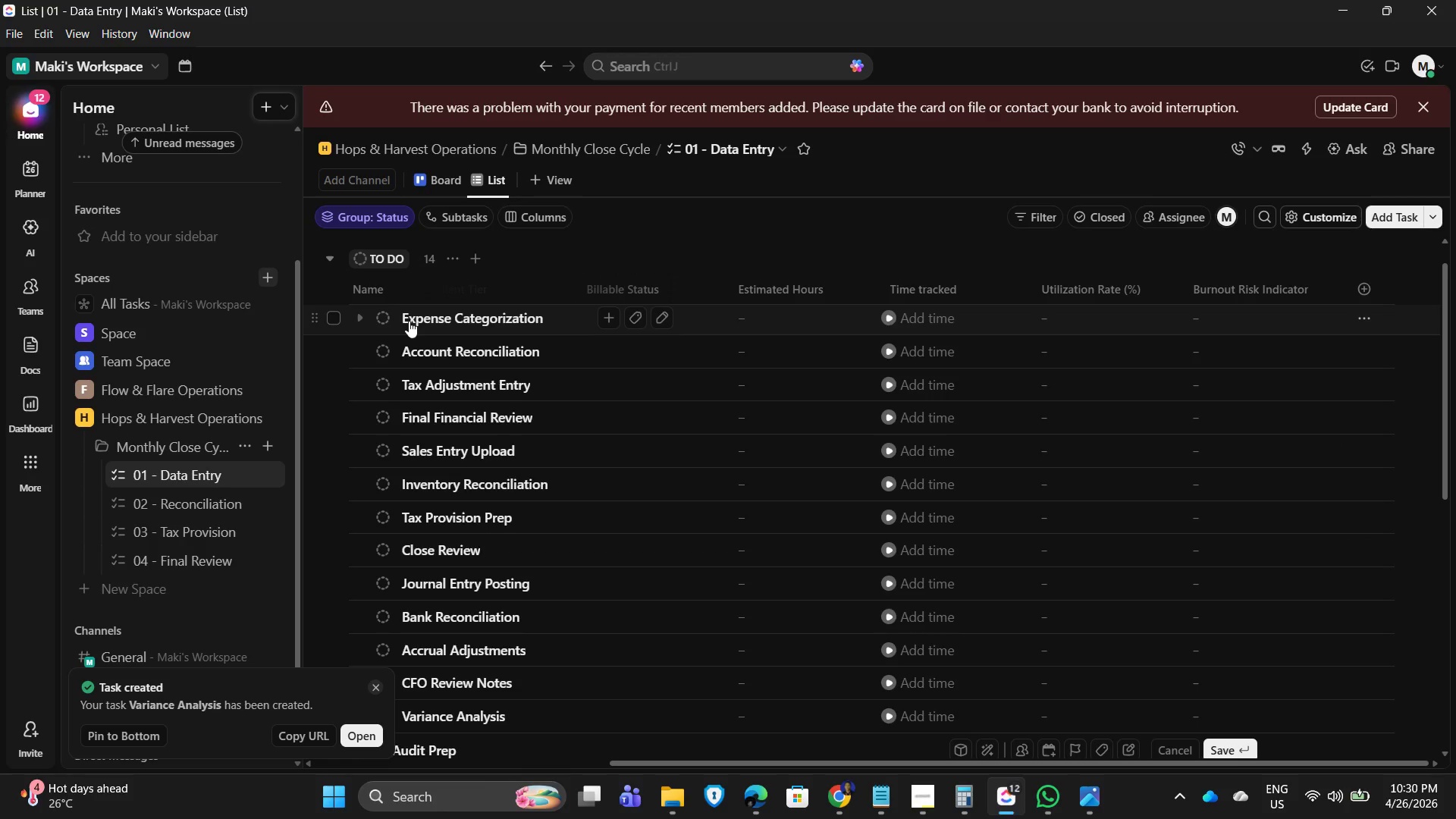 
key(Enter)
 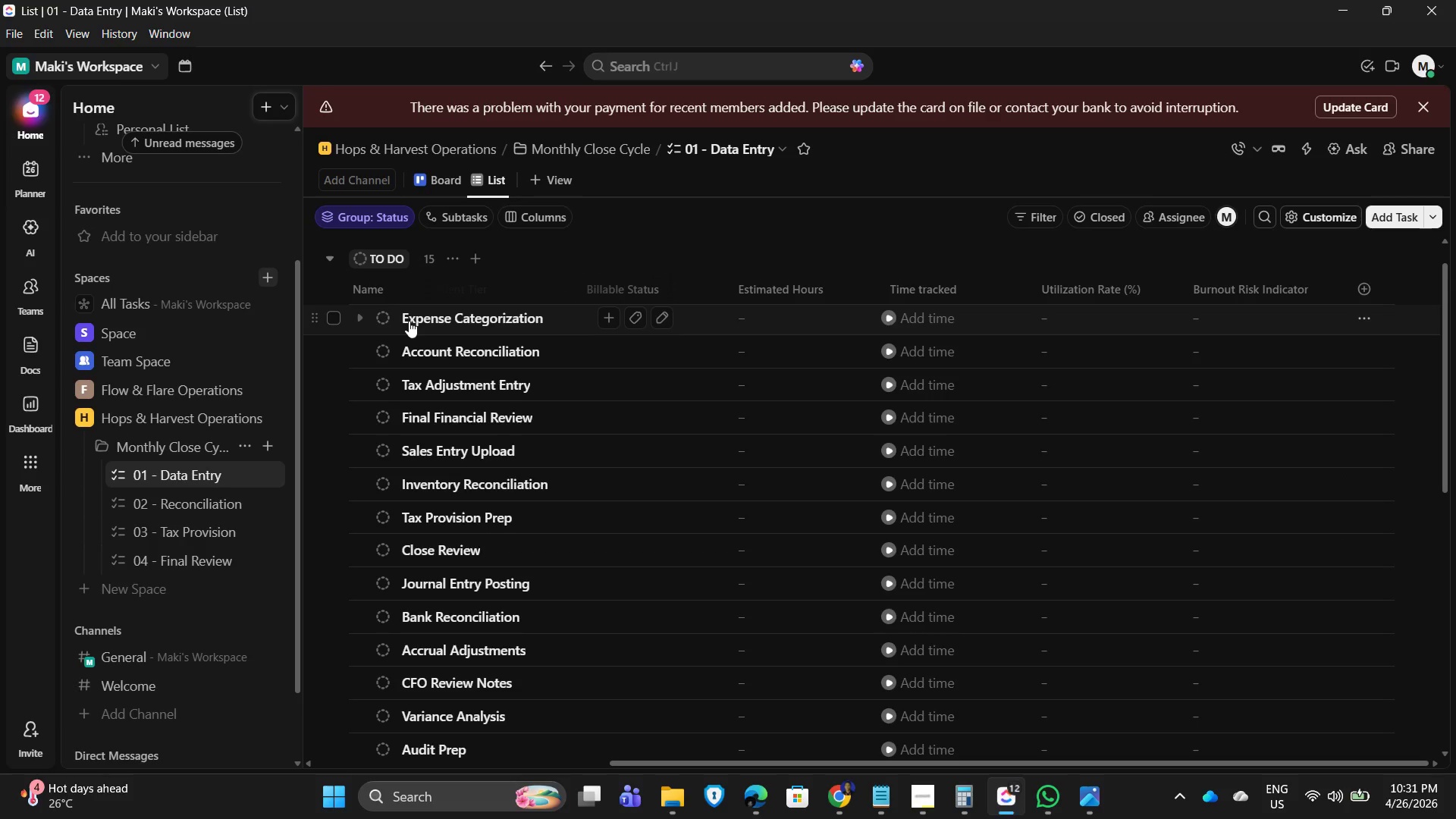 
wait(27.2)
 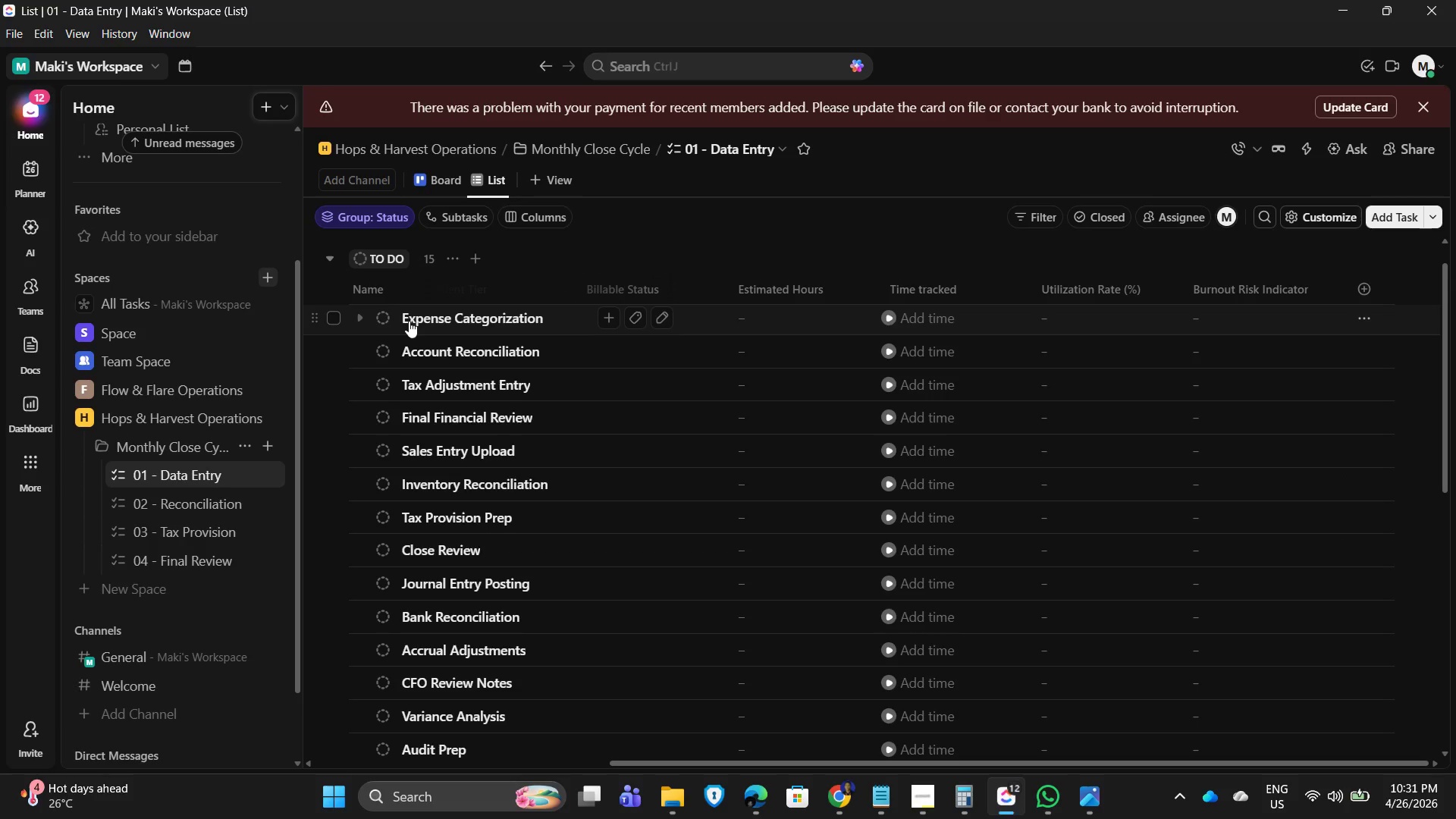 
scroll: coordinate [396, 479], scroll_direction: down, amount: 4.0
 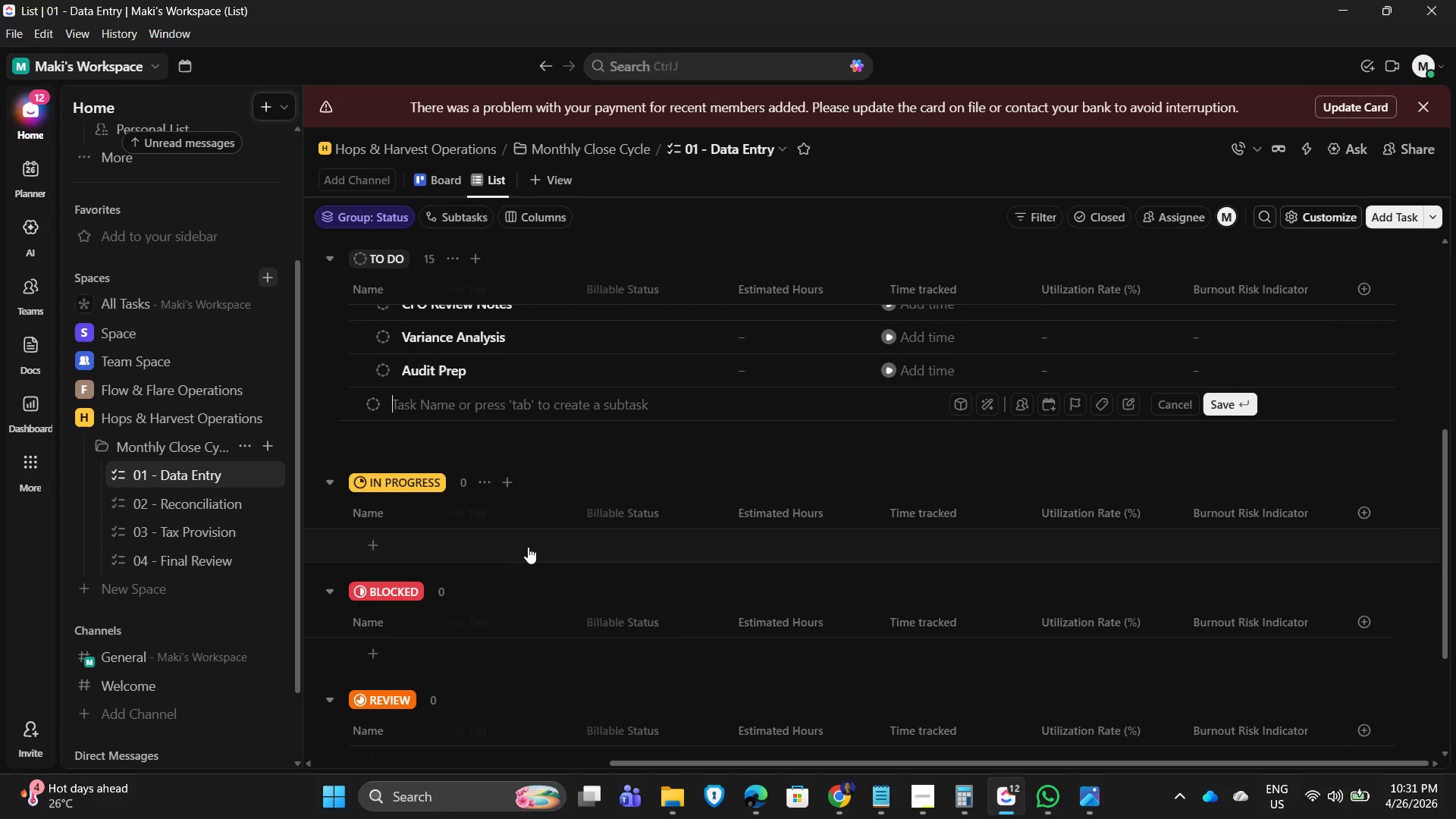 
scroll: coordinate [635, 508], scroll_direction: up, amount: 9.0
 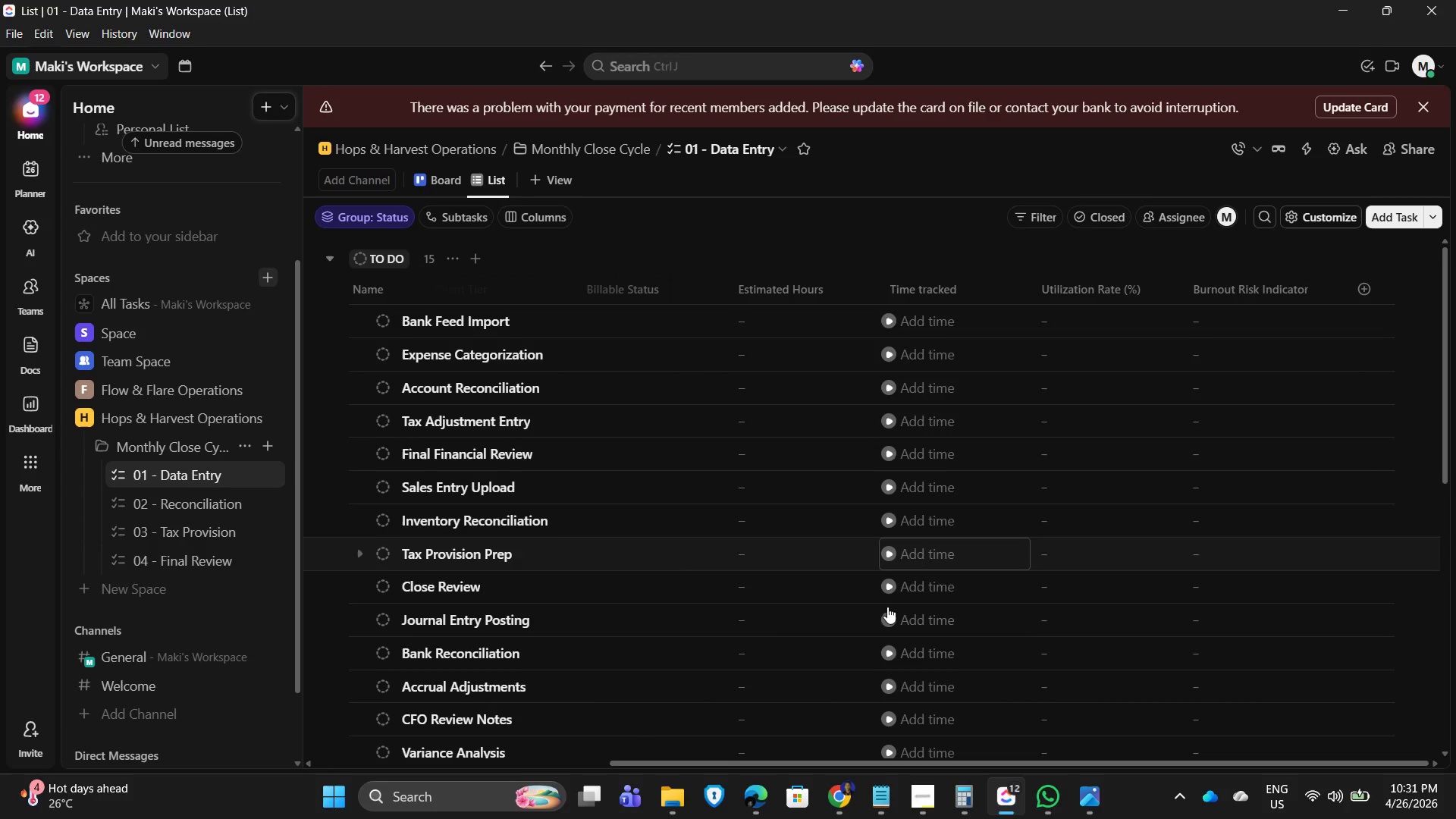 
wait(7.04)
 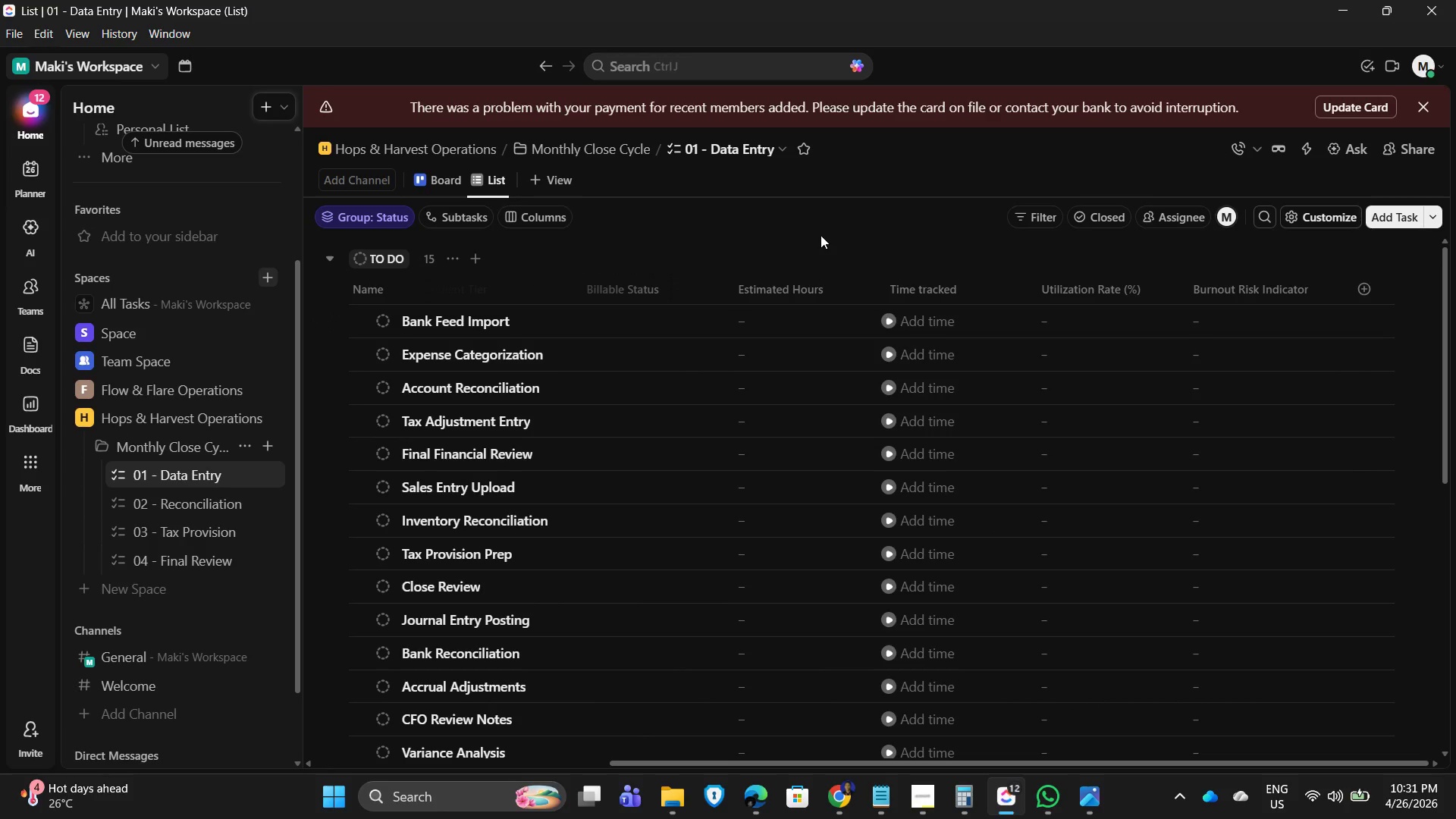 
hold_key(key=ArrowLeft, duration=0.42)
 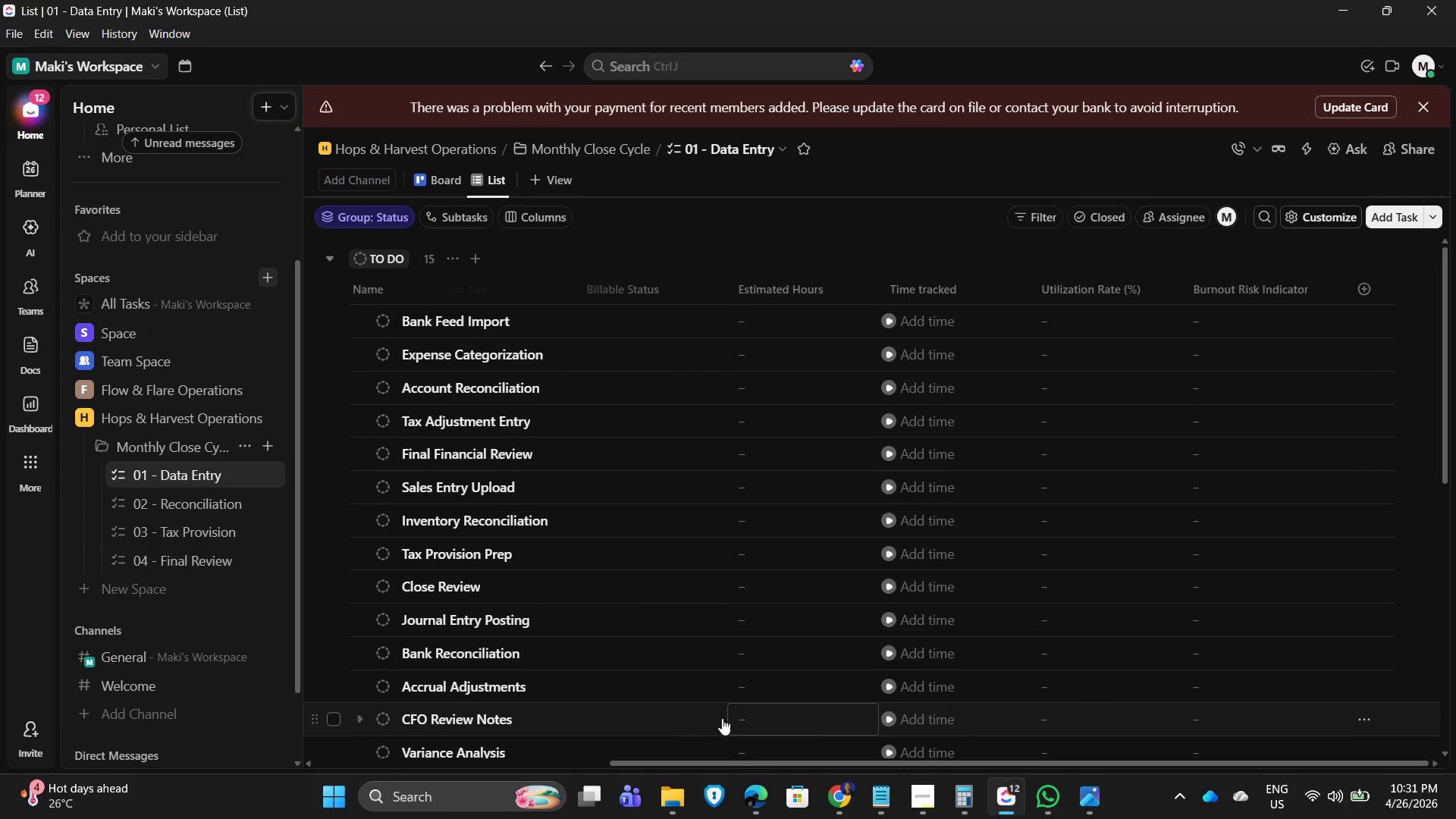 
key(ArrowLeft)
 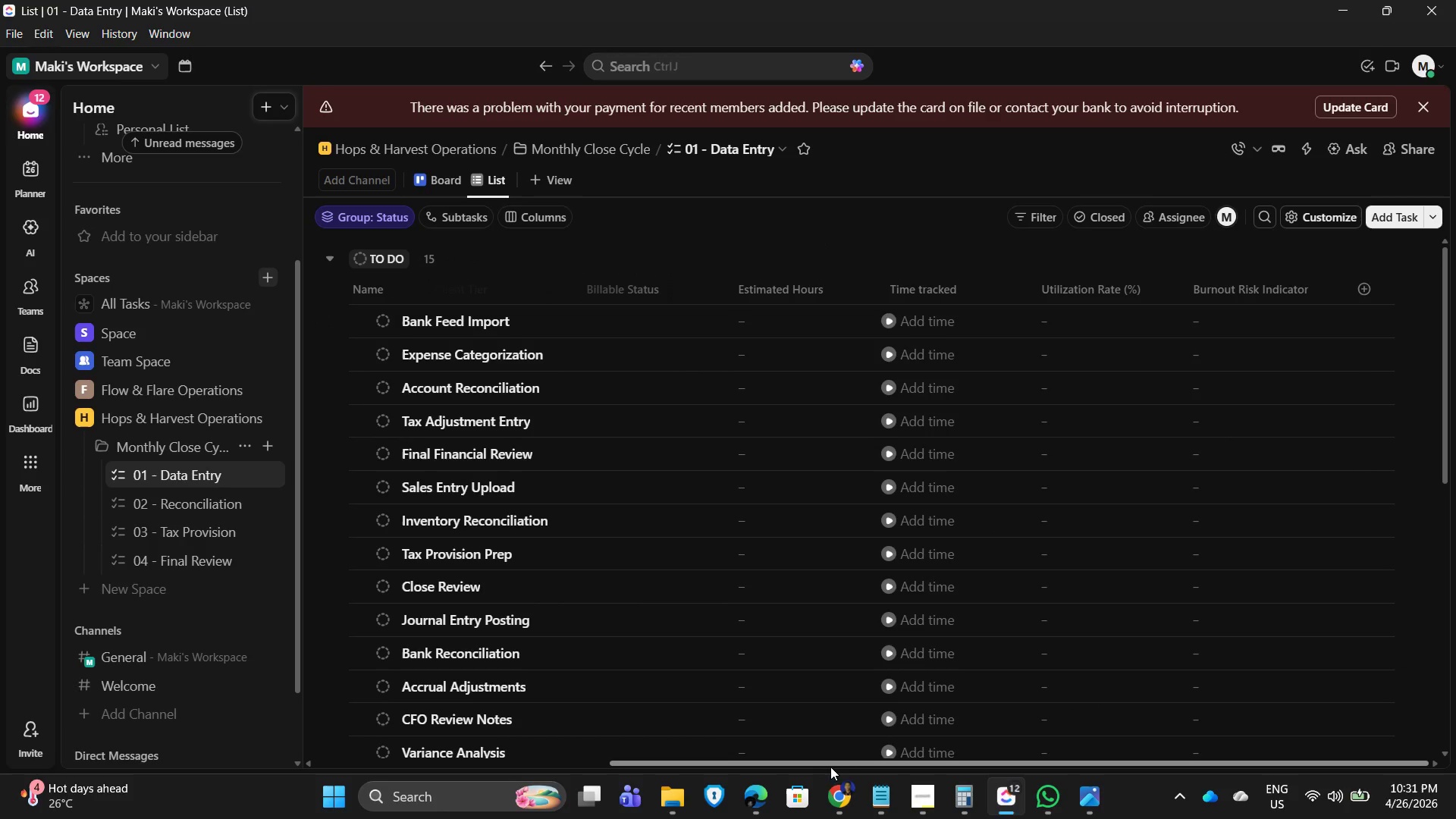 
left_click_drag(start_coordinate=[832, 766], to_coordinate=[577, 762])
 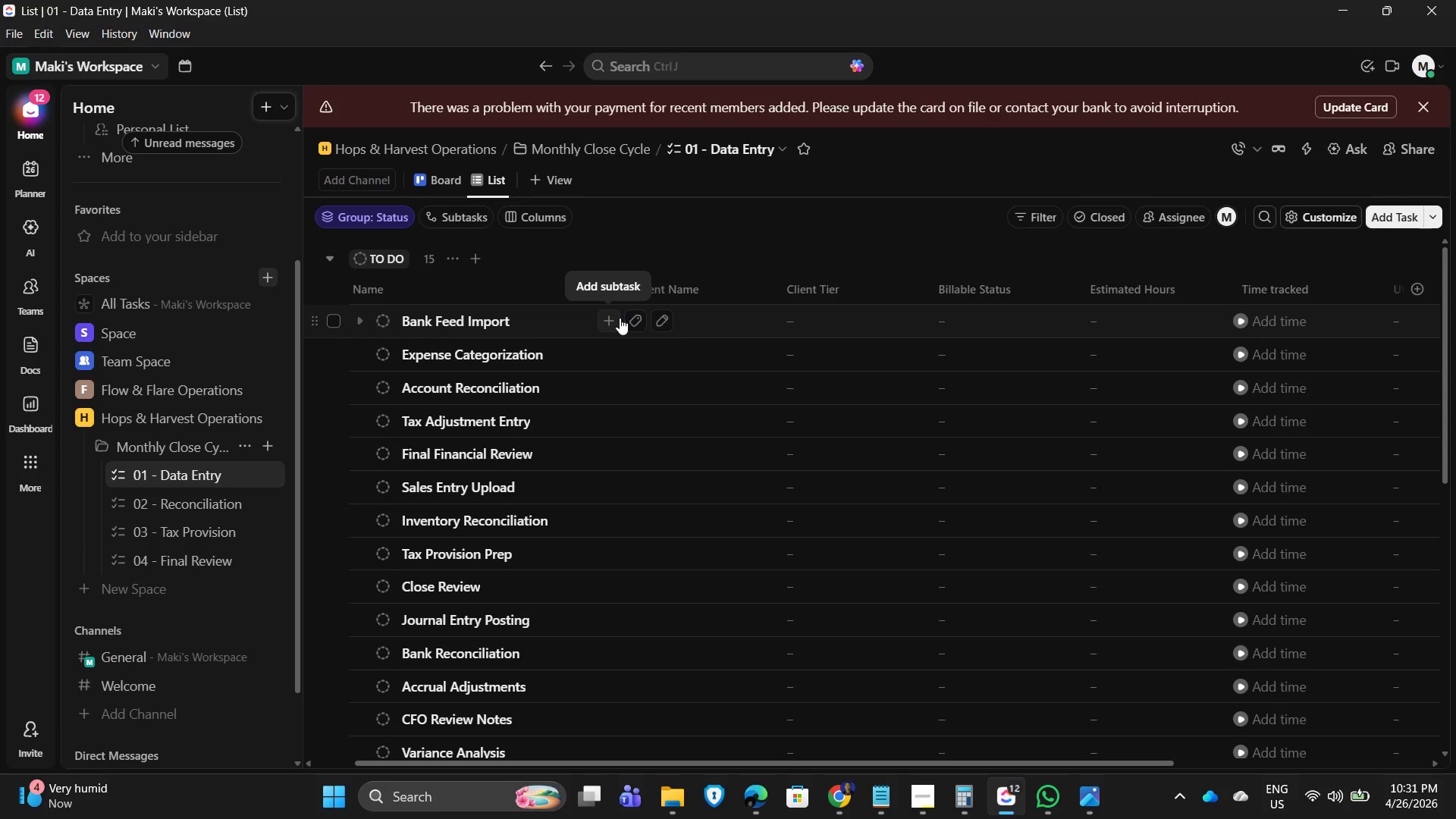 
wait(32.47)
 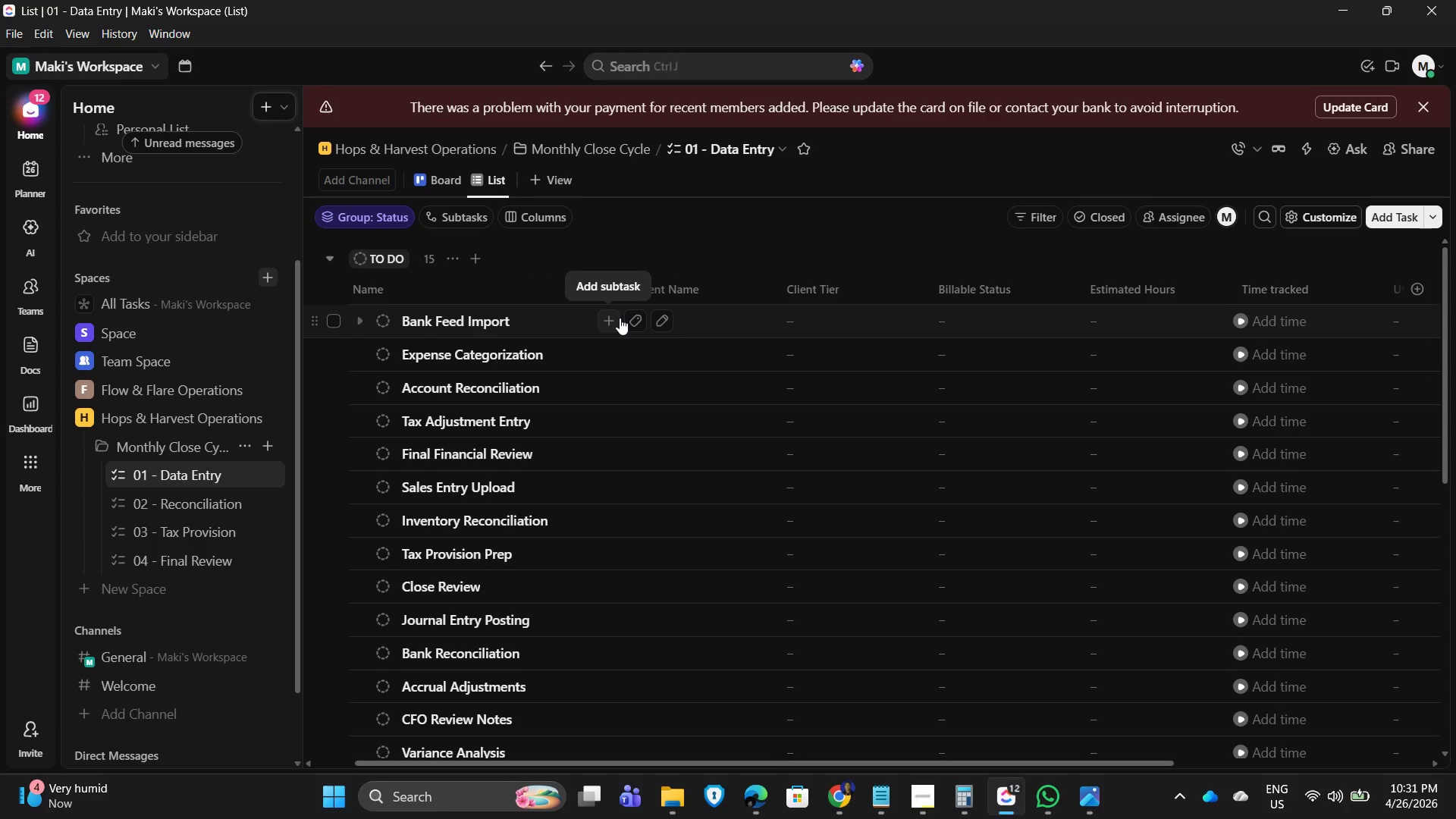 
left_click([641, 304])
 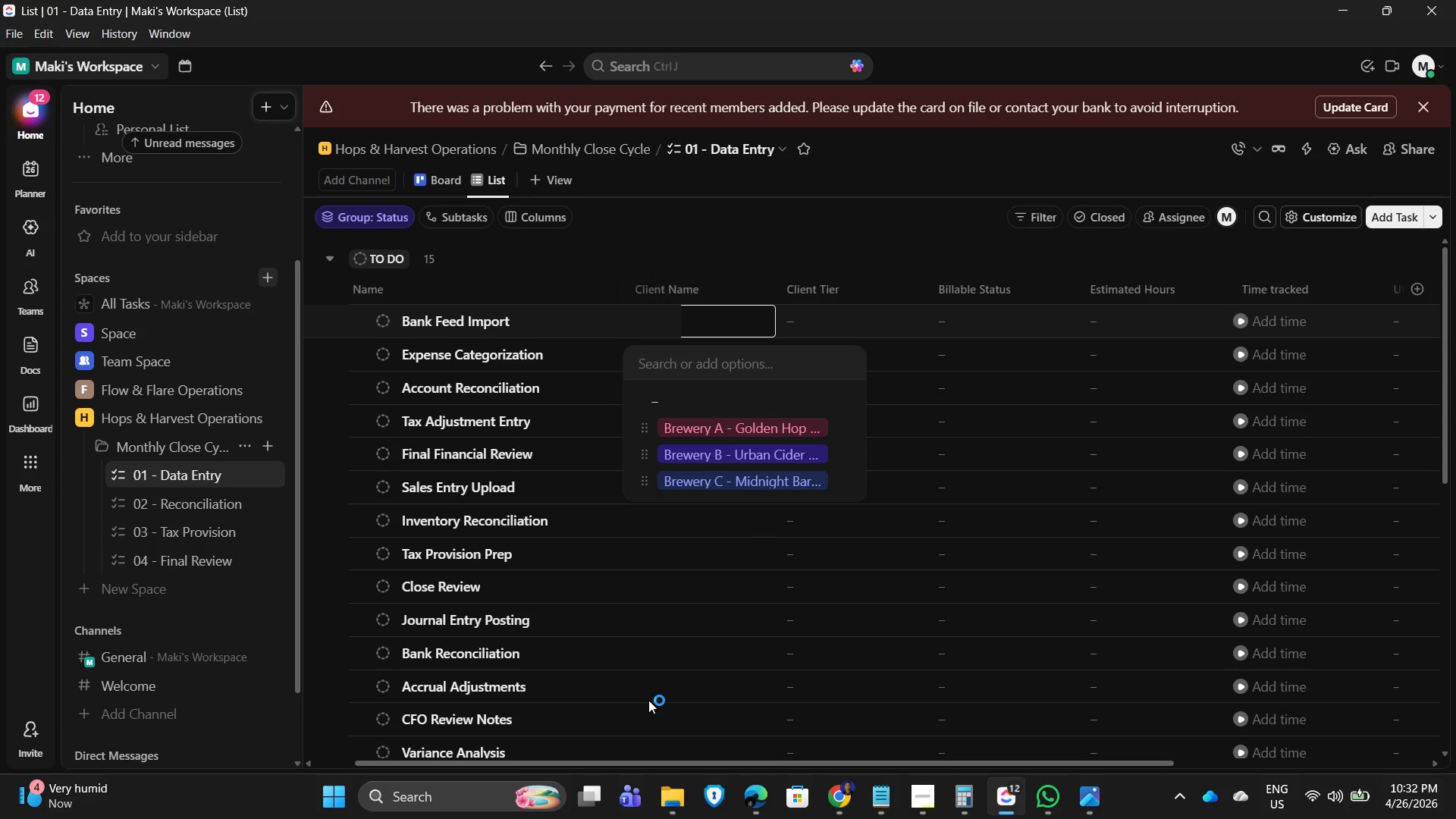 
wait(13.89)
 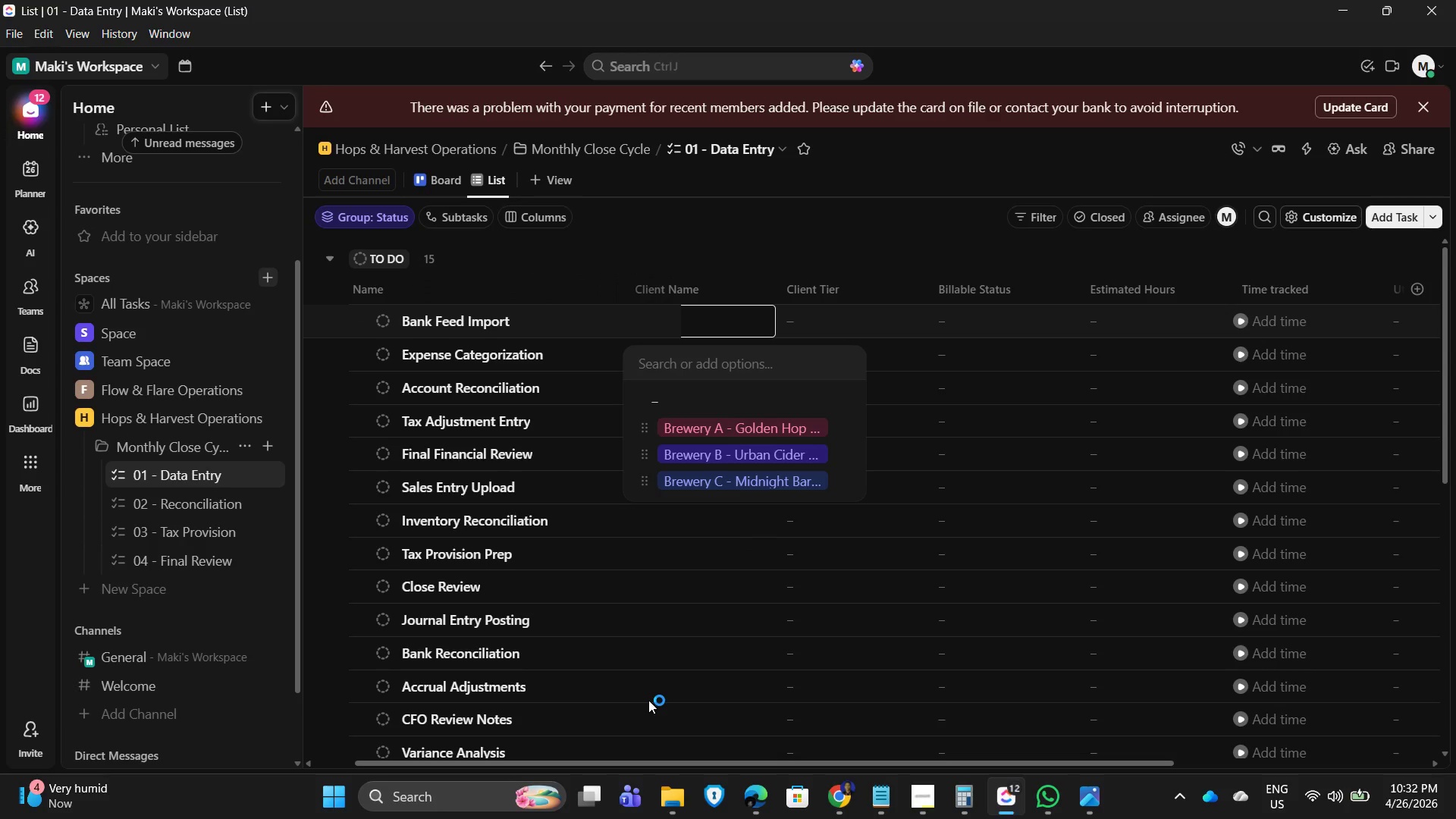 
left_click([833, 234])
 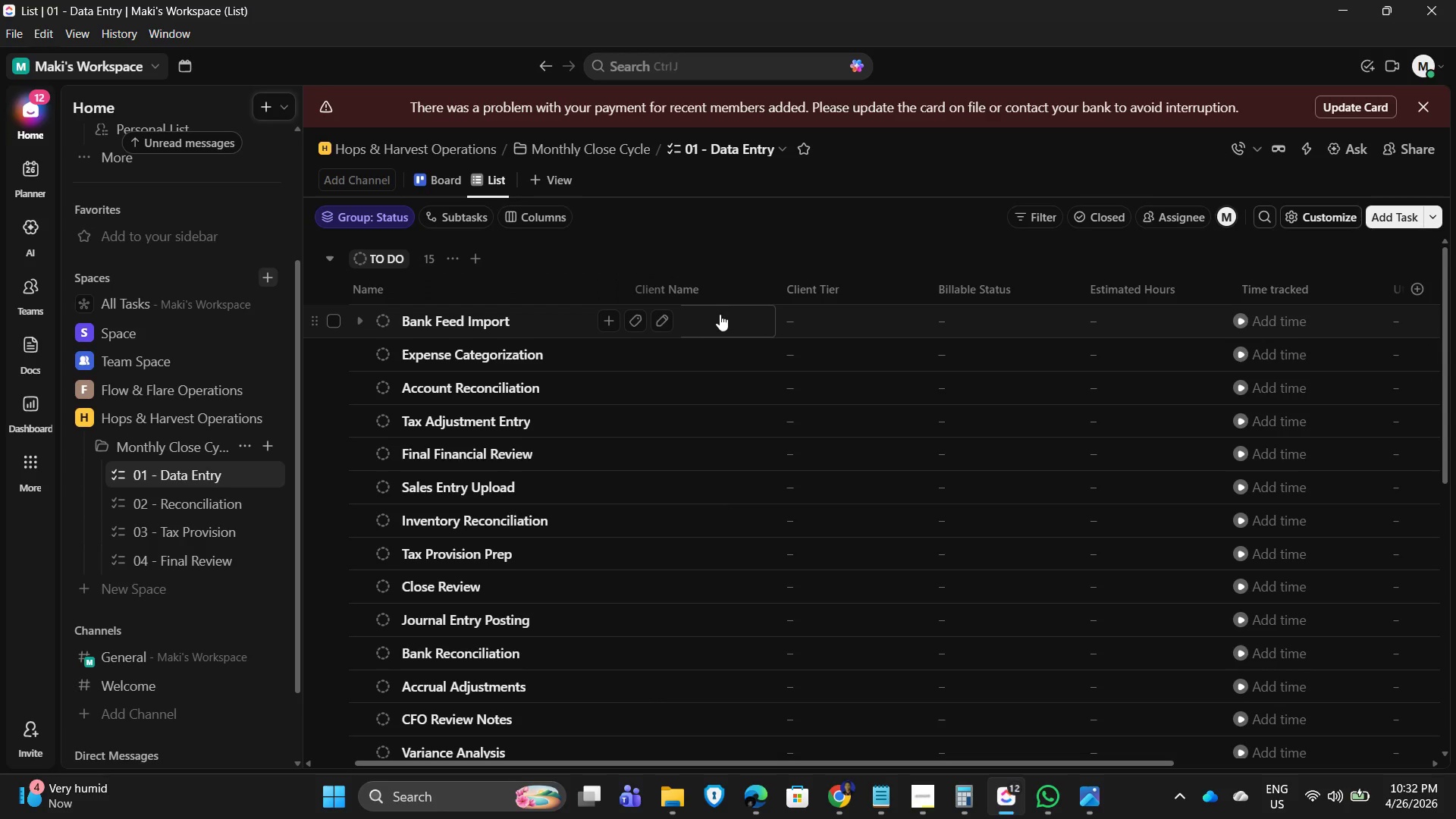 
left_click([713, 321])
 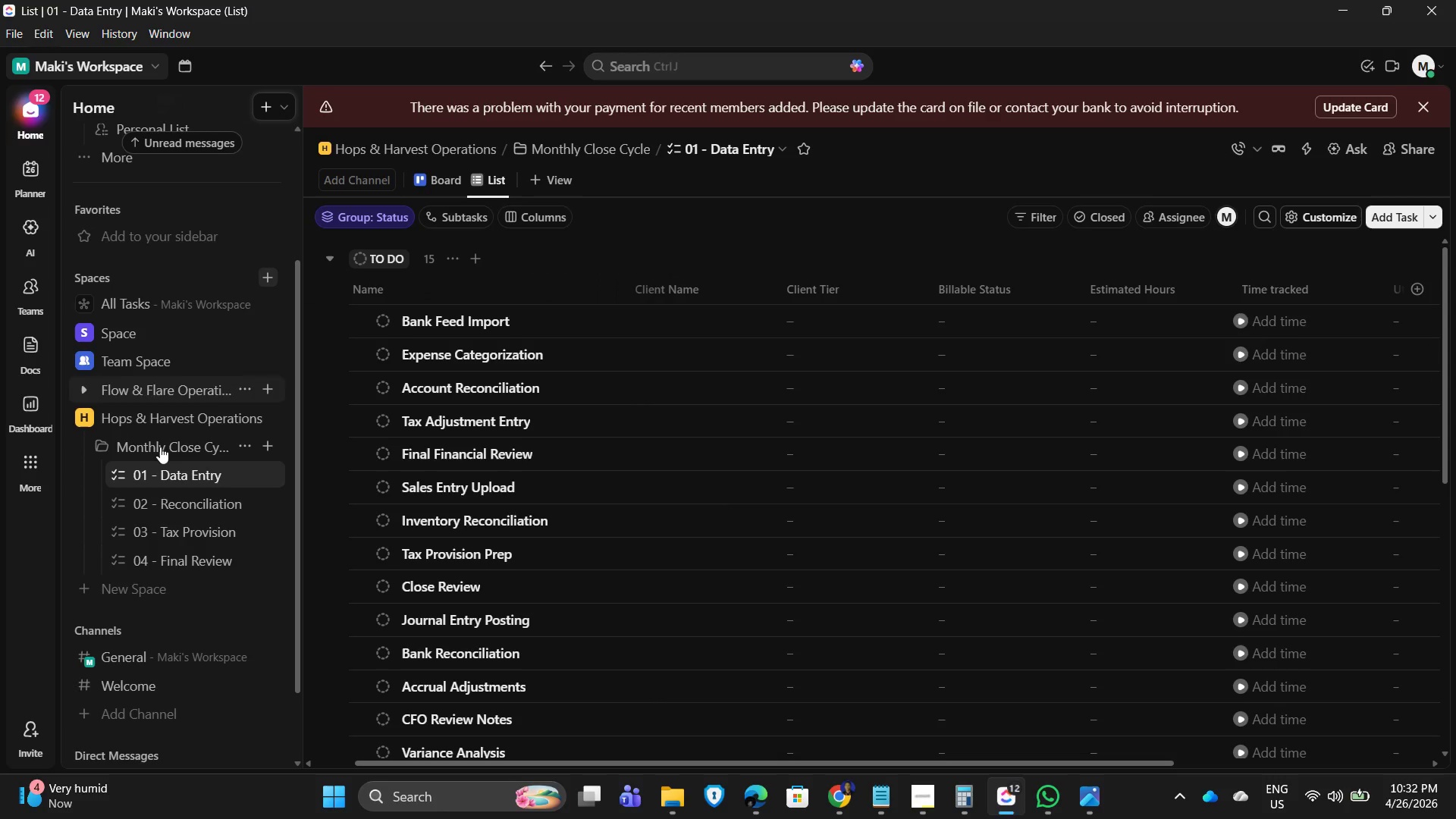 
mouse_move([362, 480])
 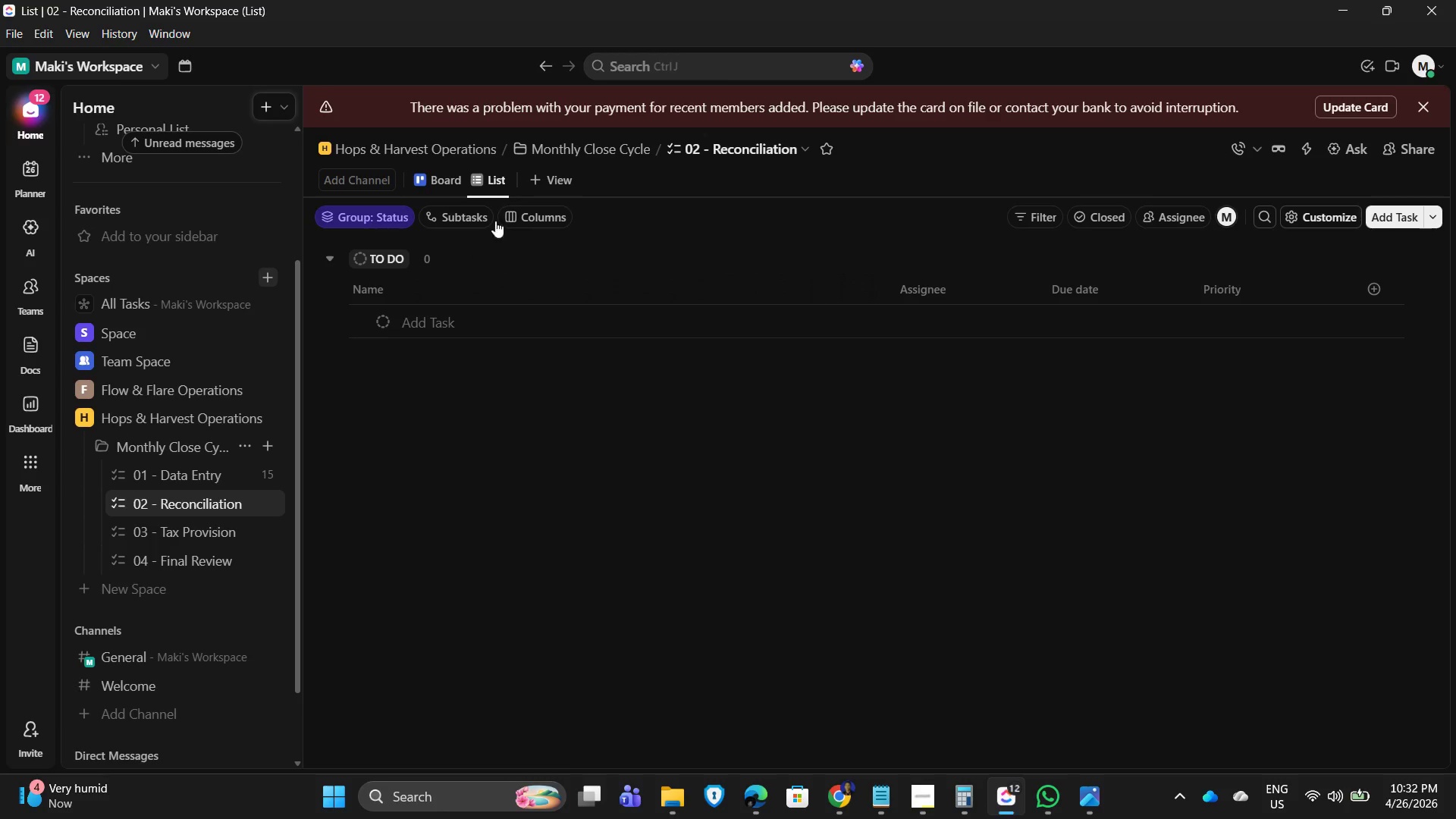 
left_click([1305, 210])
 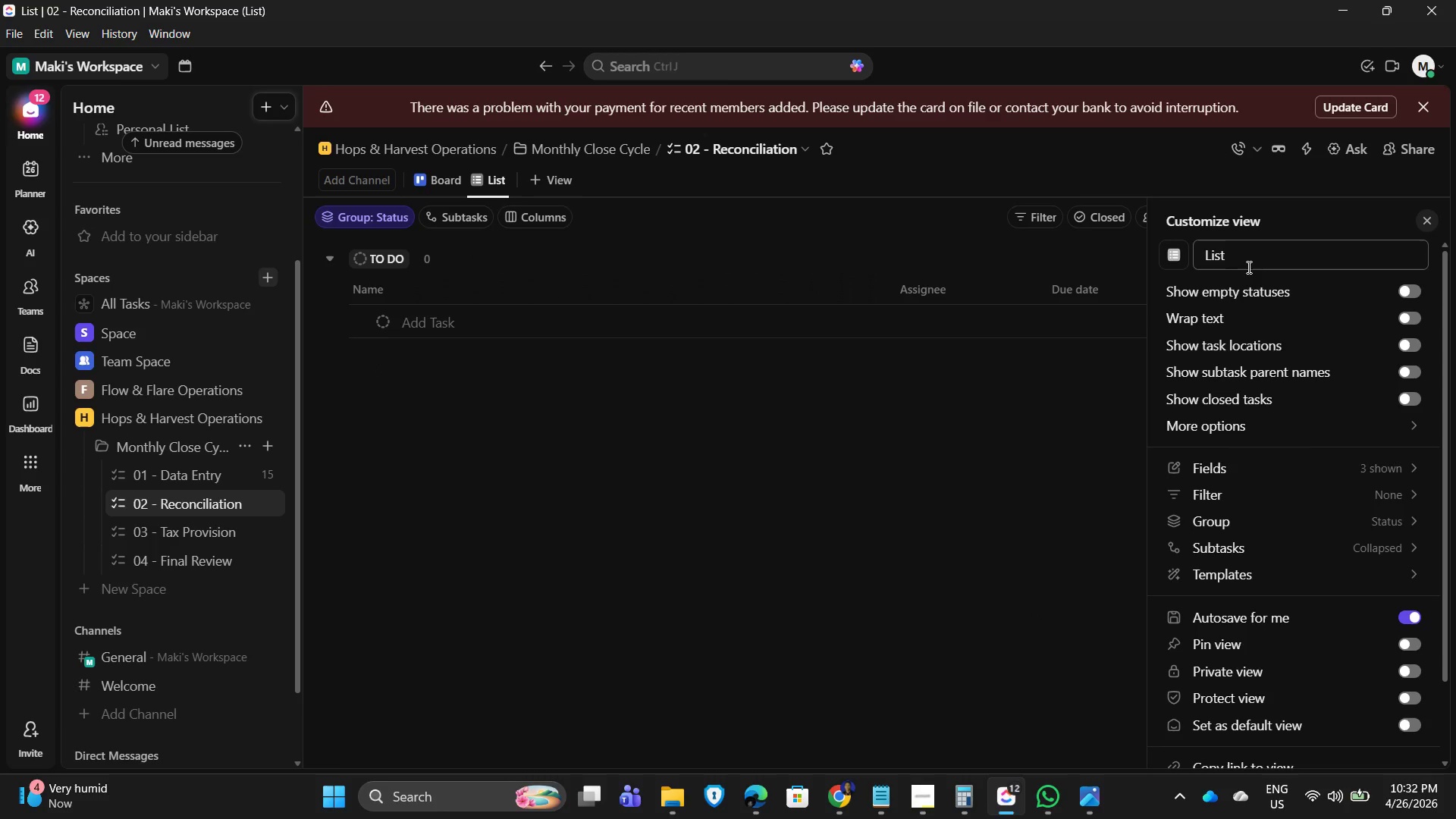 
left_click([1197, 298])
 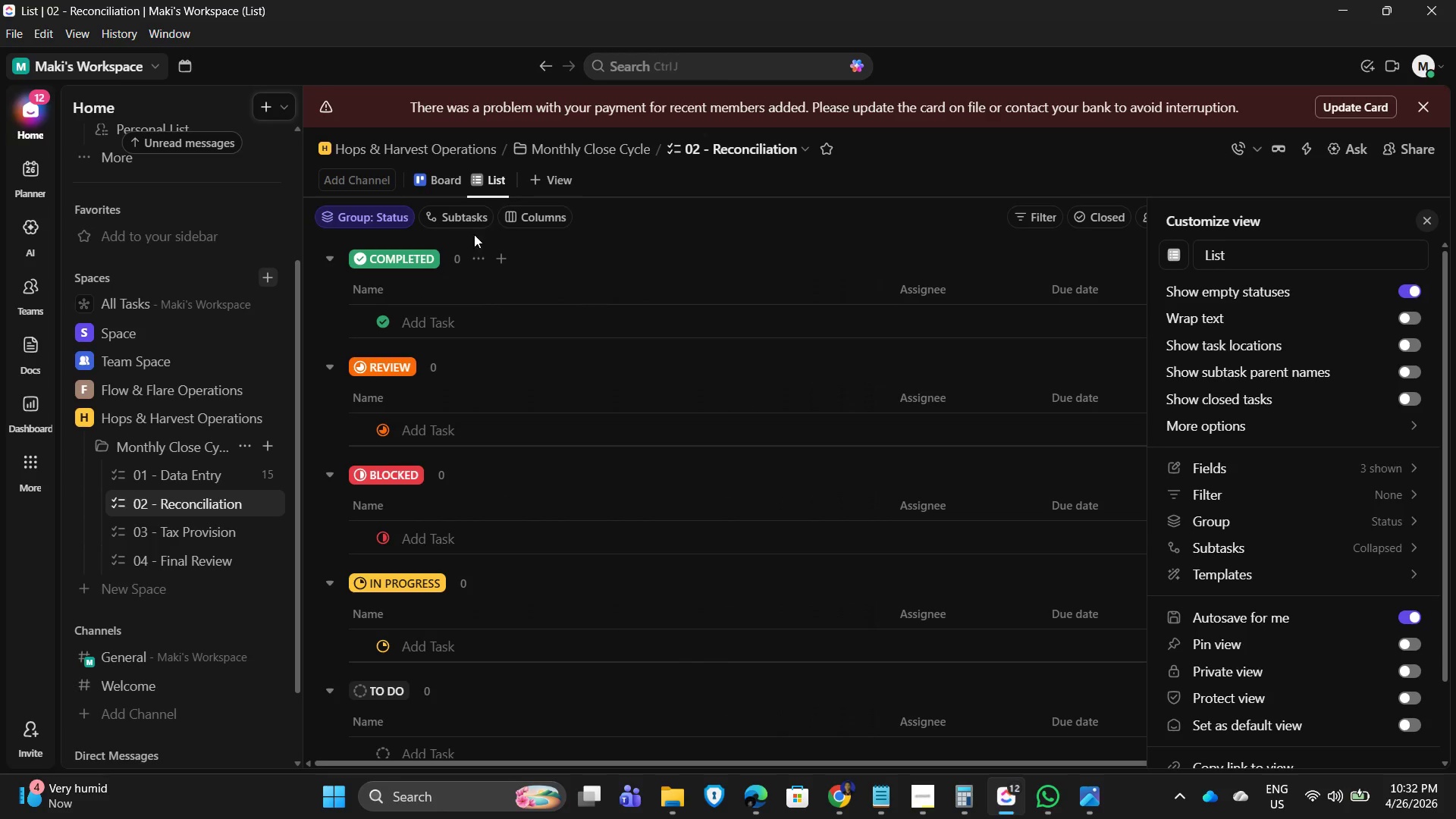 
left_click([387, 209])
 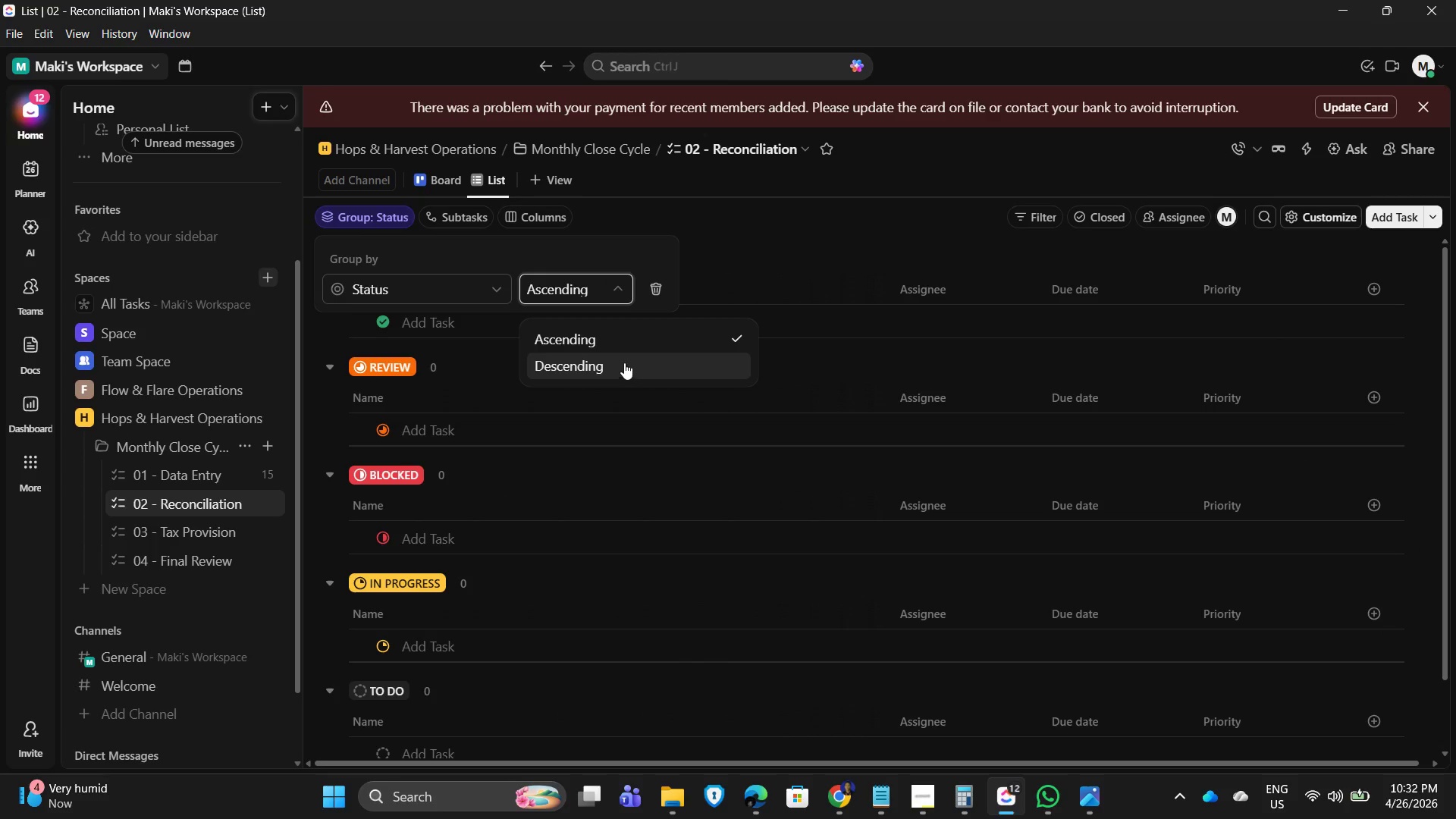 
double_click([811, 221])
 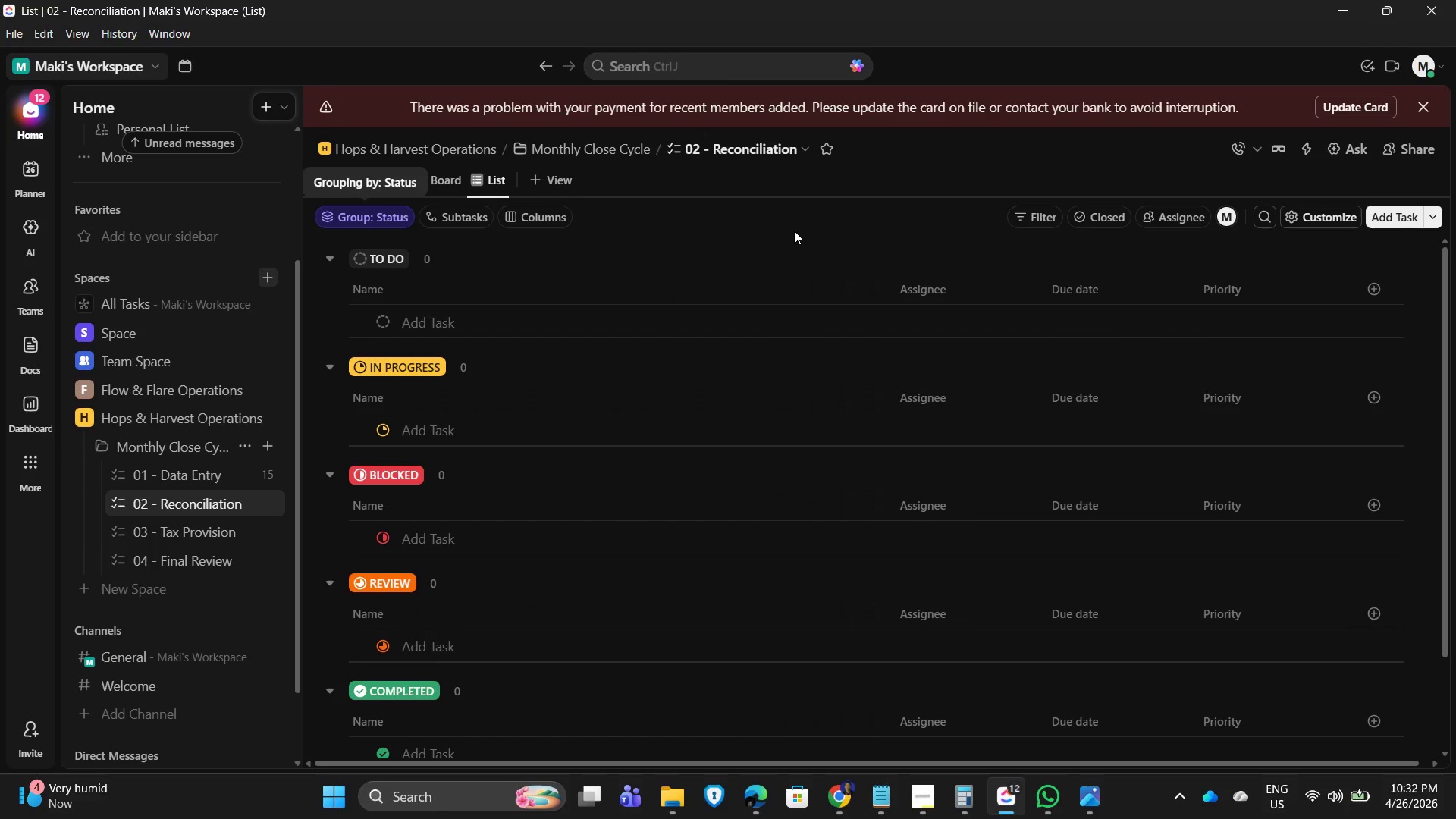 
left_click([794, 231])
 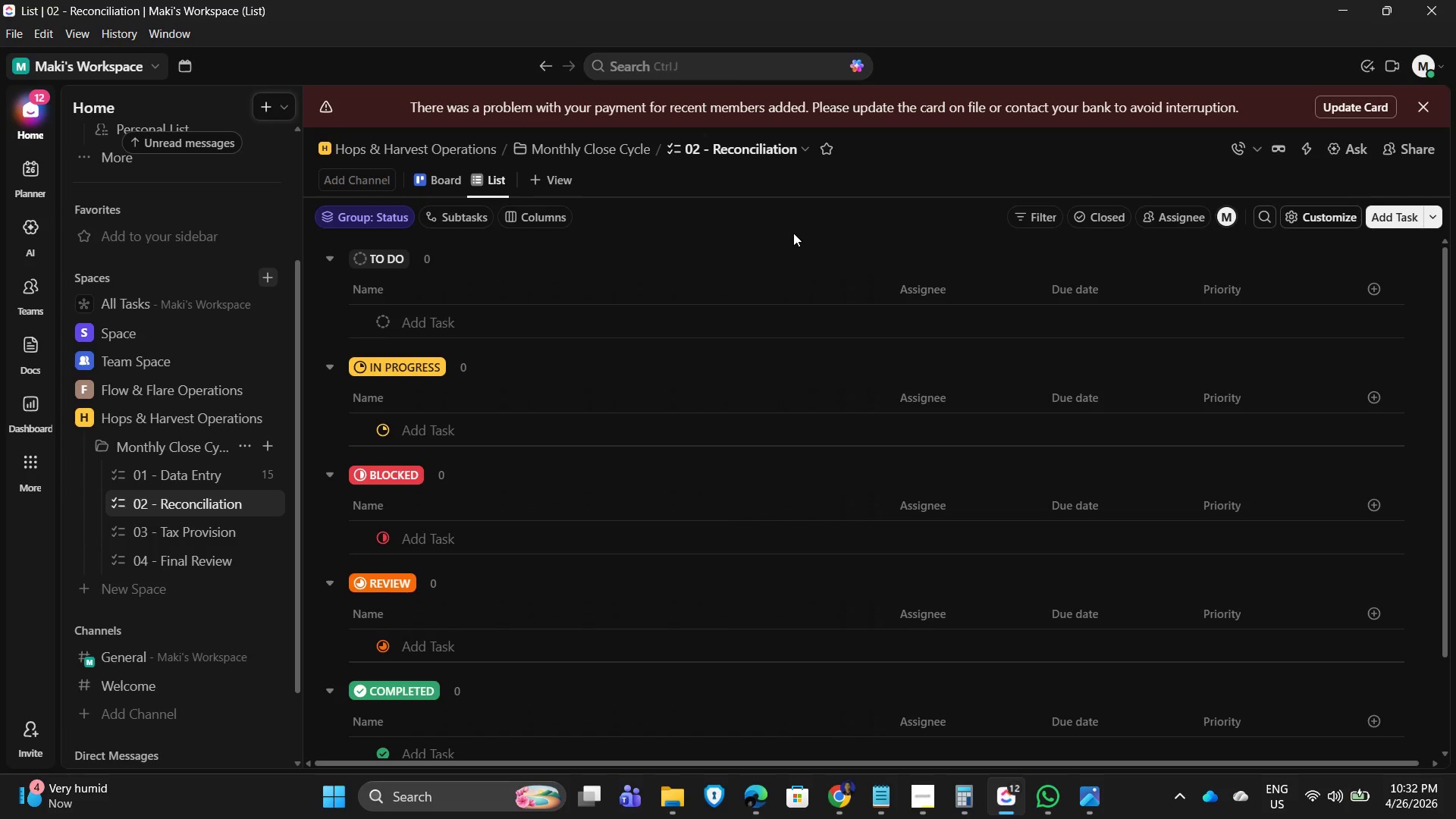 
wait(14.44)
 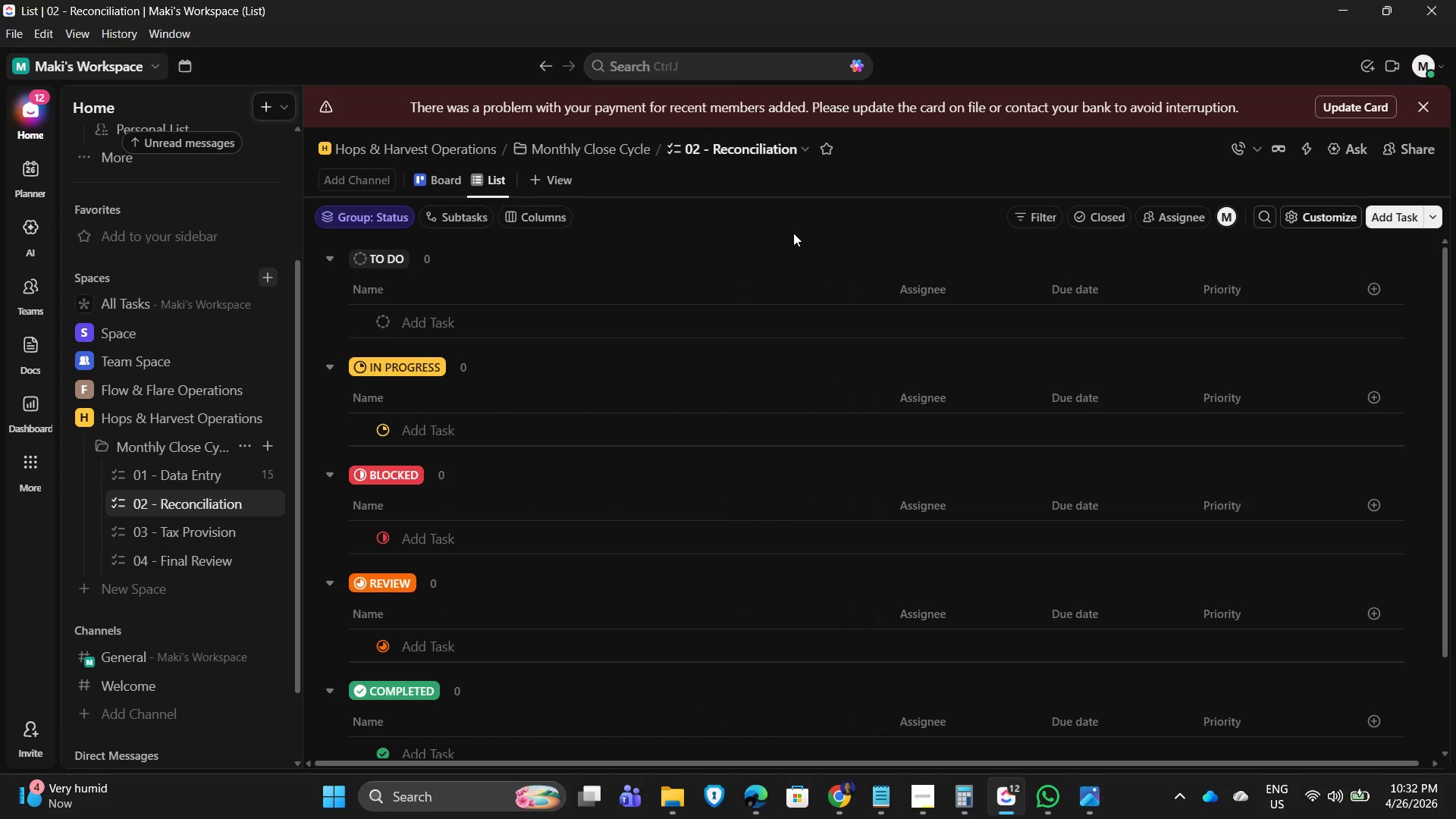 
scroll: coordinate [544, 369], scroll_direction: up, amount: 4.0
 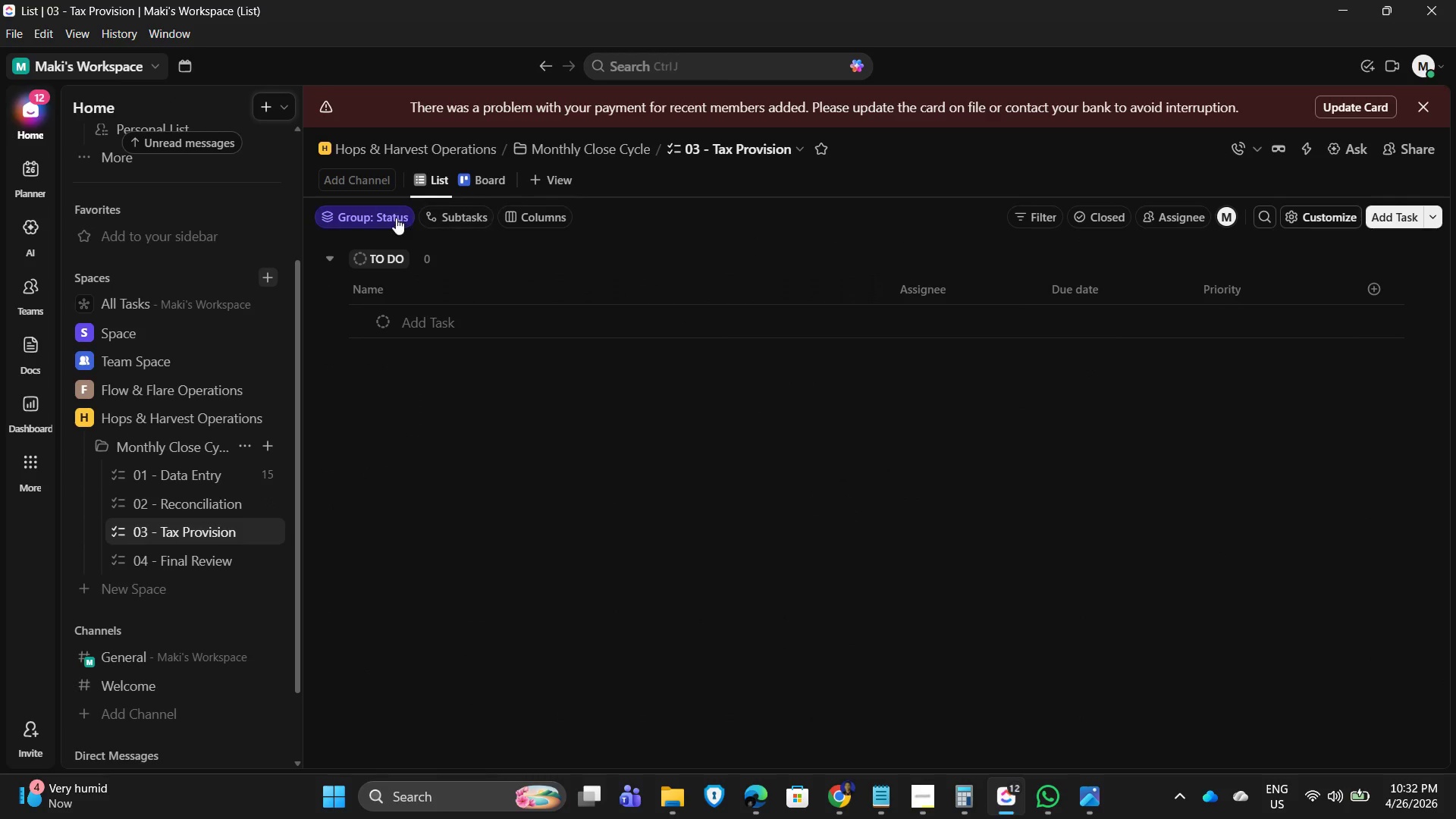 
left_click([1307, 218])
 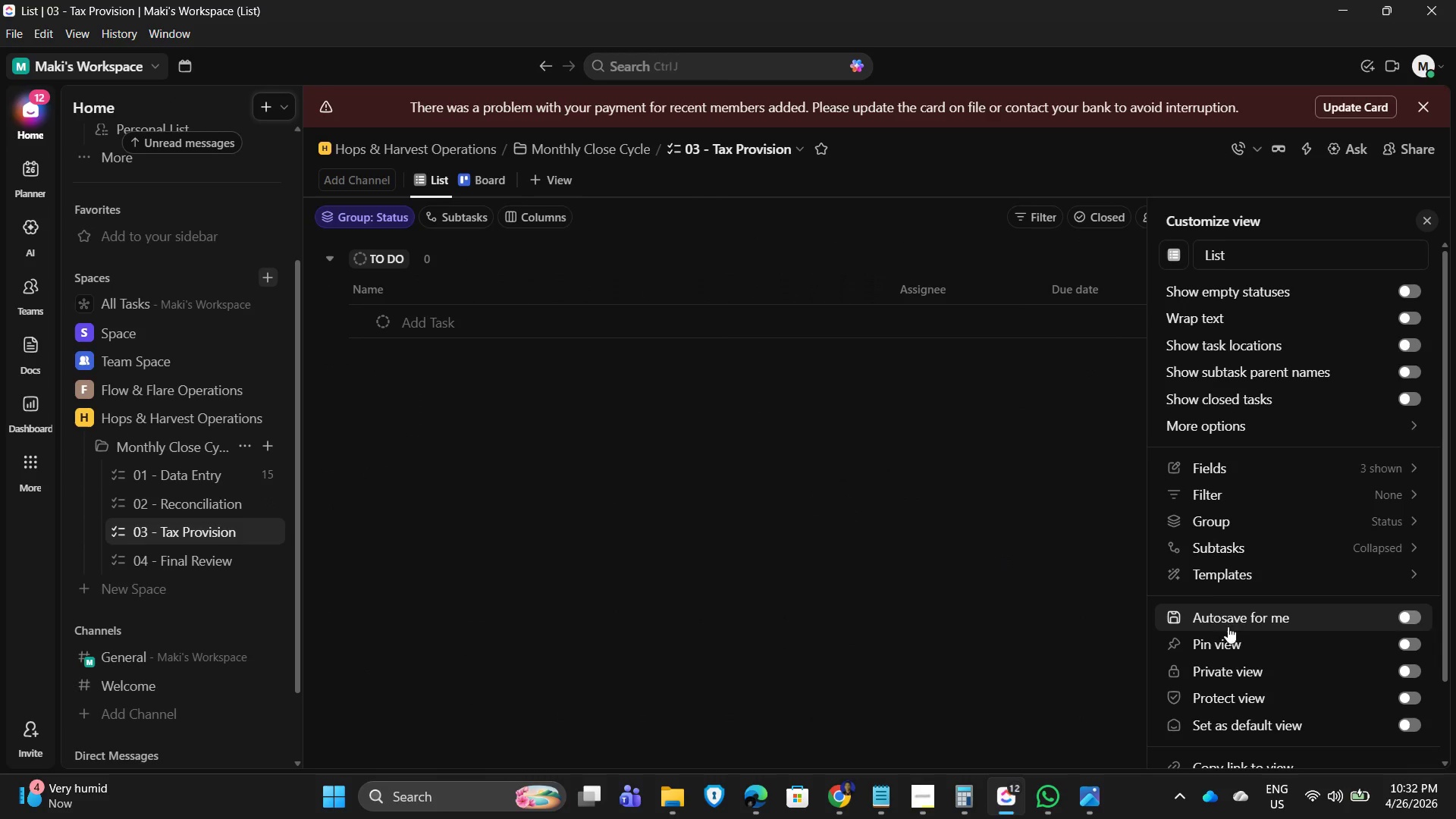 
left_click([1232, 617])
 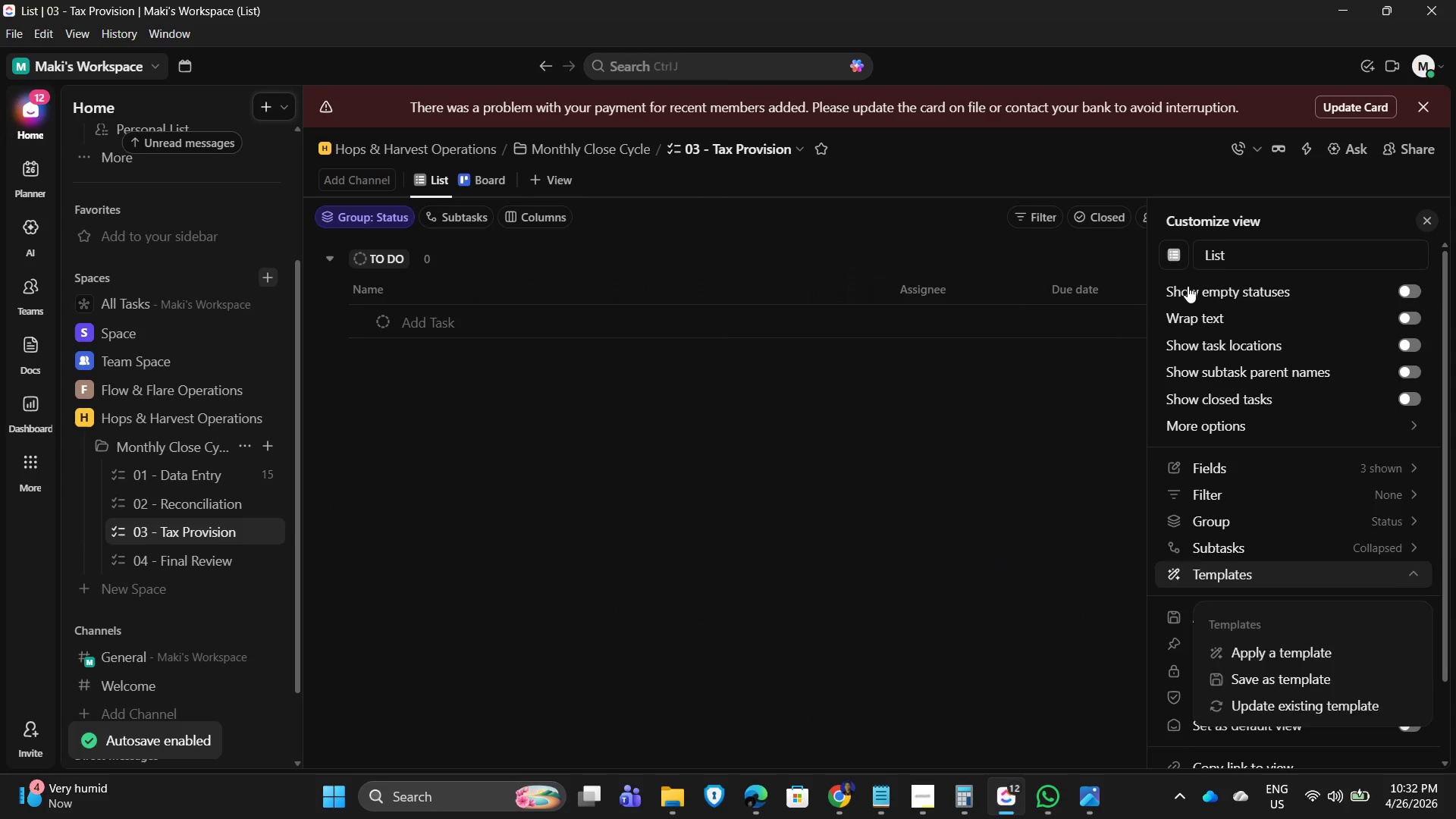 
left_click([1194, 284])
 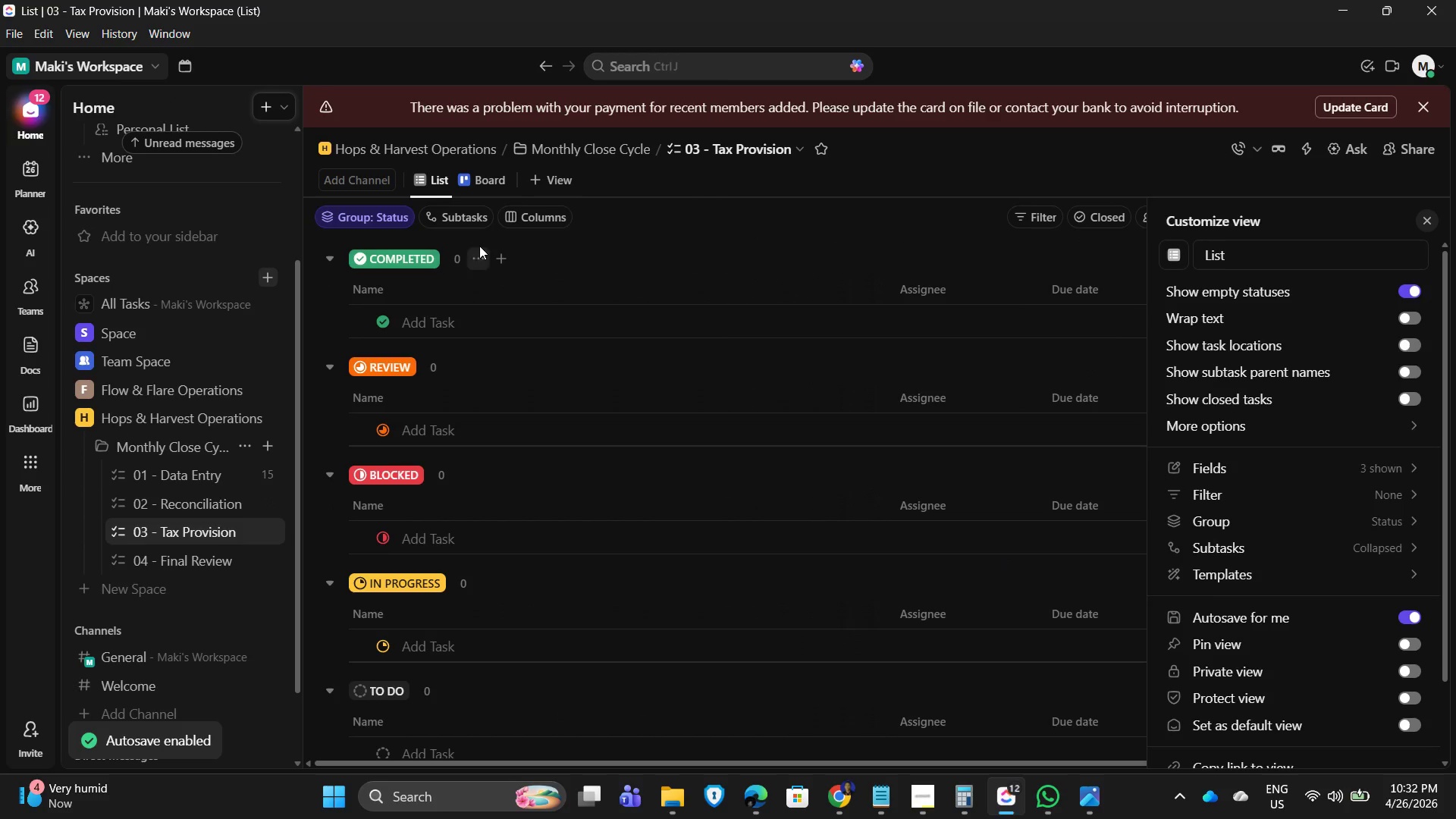 
left_click_drag(start_coordinate=[375, 212], to_coordinate=[379, 212])
 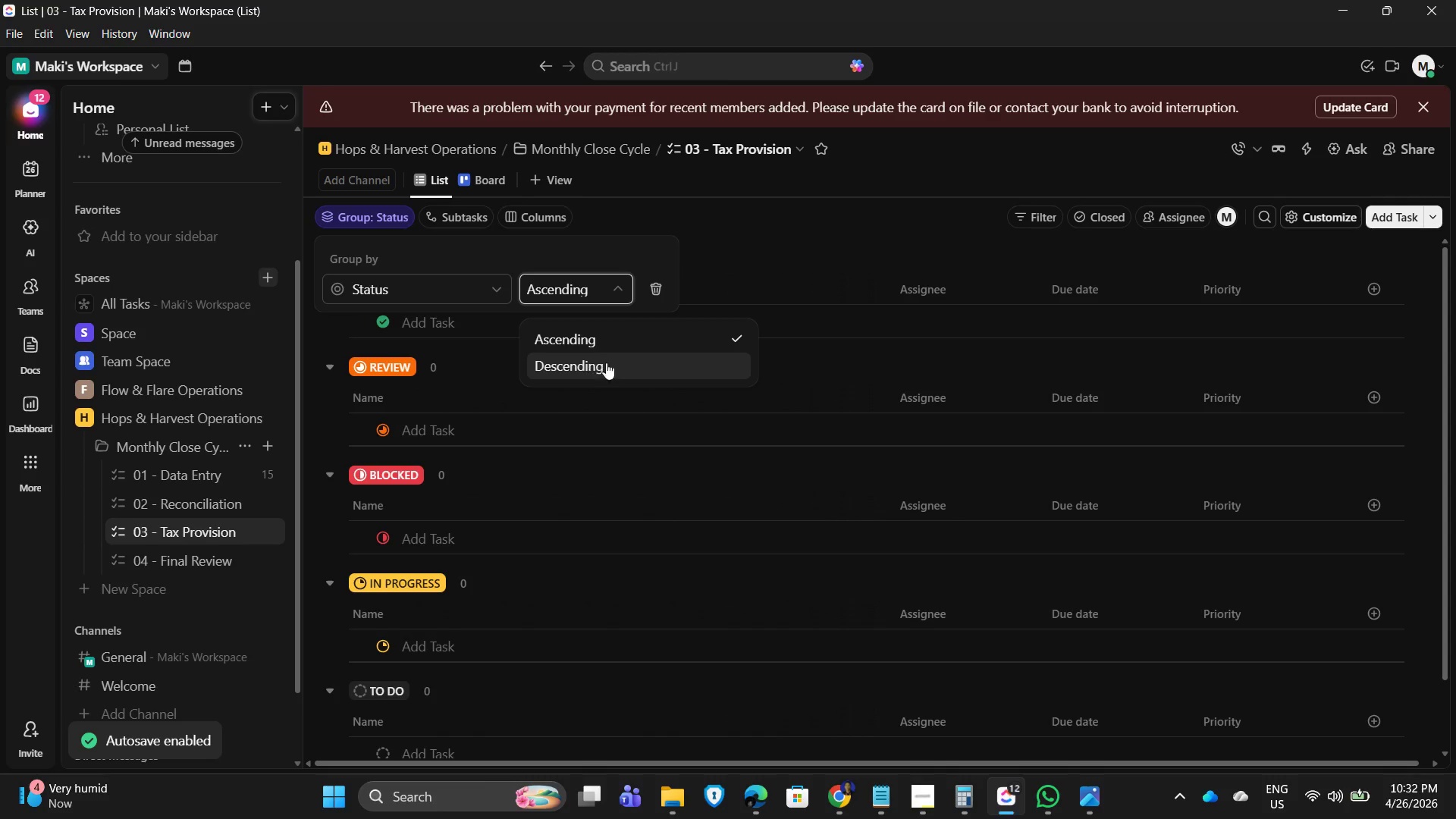 
double_click([819, 224])
 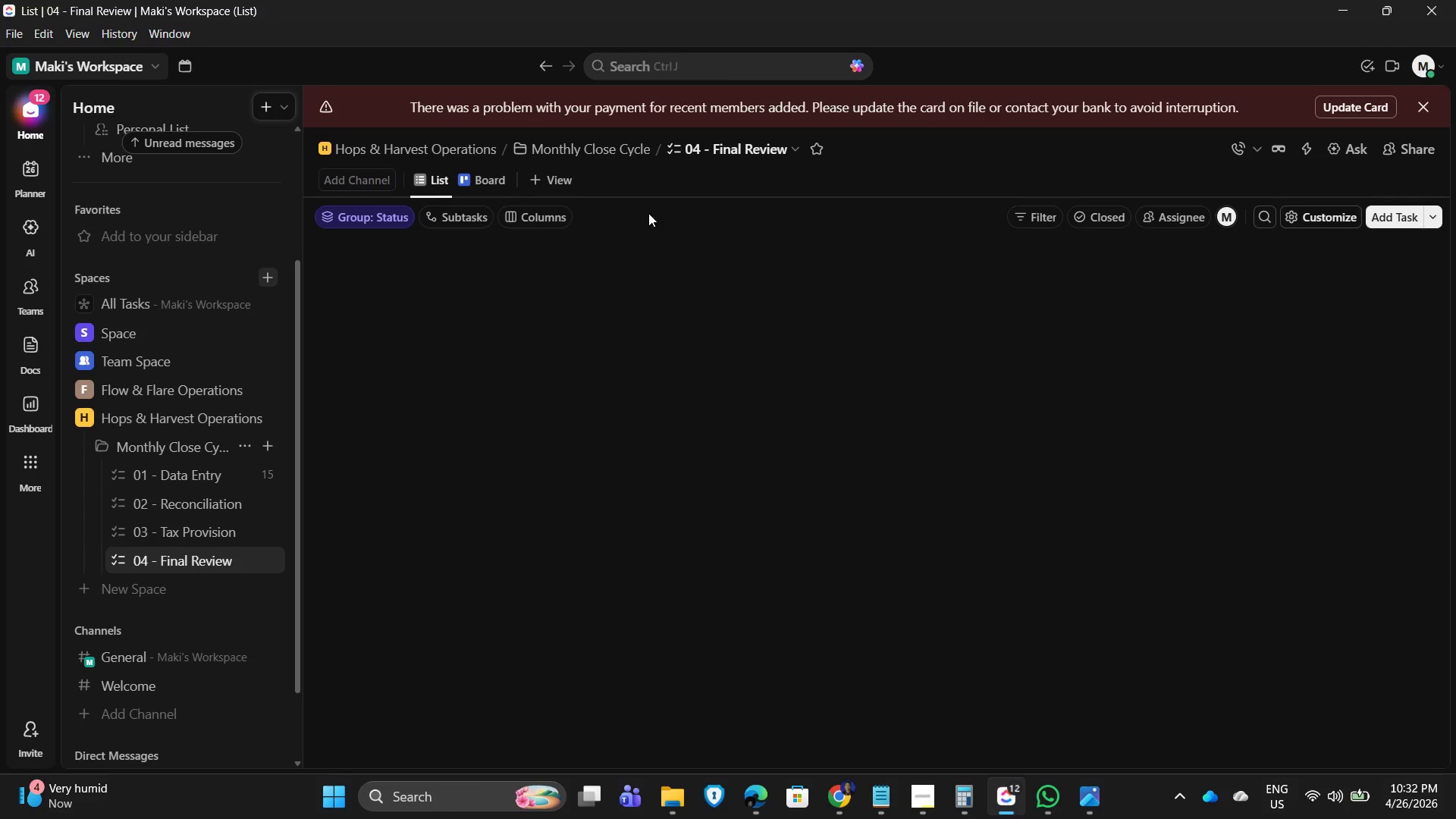 
left_click([367, 216])
 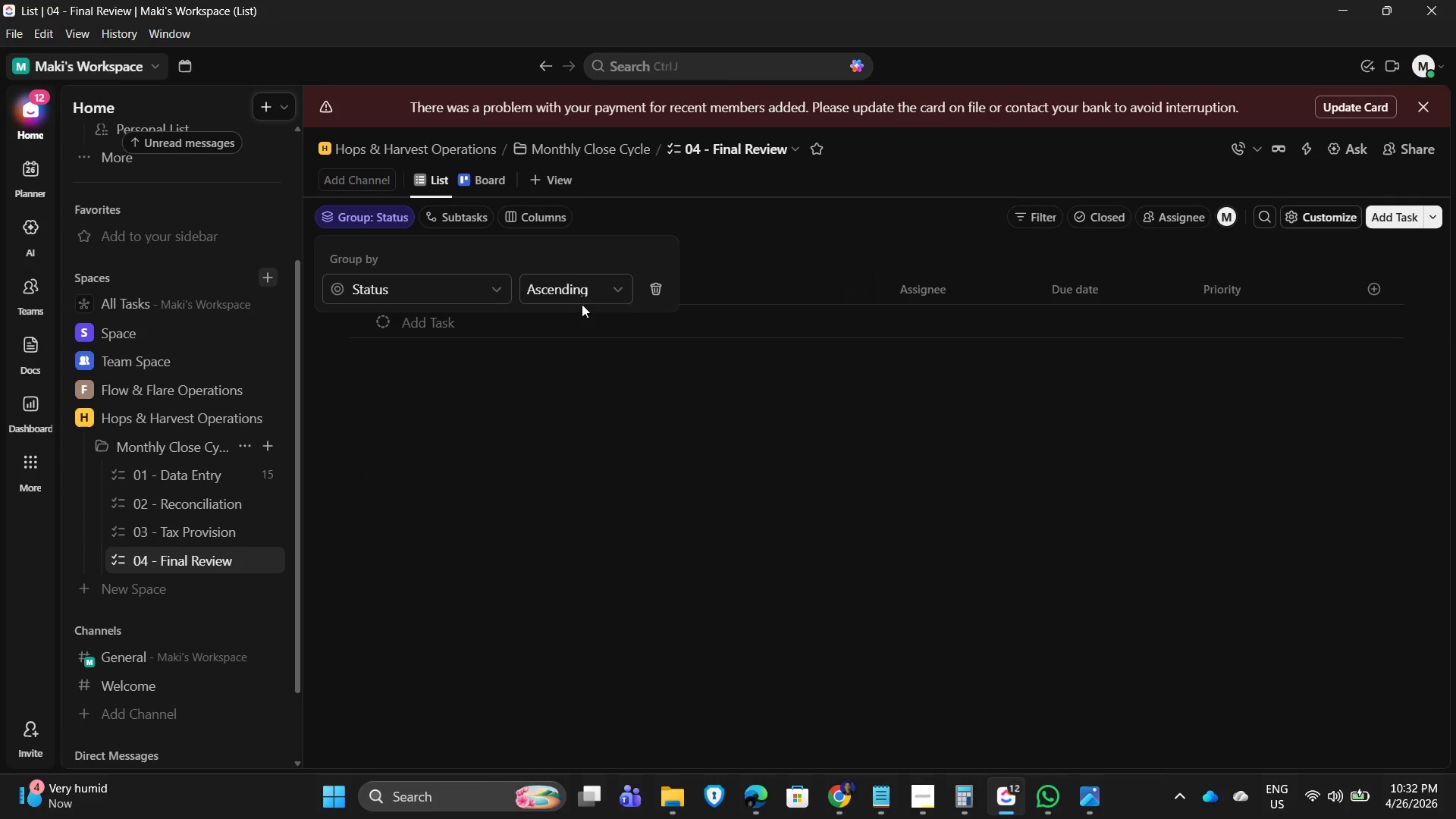 
left_click([593, 298])
 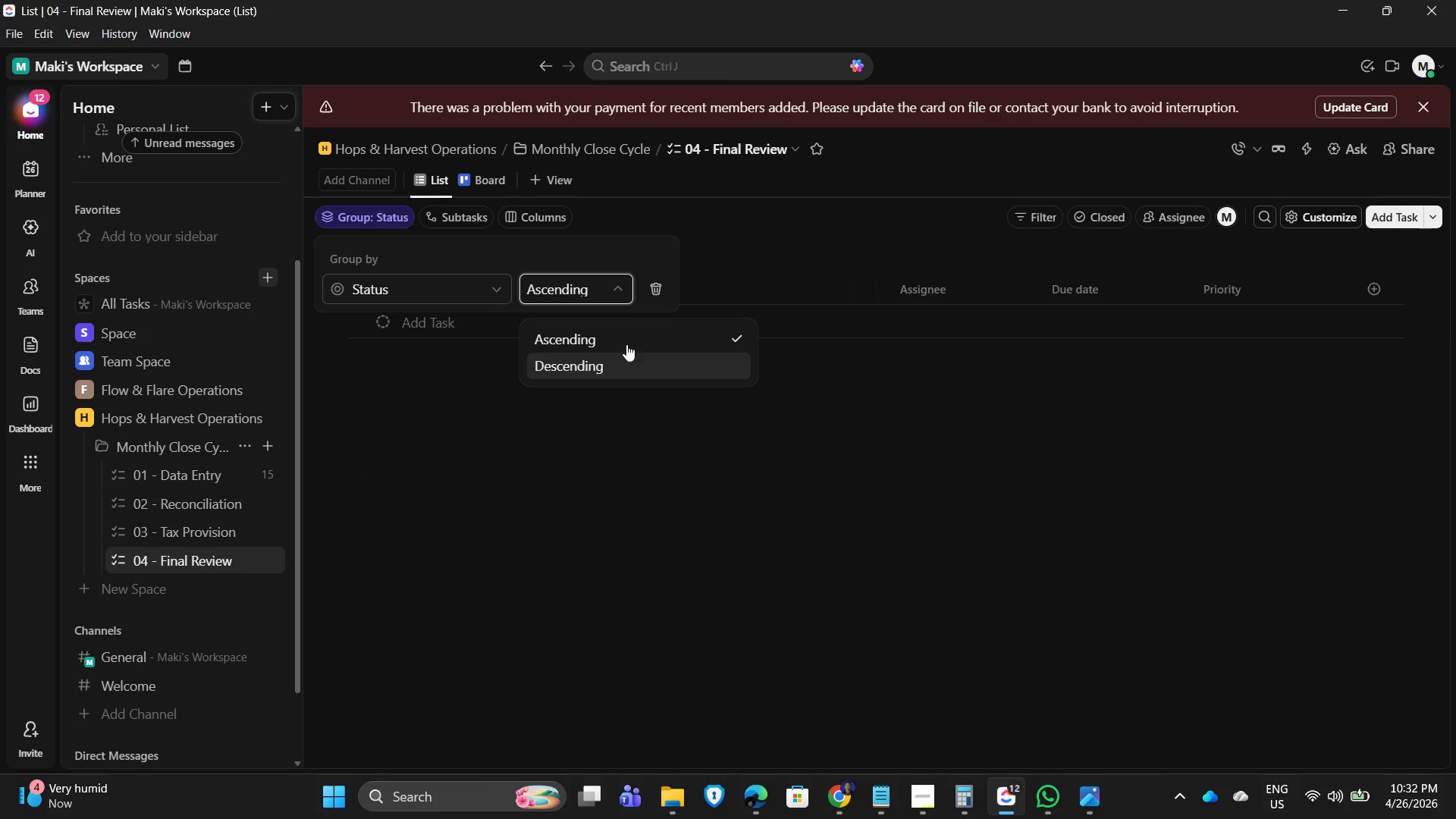 
double_click([830, 218])
 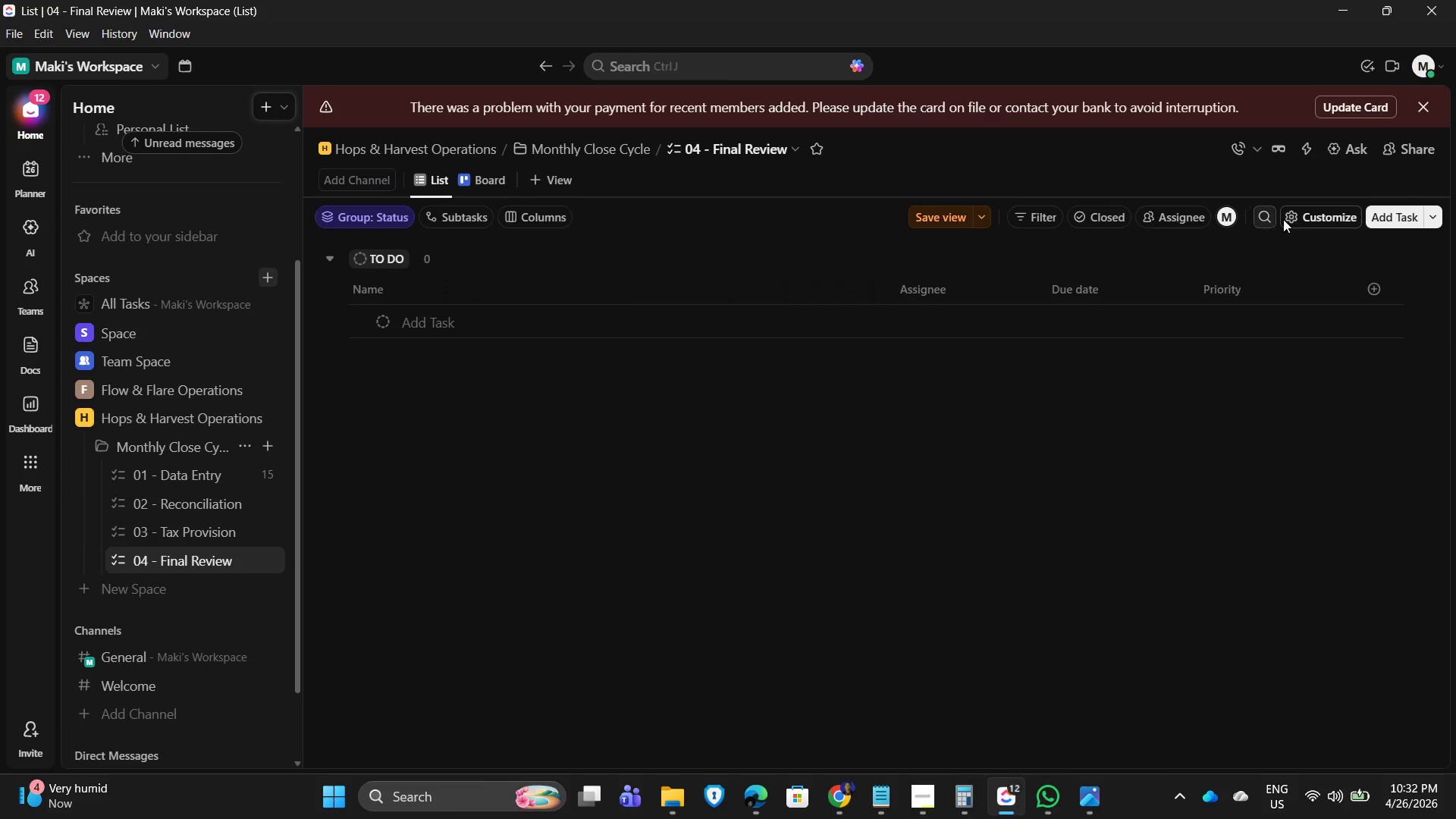 
left_click([1316, 212])
 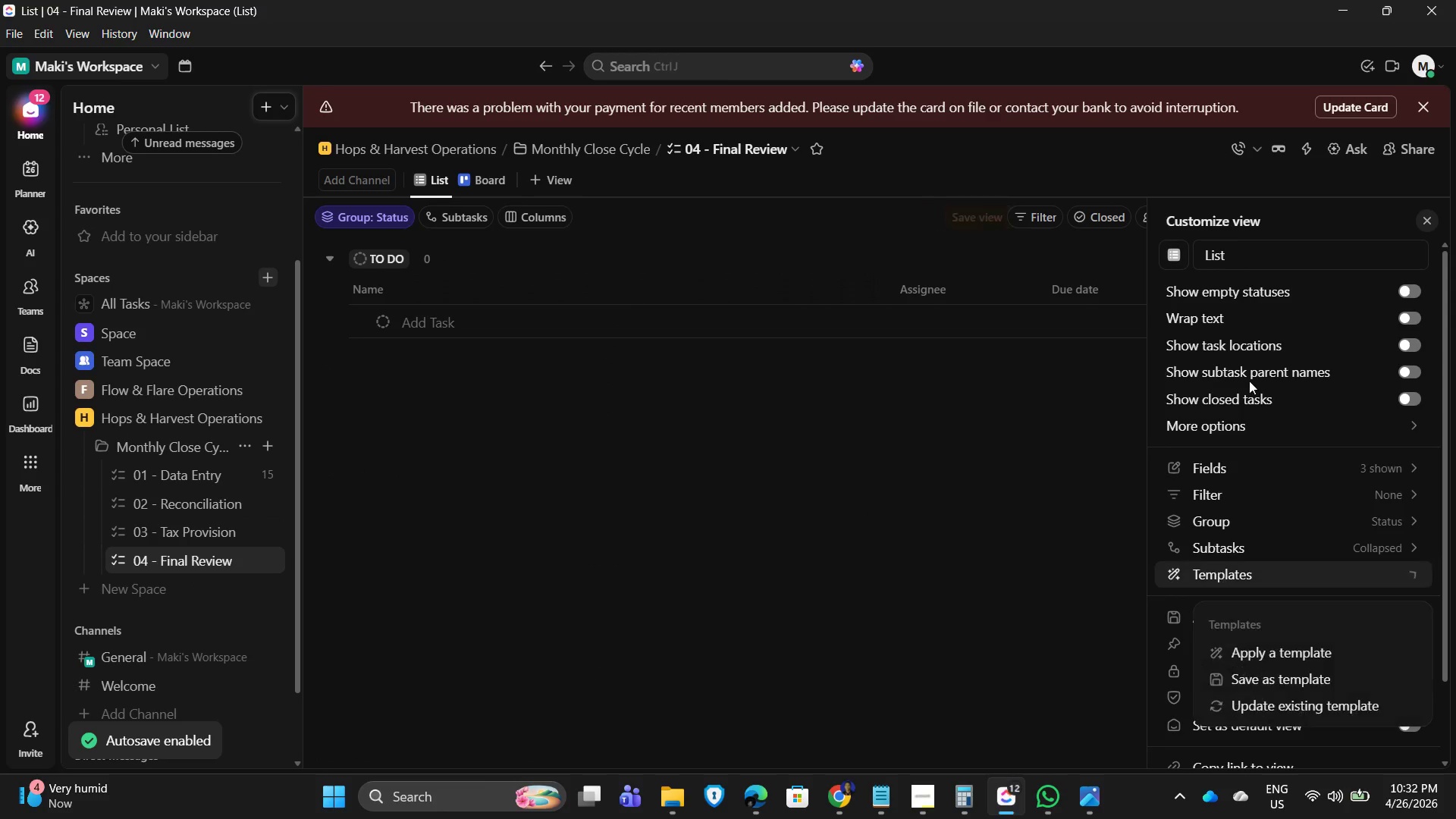 
left_click([1283, 301])
 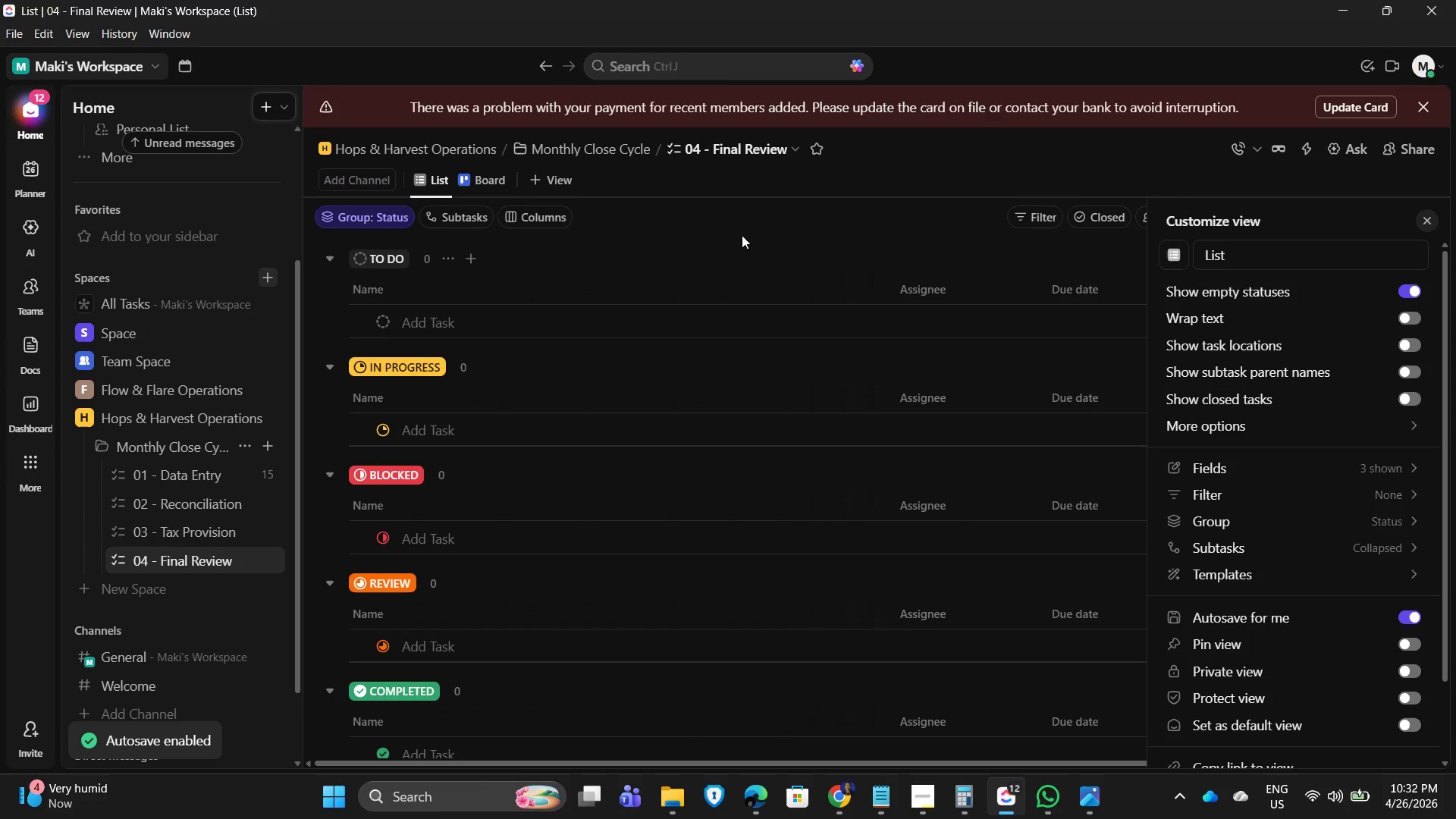 
left_click([751, 232])
 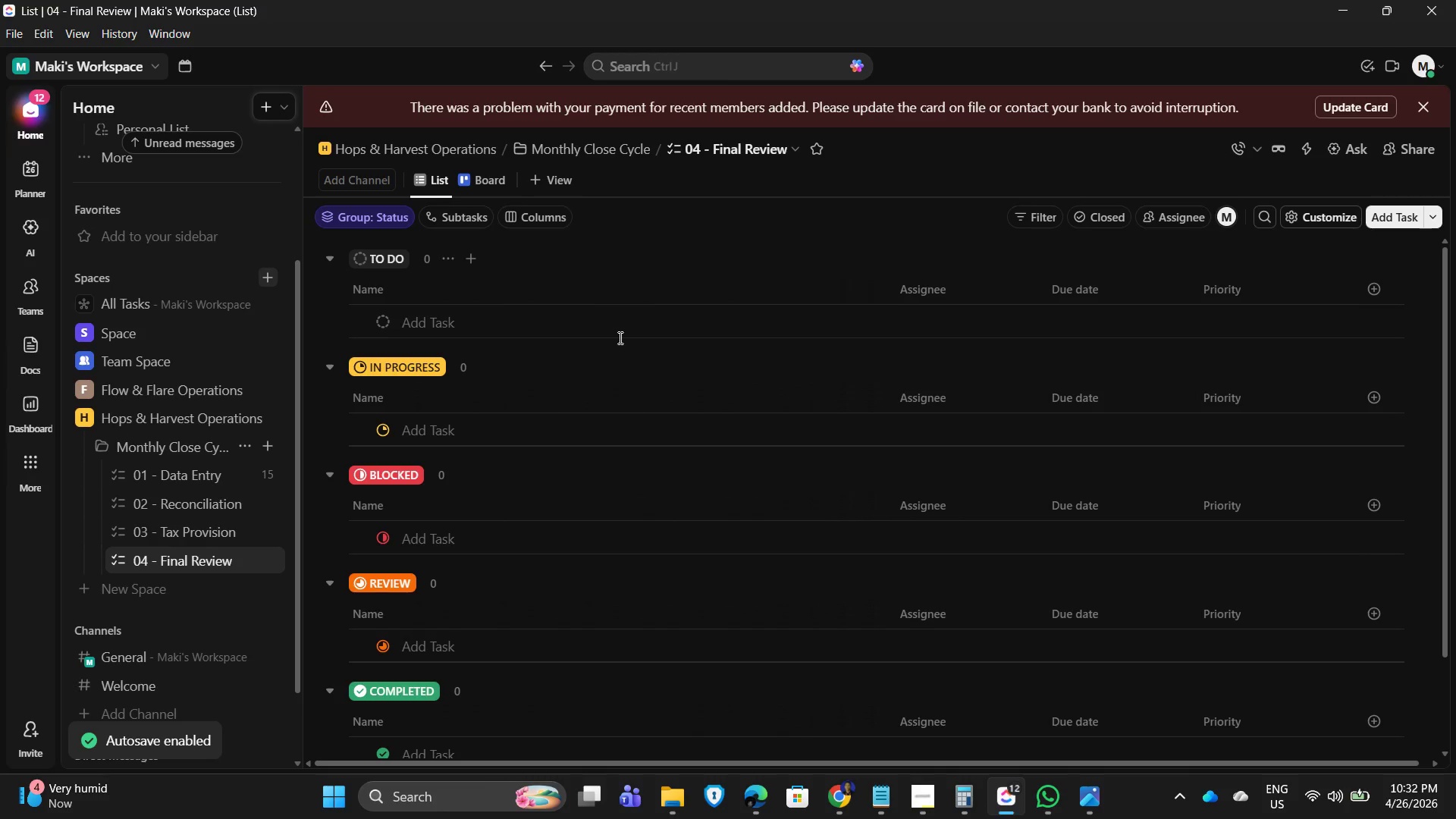 
scroll: coordinate [413, 375], scroll_direction: up, amount: 4.0
 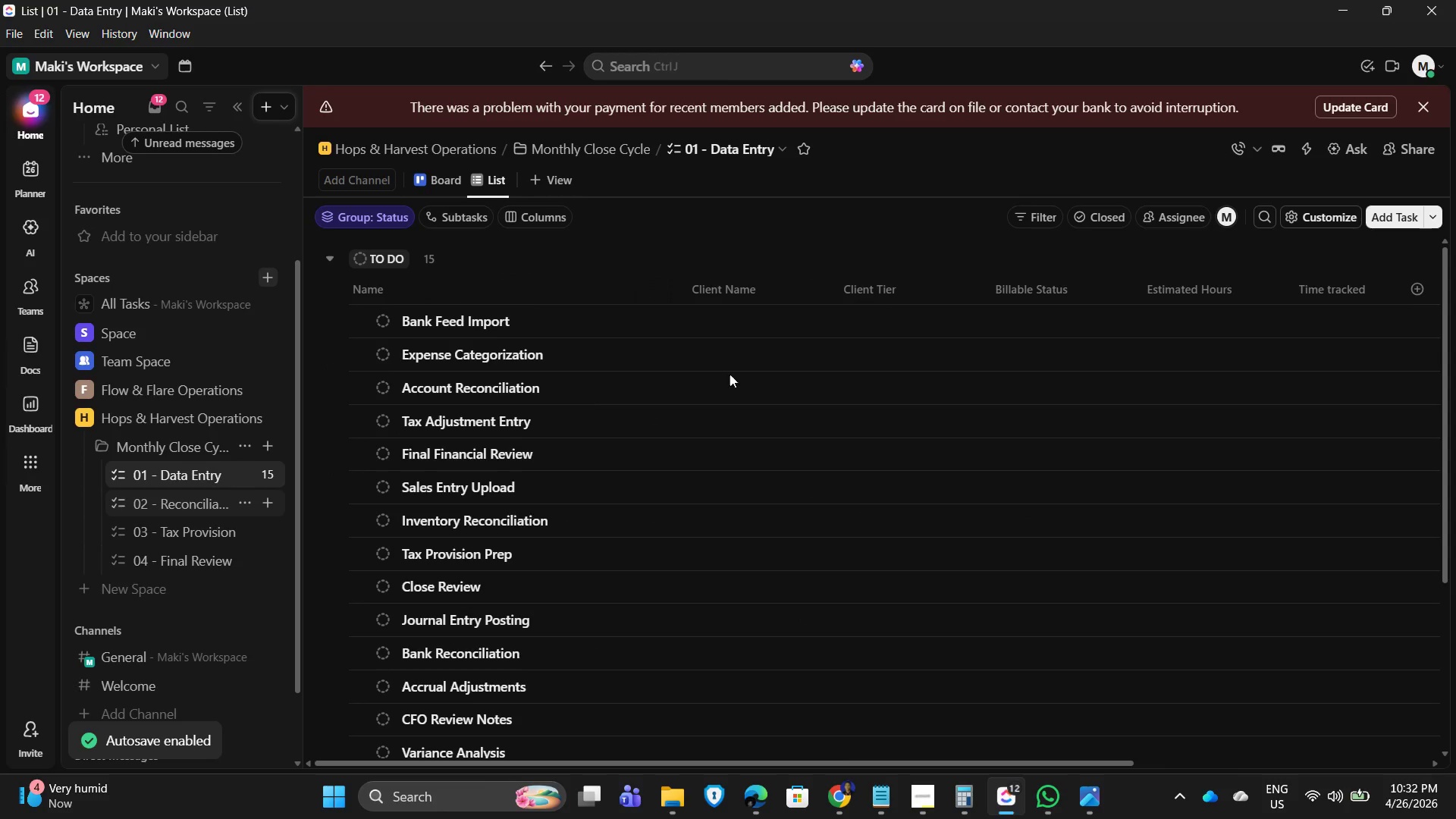 
mouse_move([458, 320])
 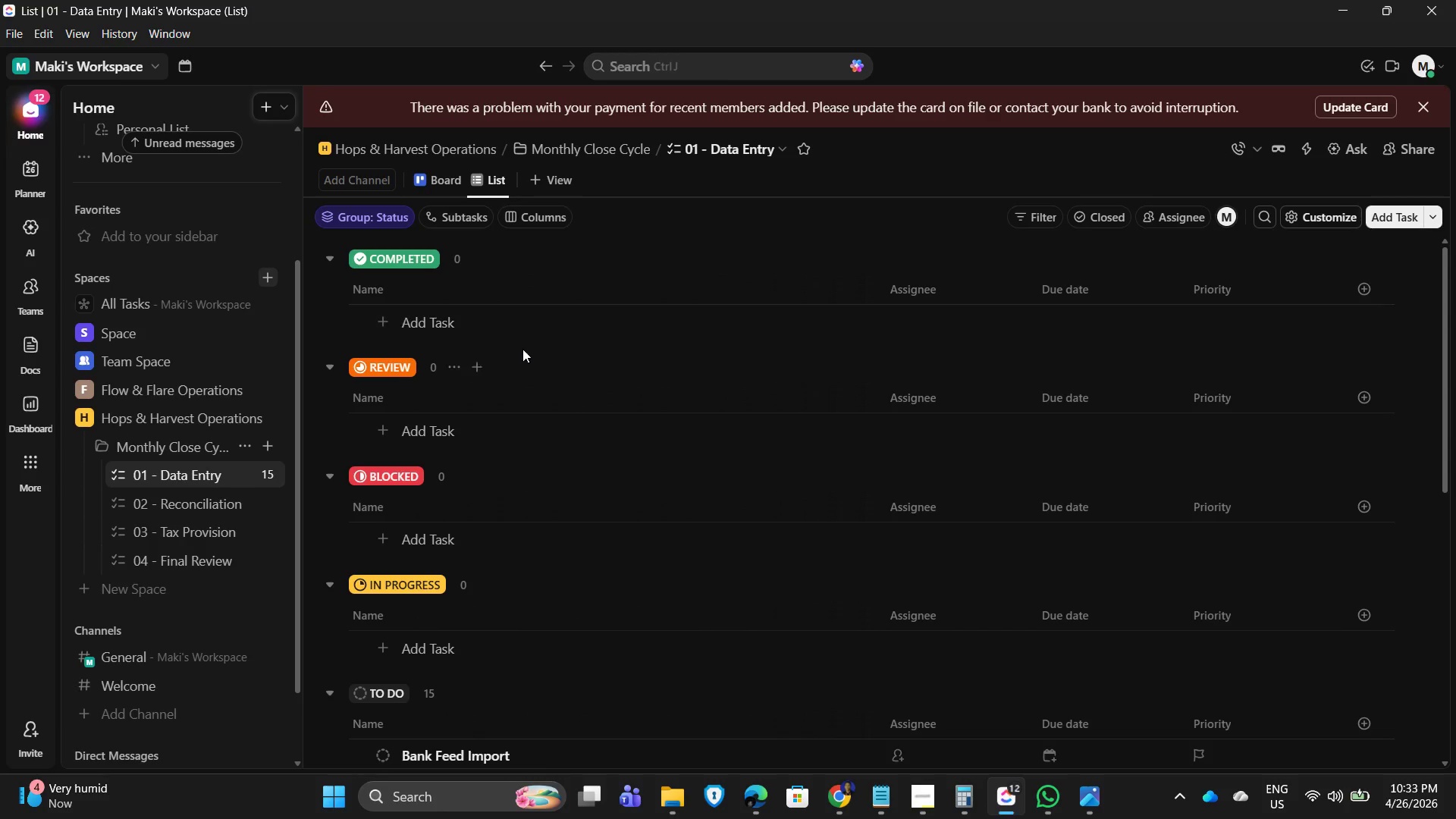 
scroll: coordinate [516, 351], scroll_direction: up, amount: 3.0
 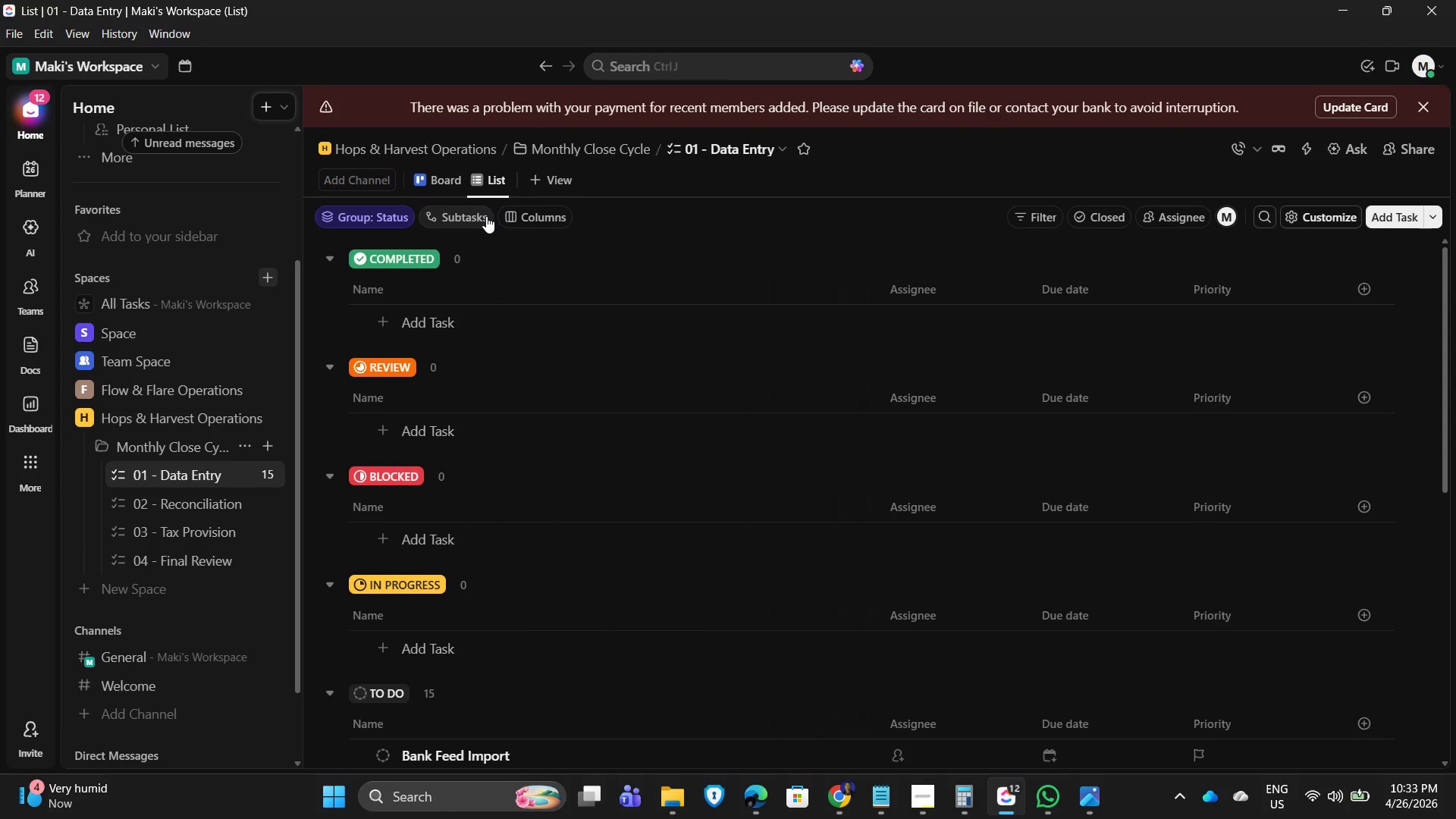 
left_click([364, 221])
 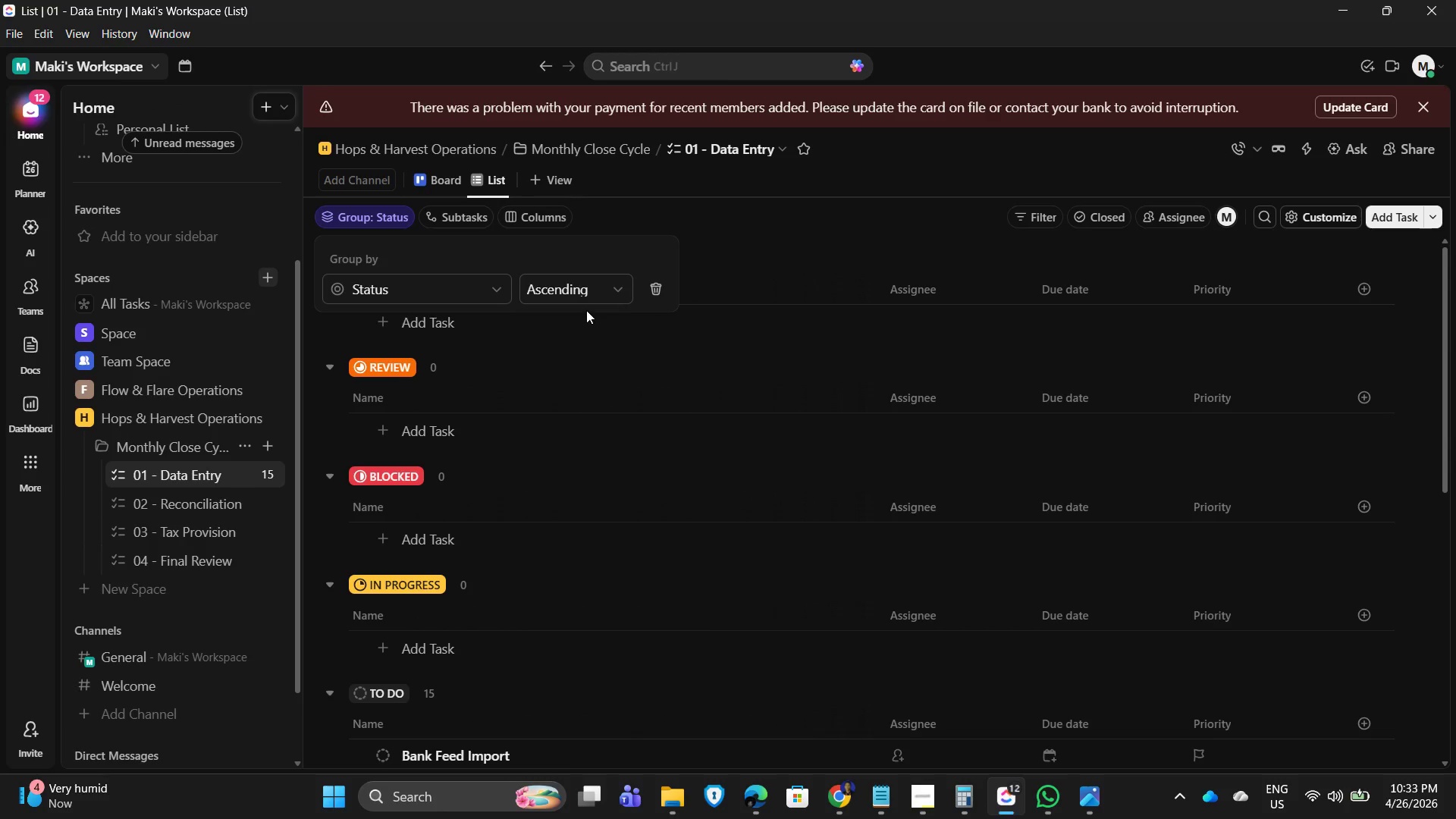 
left_click([594, 296])
 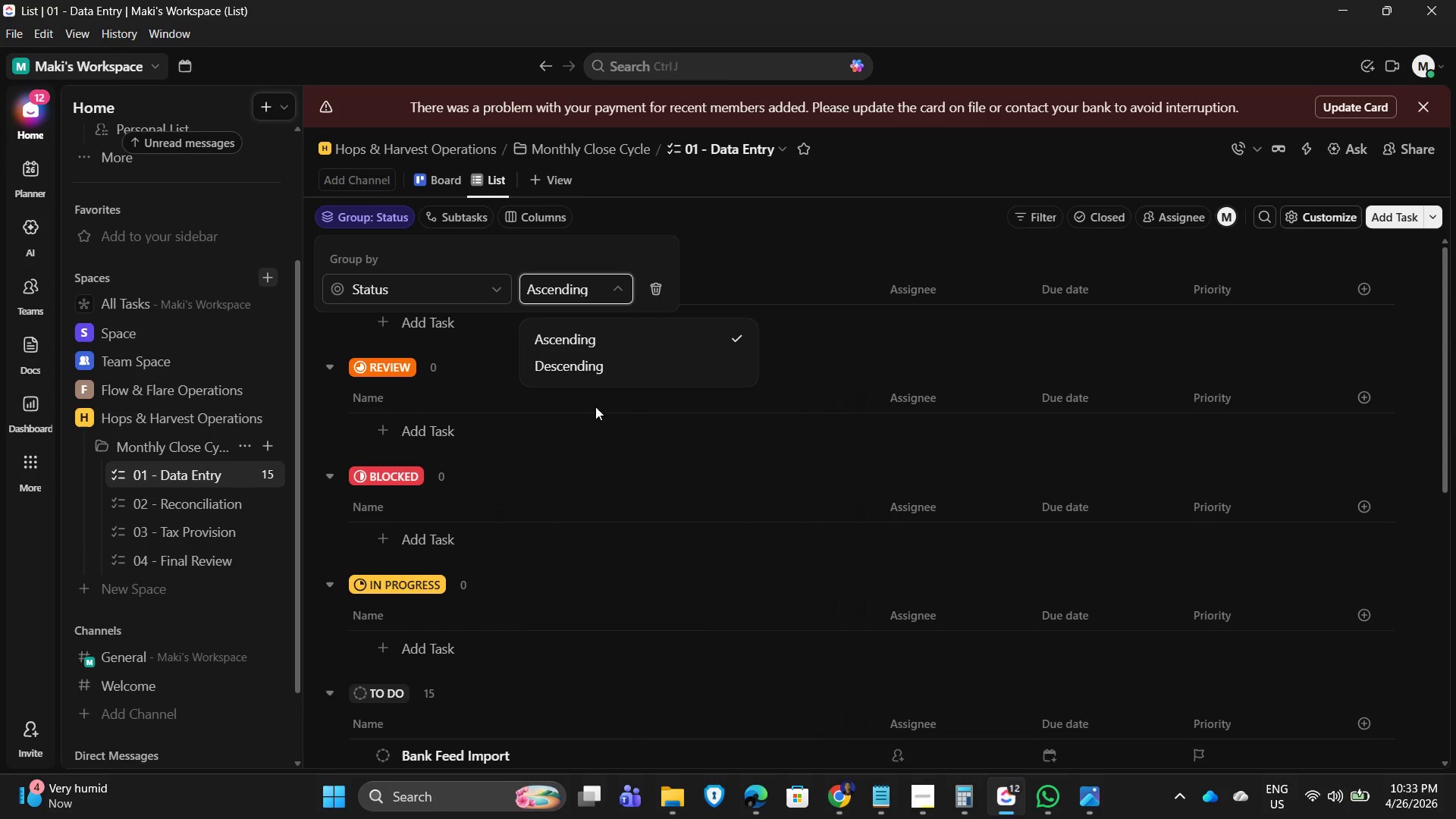 
left_click([623, 363])
 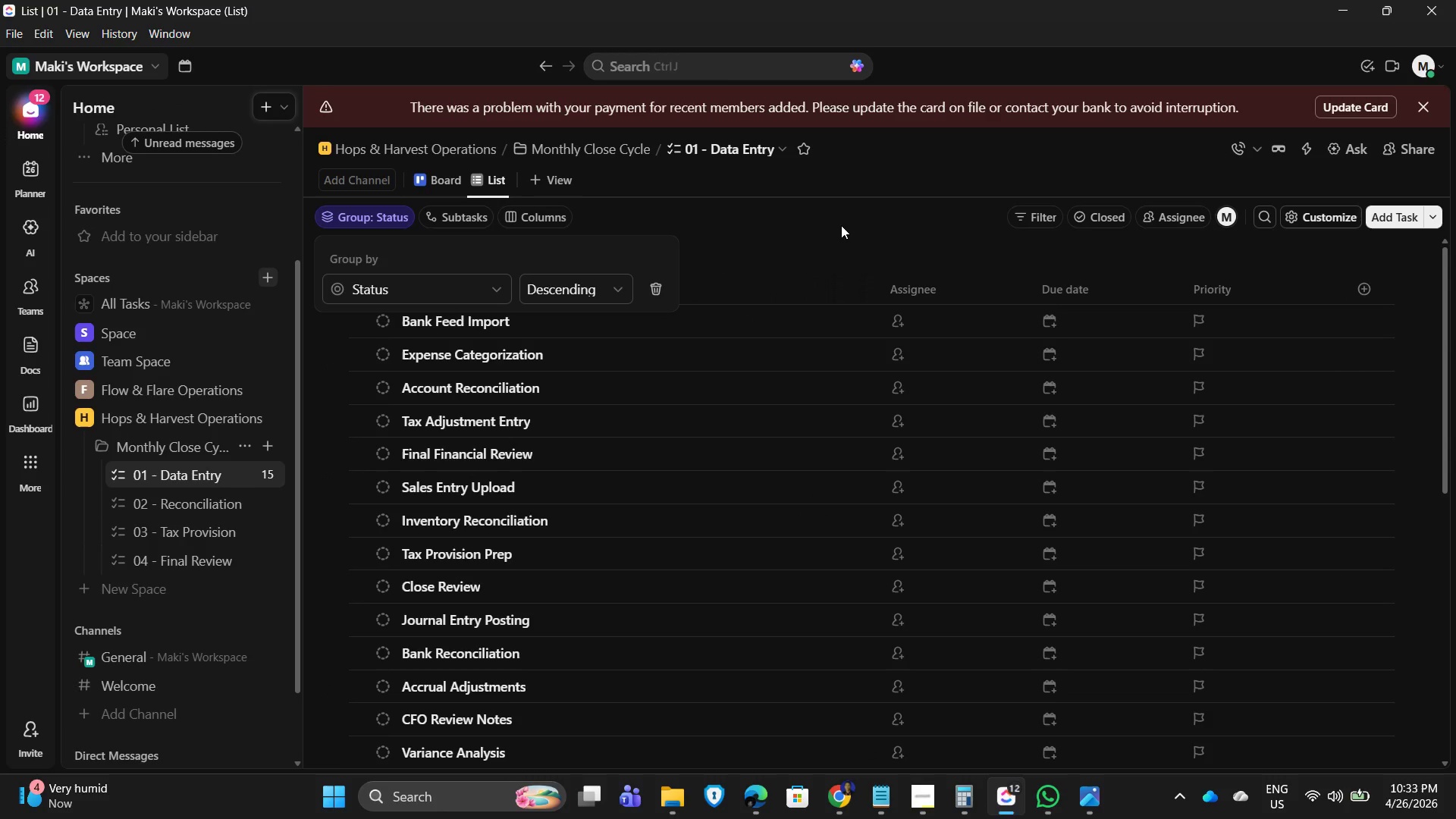 
left_click([839, 225])
 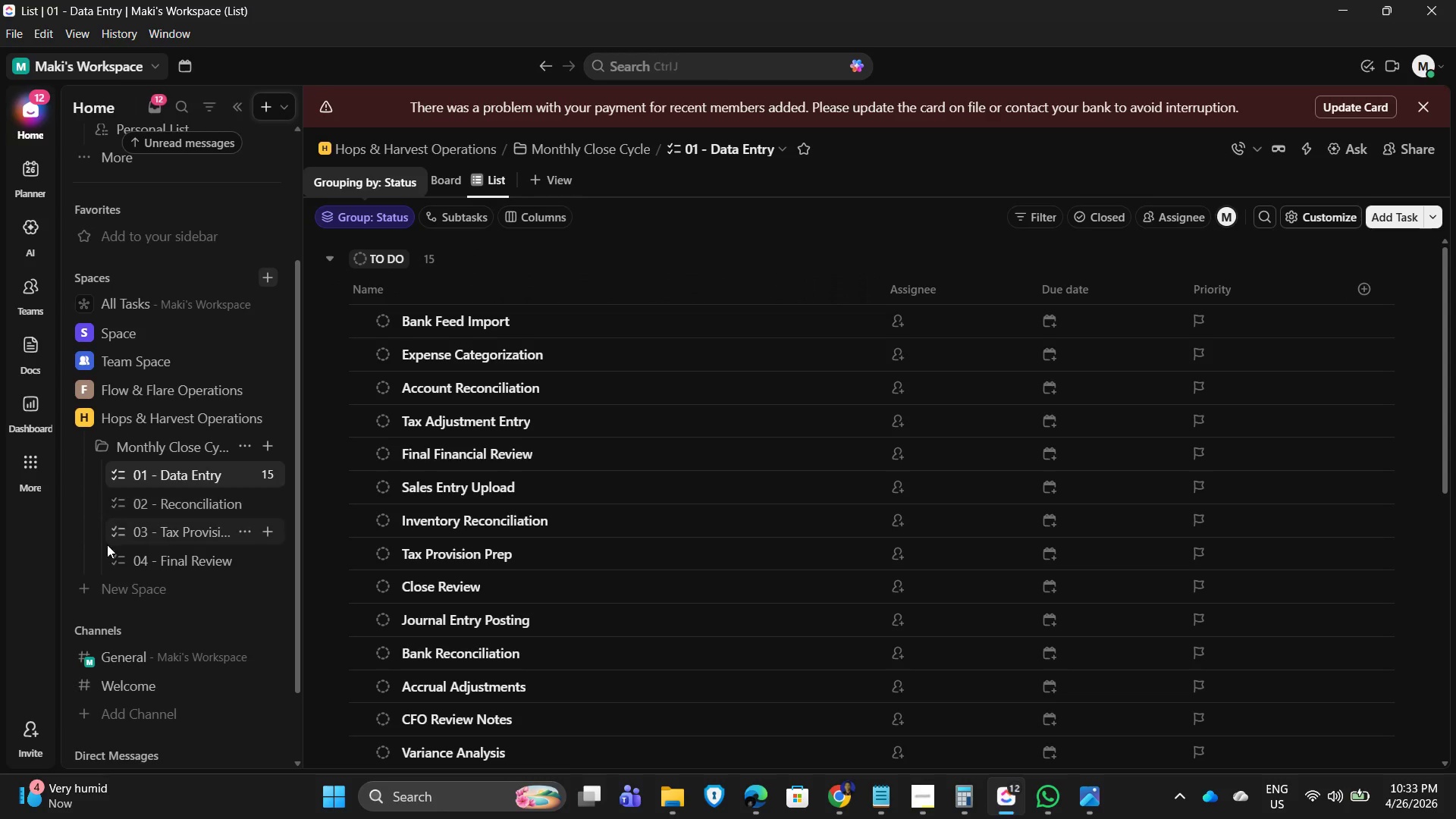 
left_click([176, 476])
 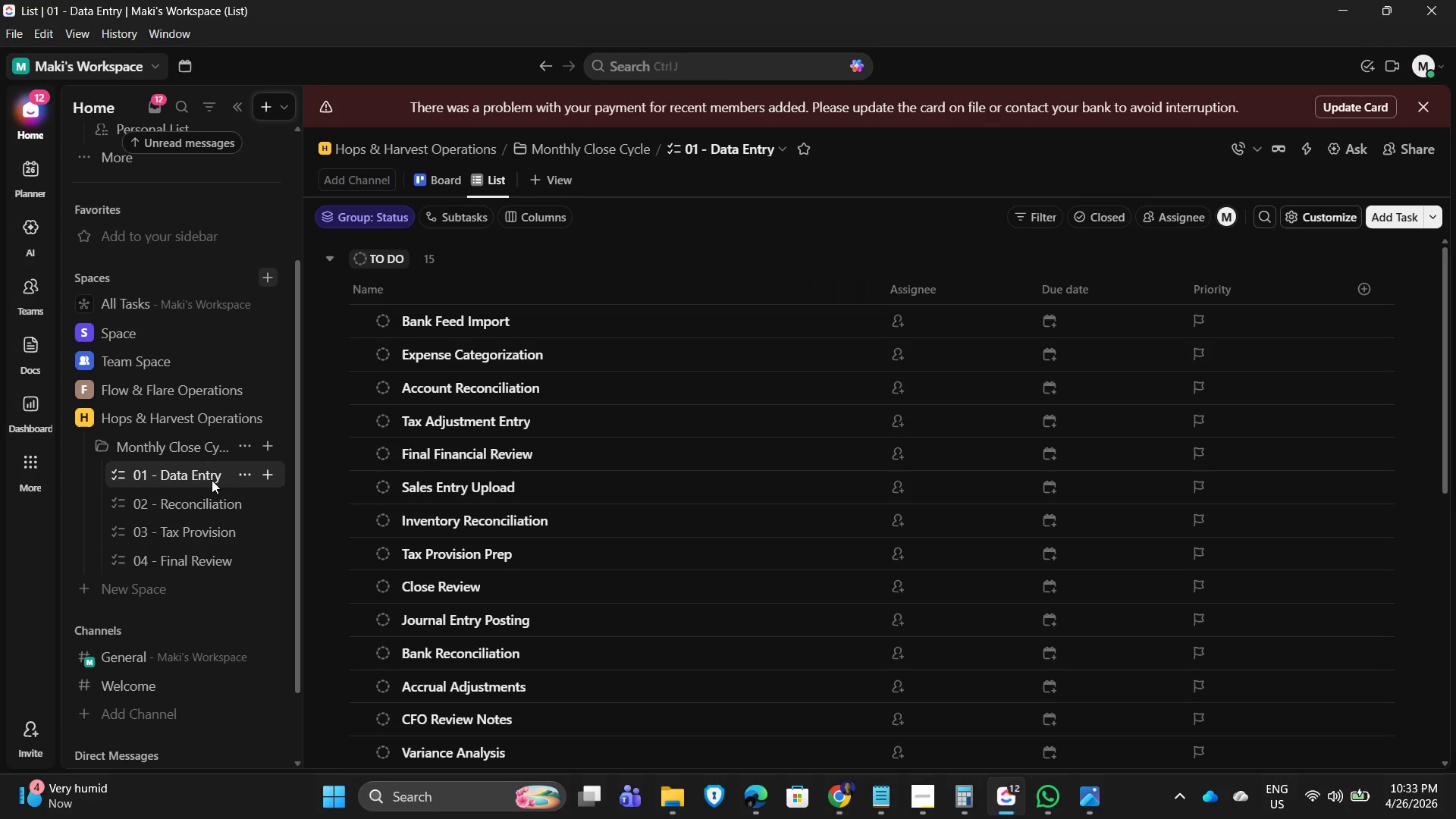 
left_click([212, 480])
 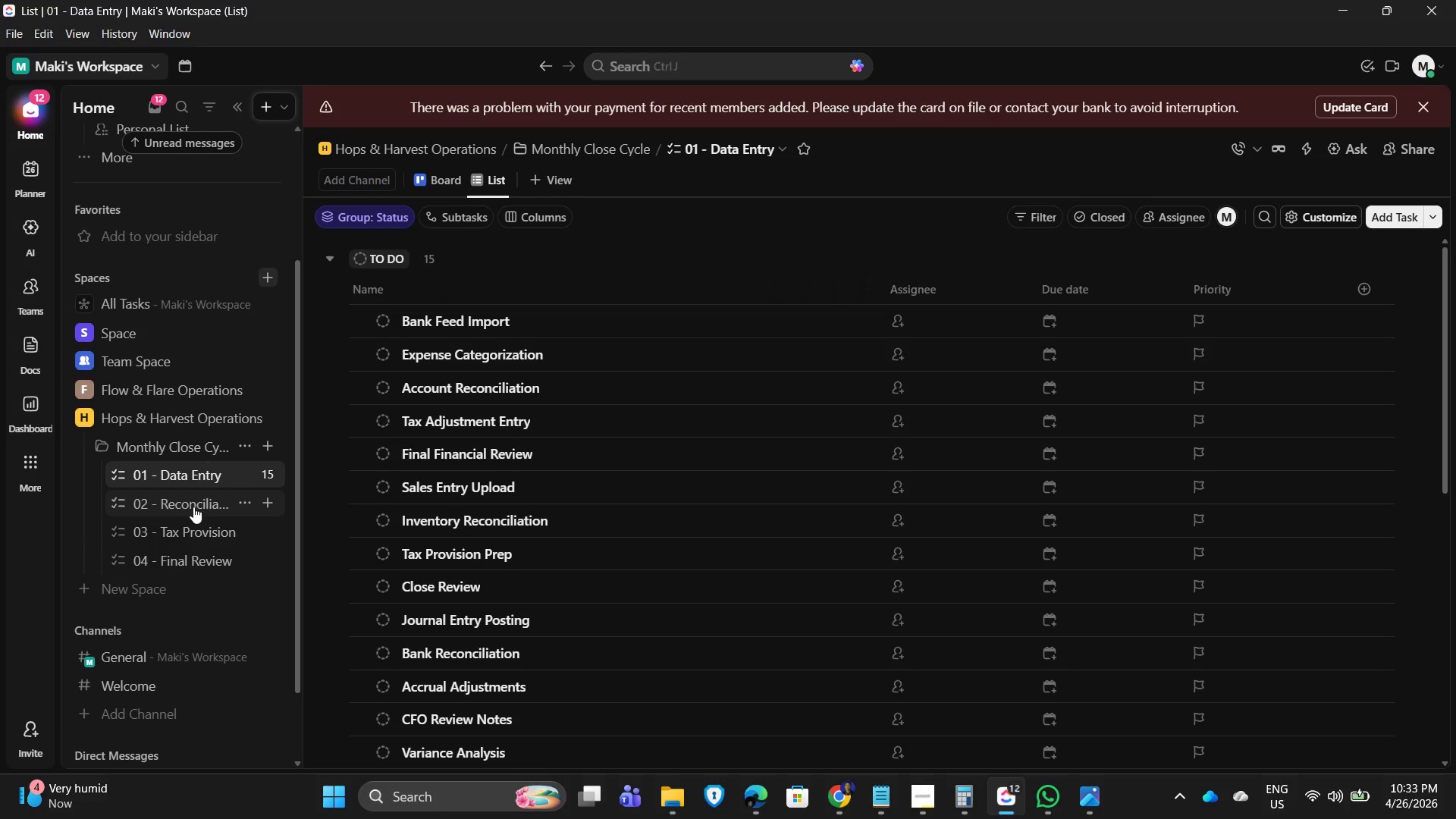 
left_click([193, 507])
 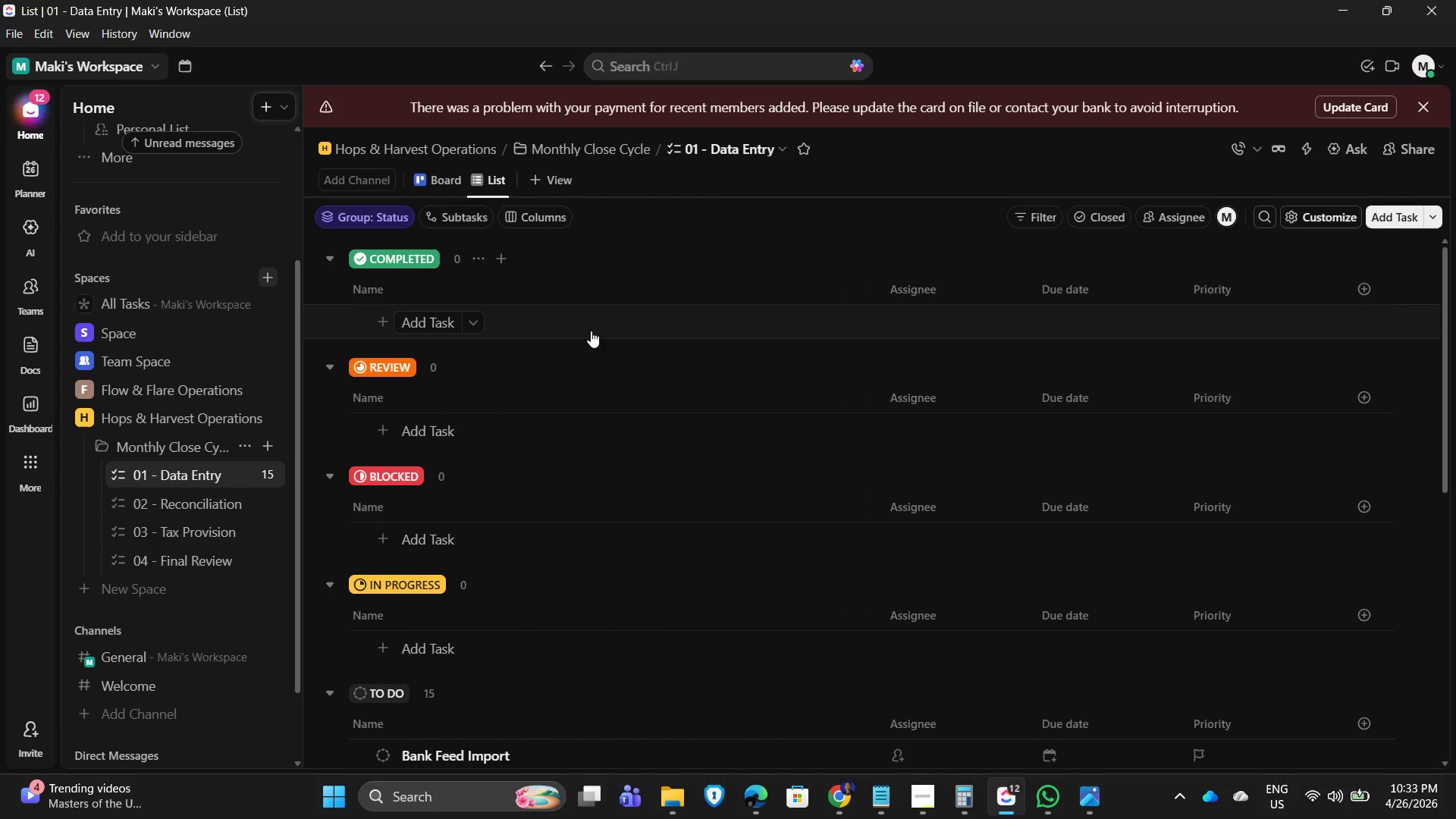 
left_click([184, 504])
 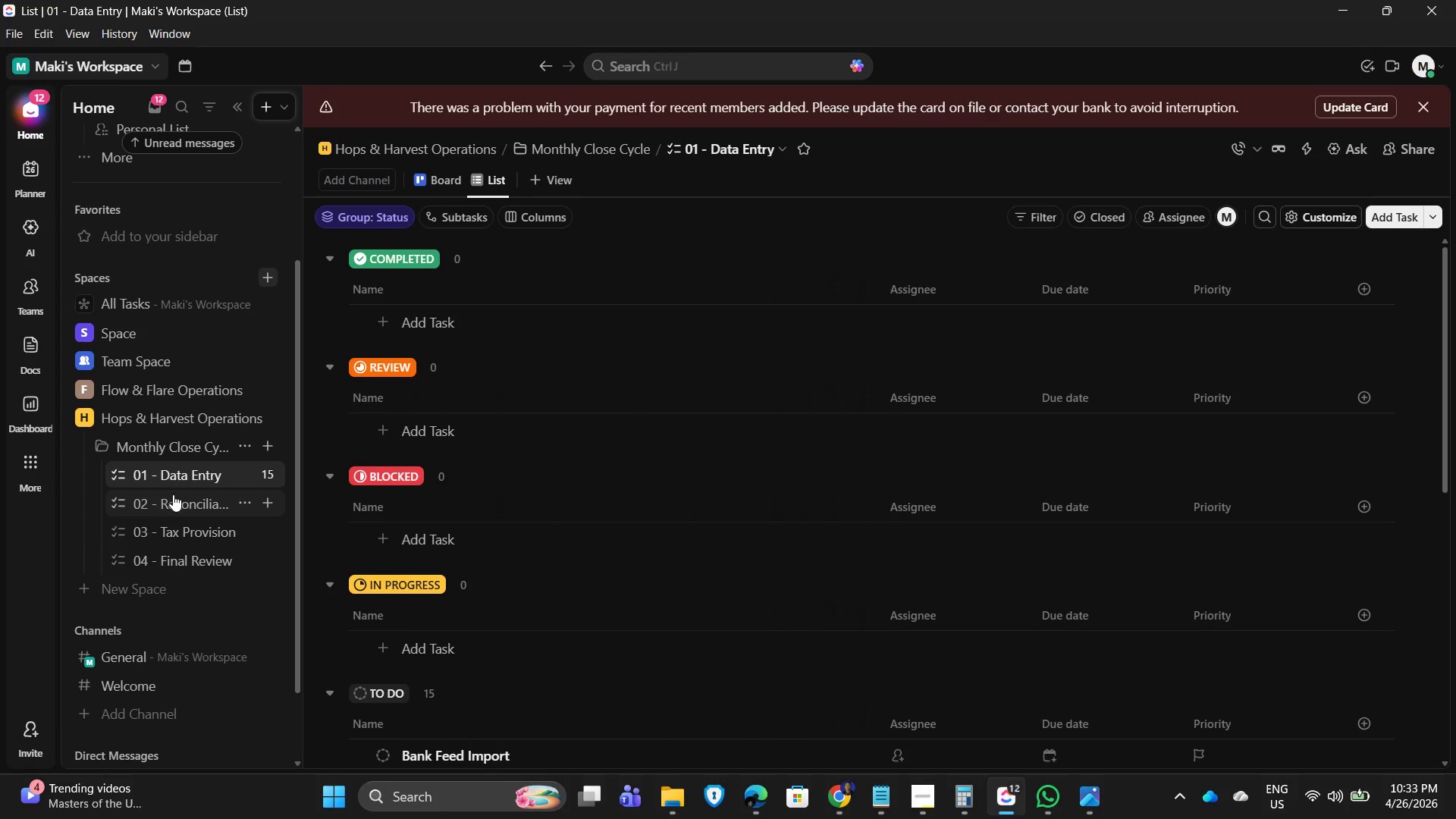 
wait(7.22)
 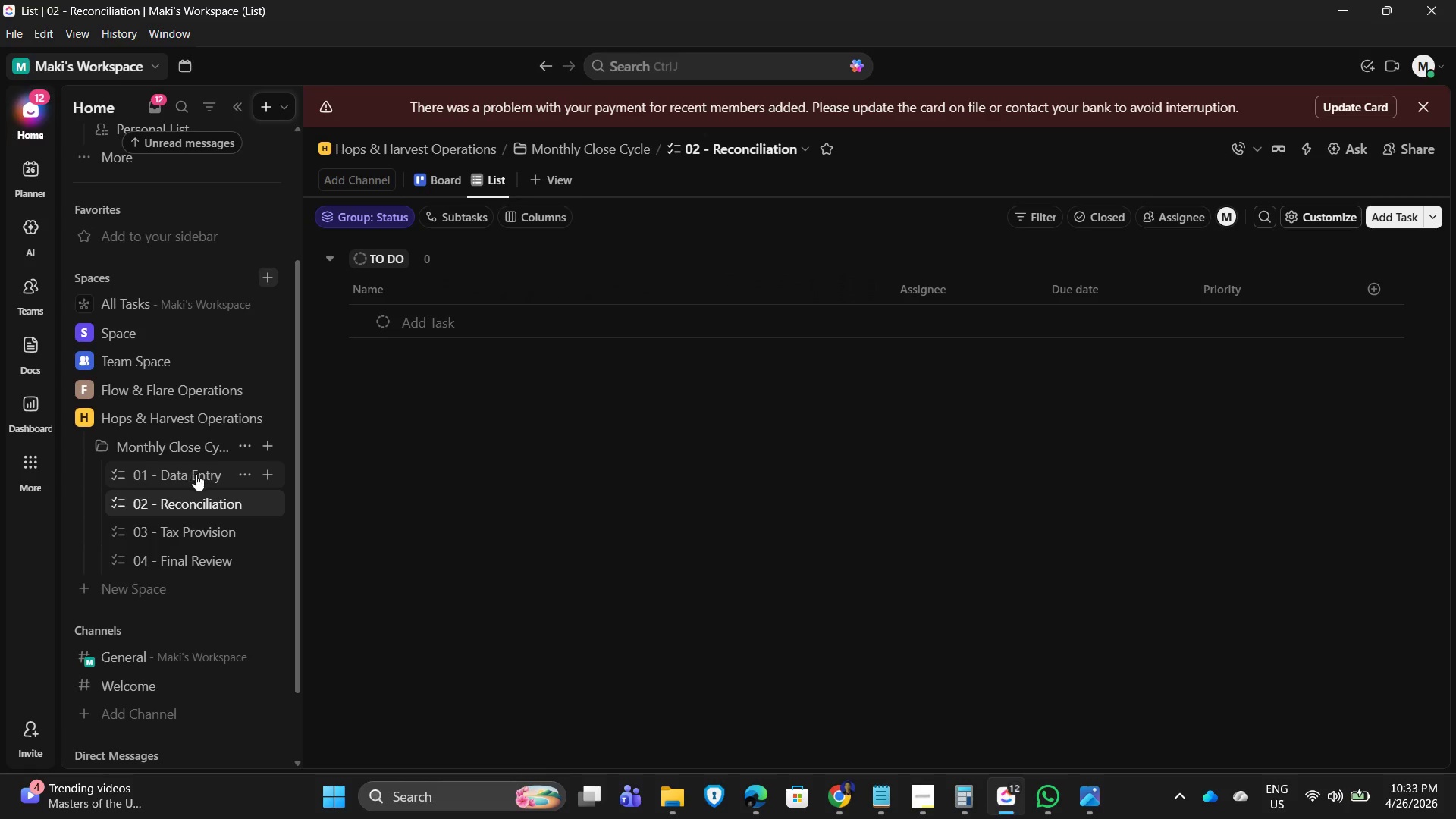 
scroll: coordinate [682, 498], scroll_direction: up, amount: 2.0
 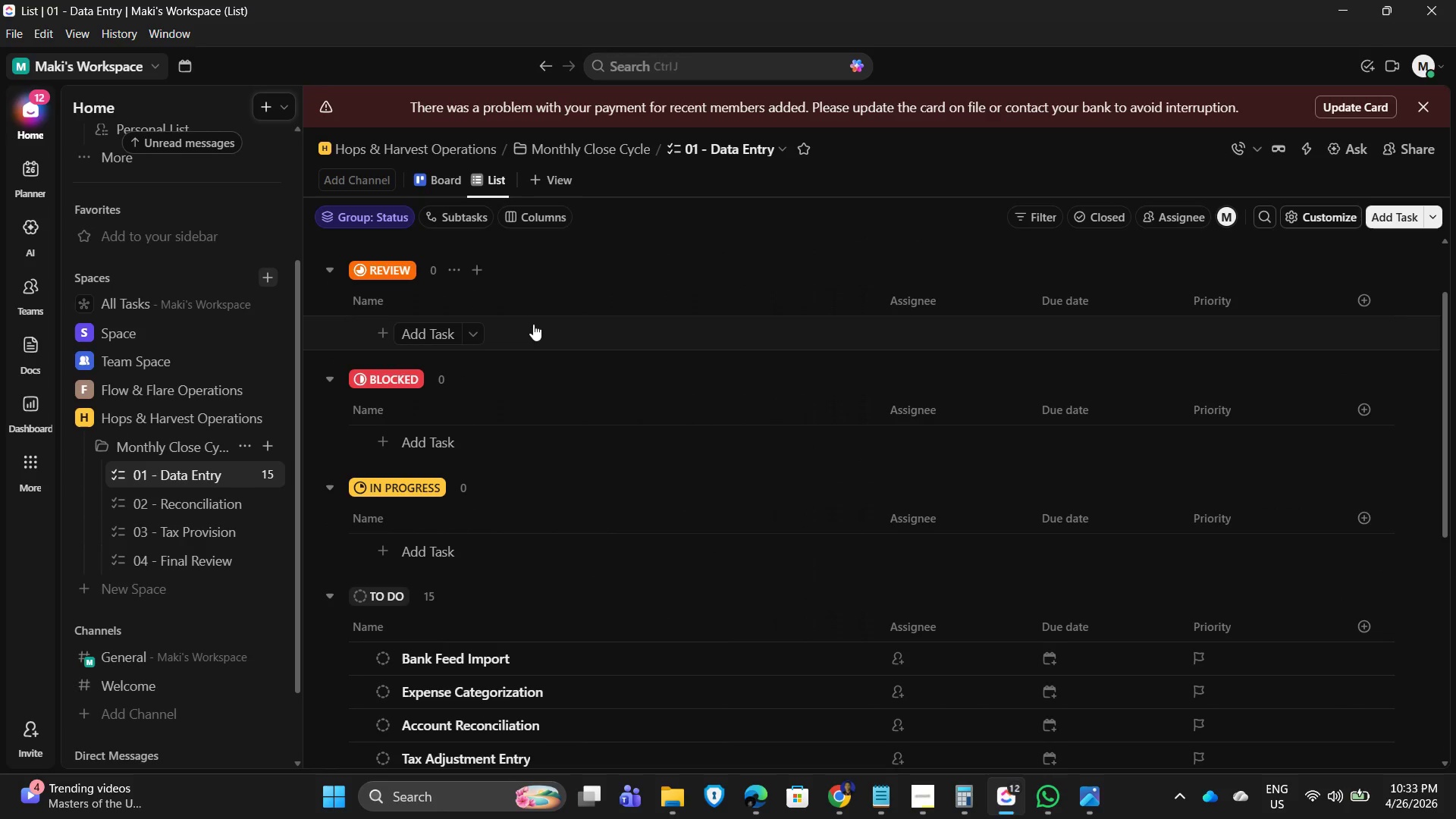 
left_click([367, 218])
 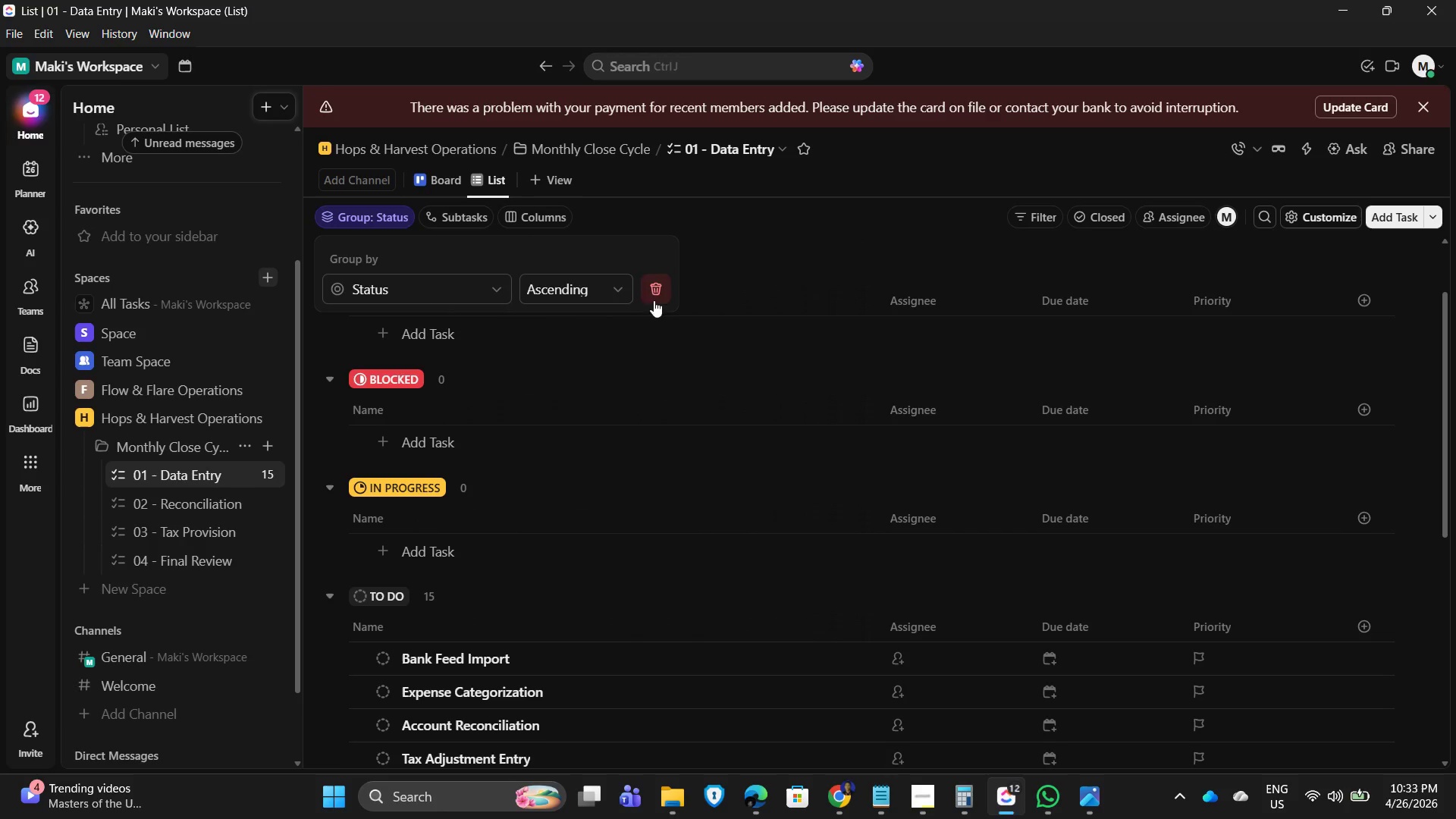 
left_click([608, 293])
 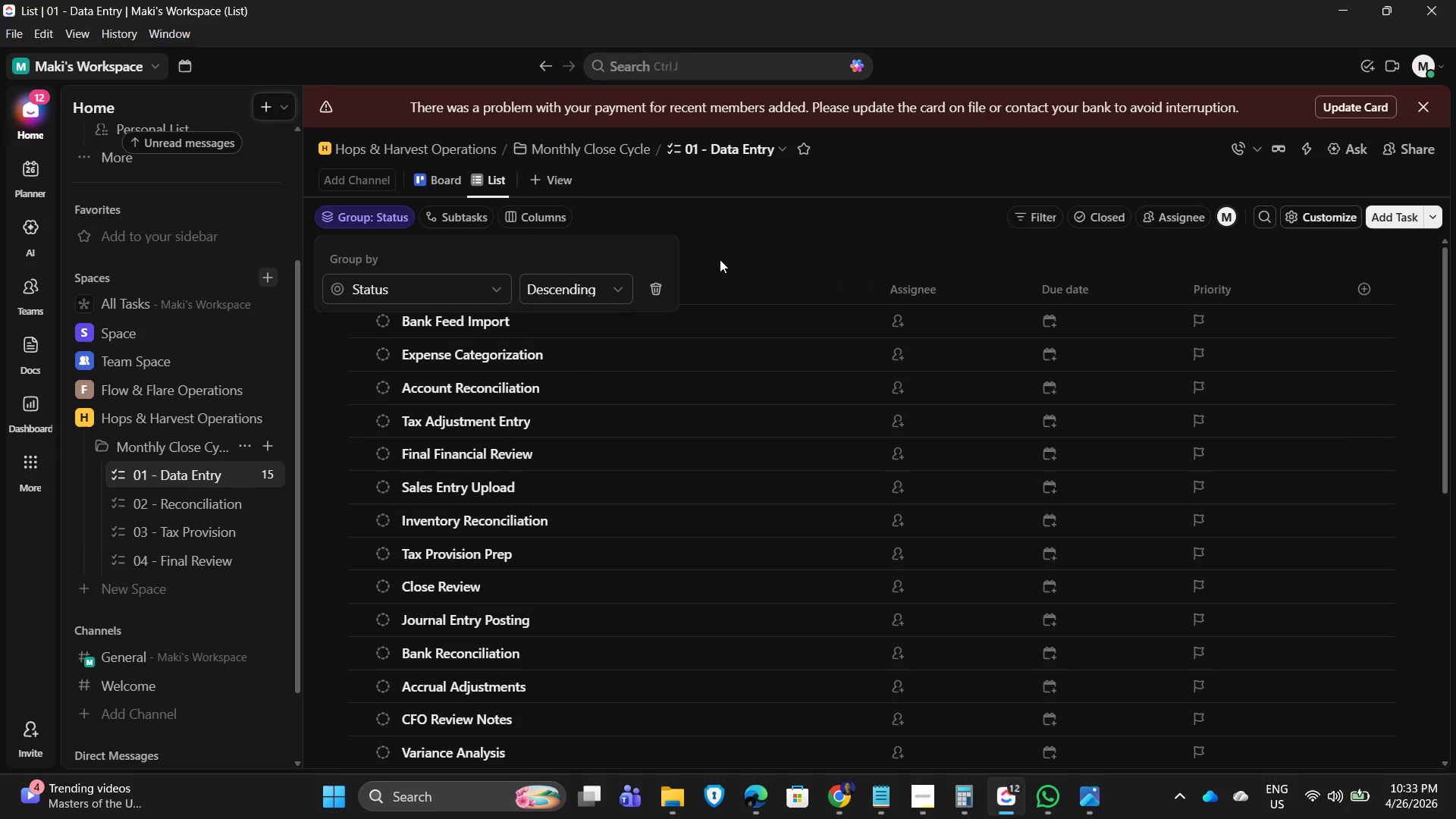 
left_click([778, 244])
 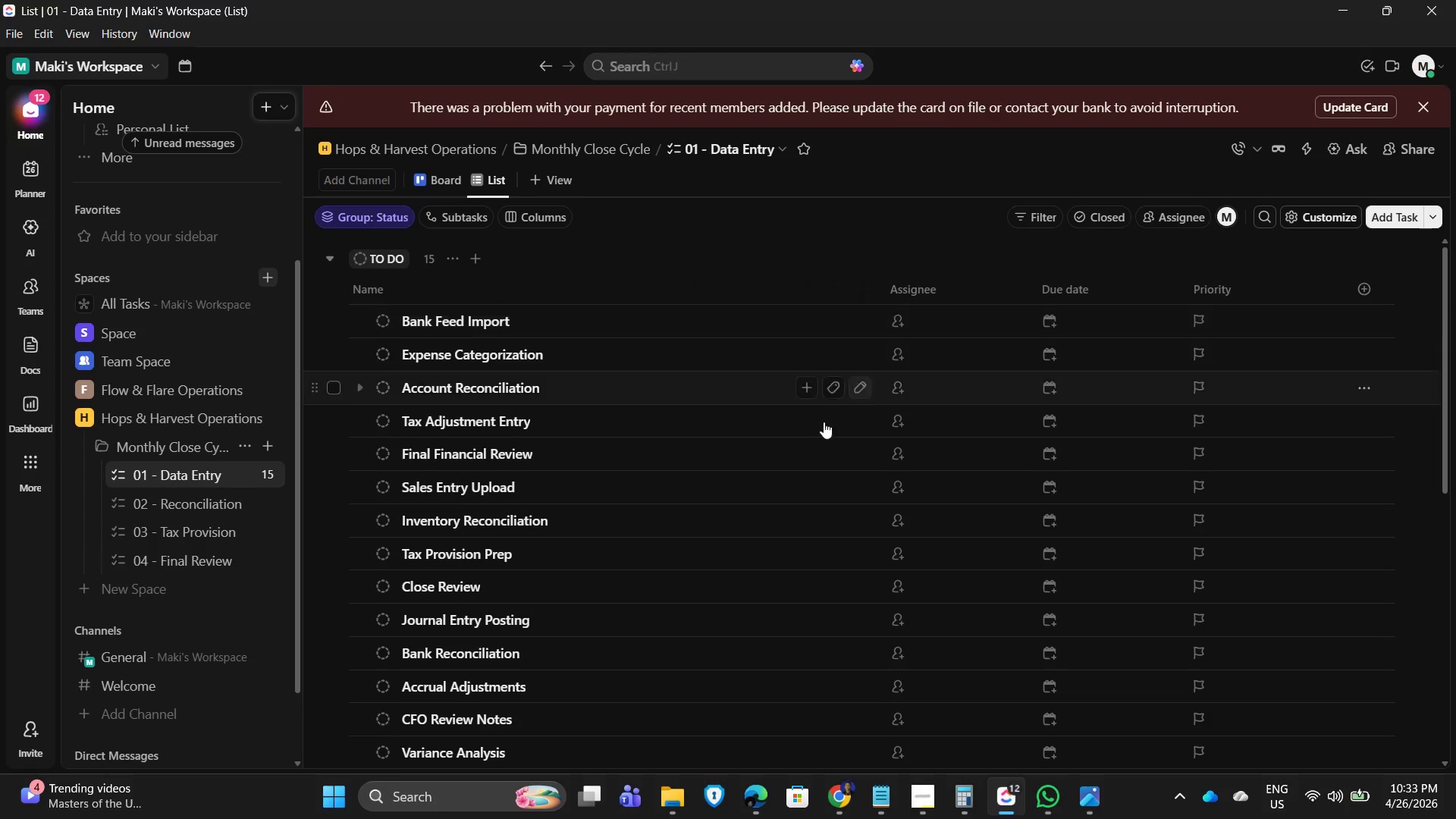 
scroll: coordinate [660, 576], scroll_direction: down, amount: 11.0
 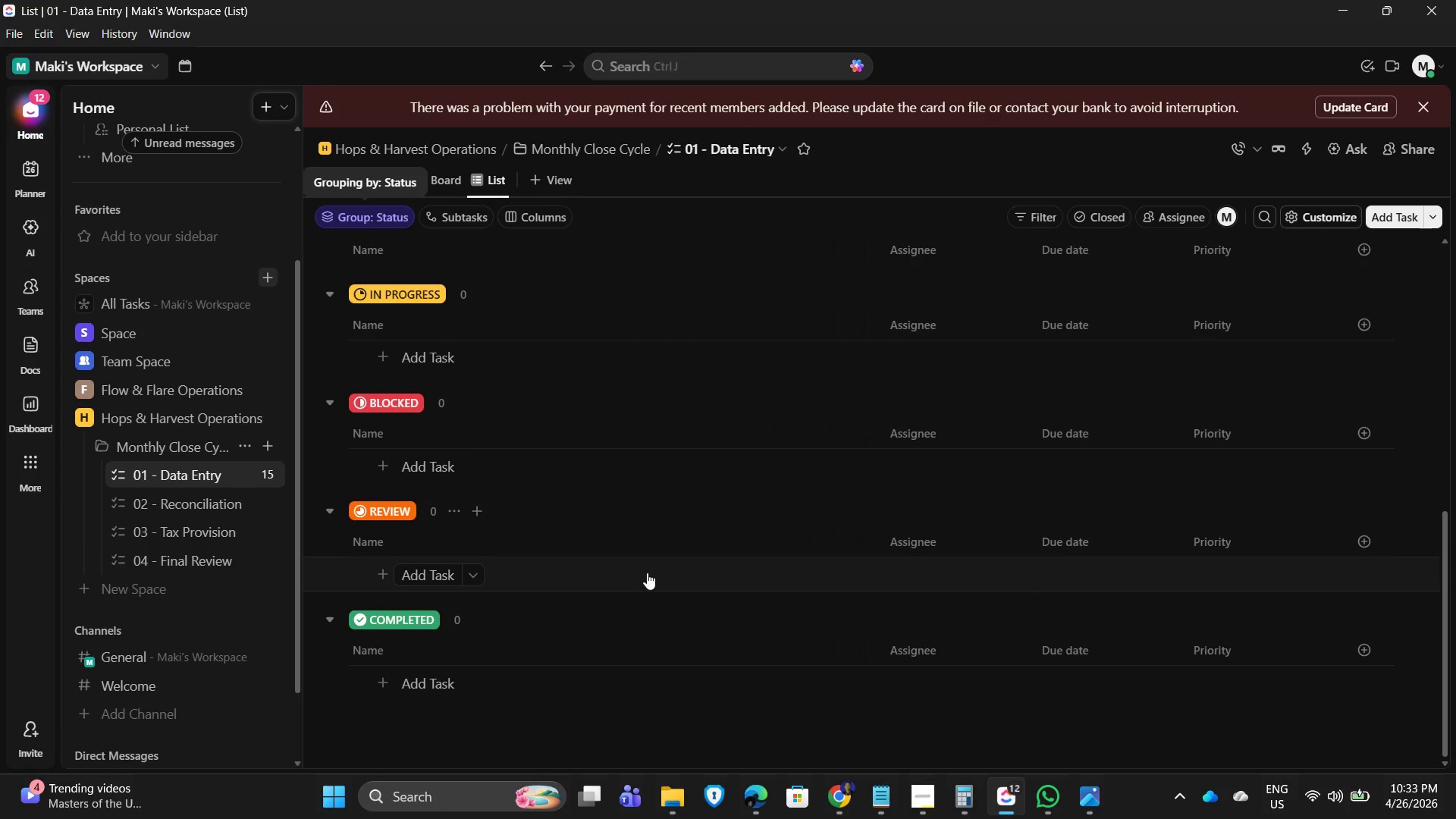 
scroll: coordinate [819, 507], scroll_direction: up, amount: 11.0
 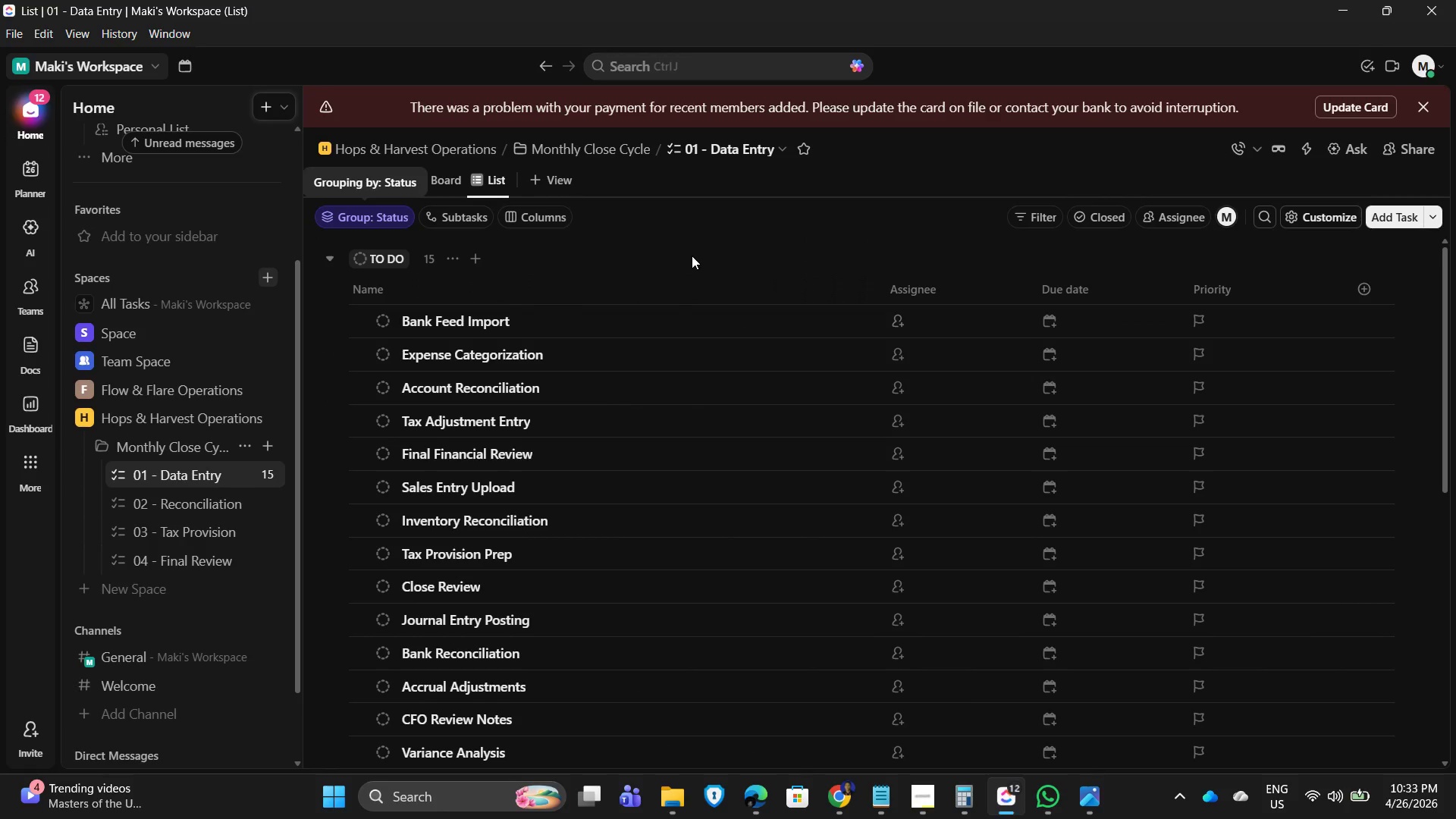 
left_click([692, 256])
 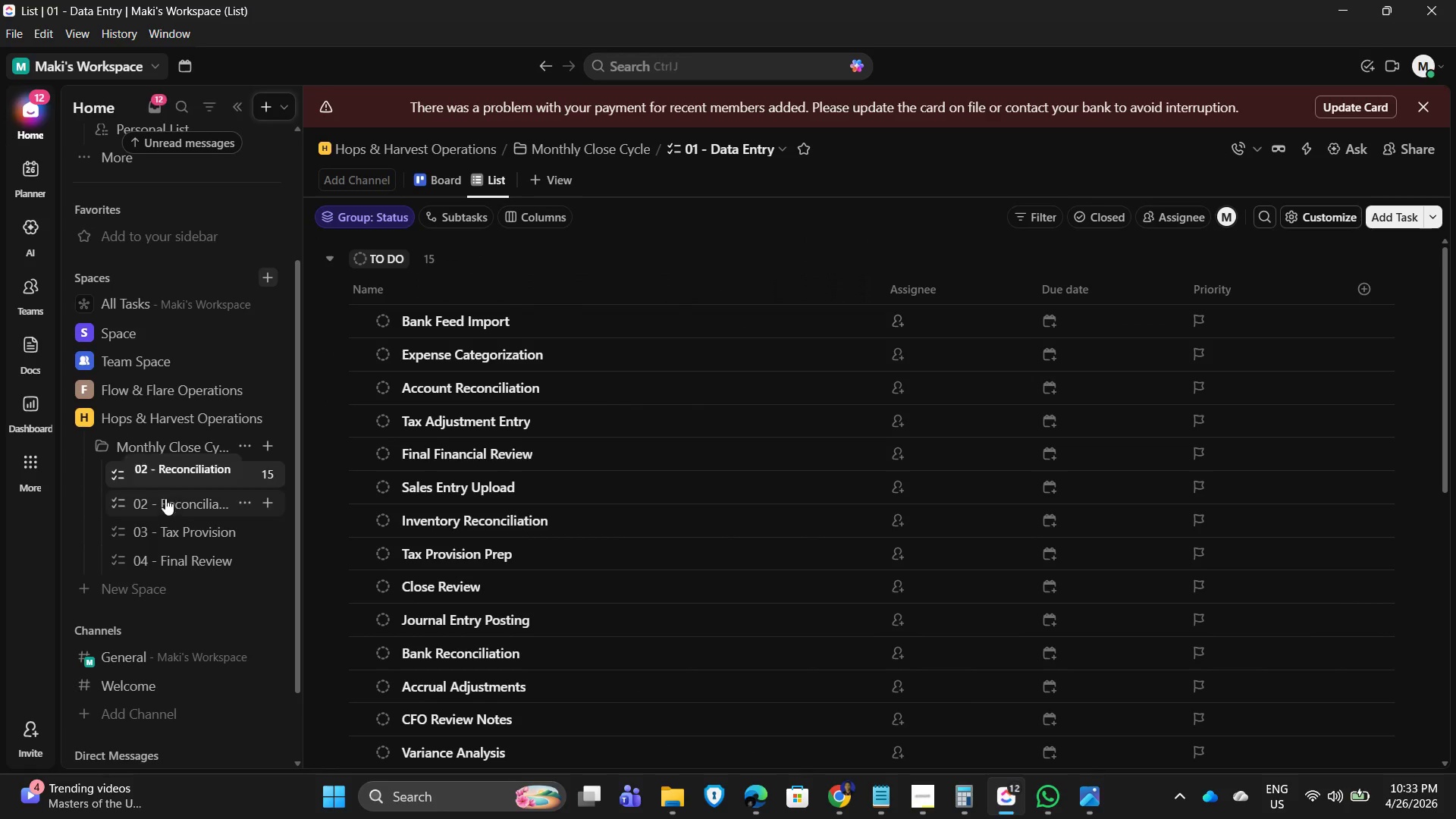 
left_click([165, 498])
 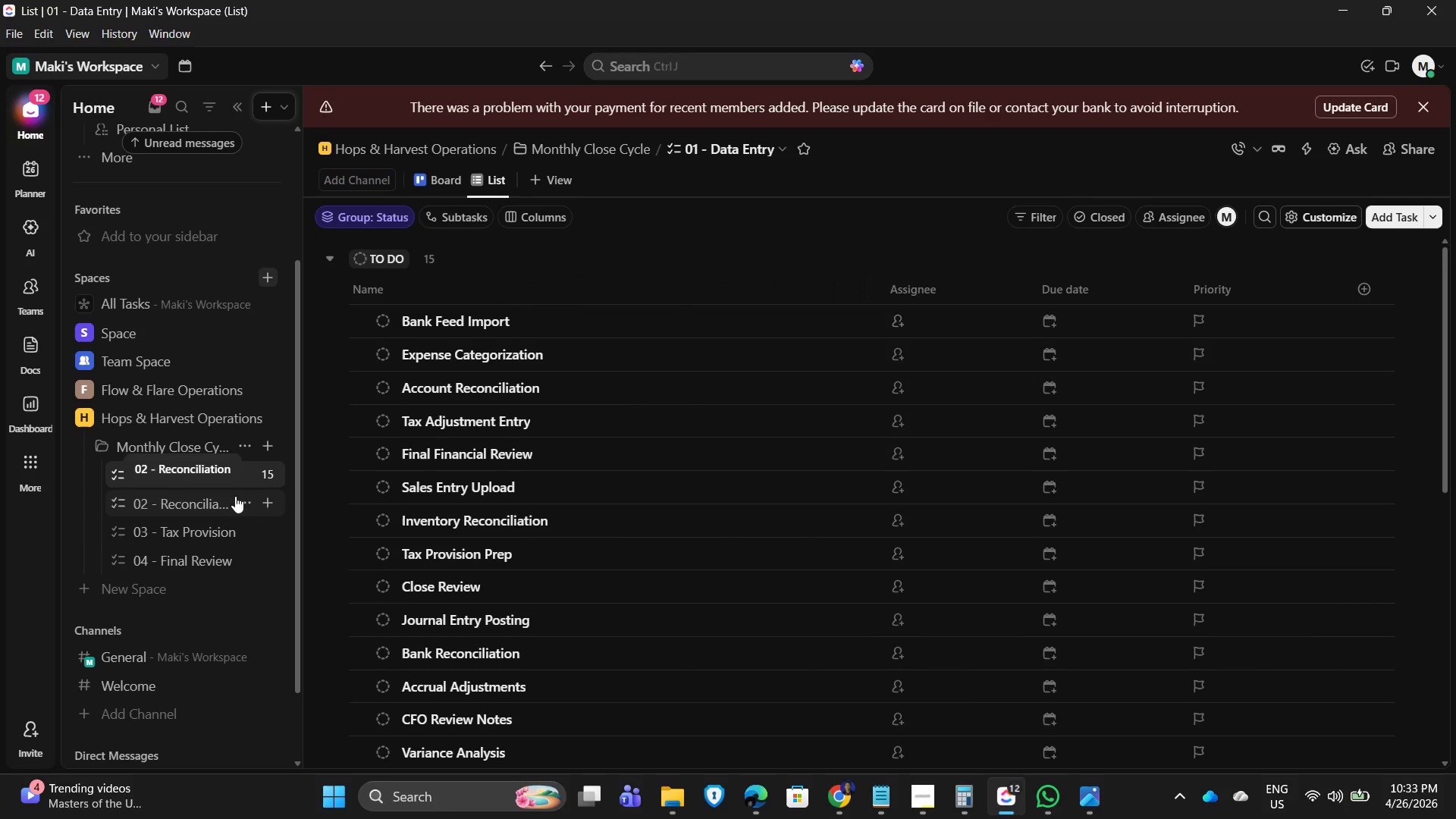 
mouse_move([231, 503])
 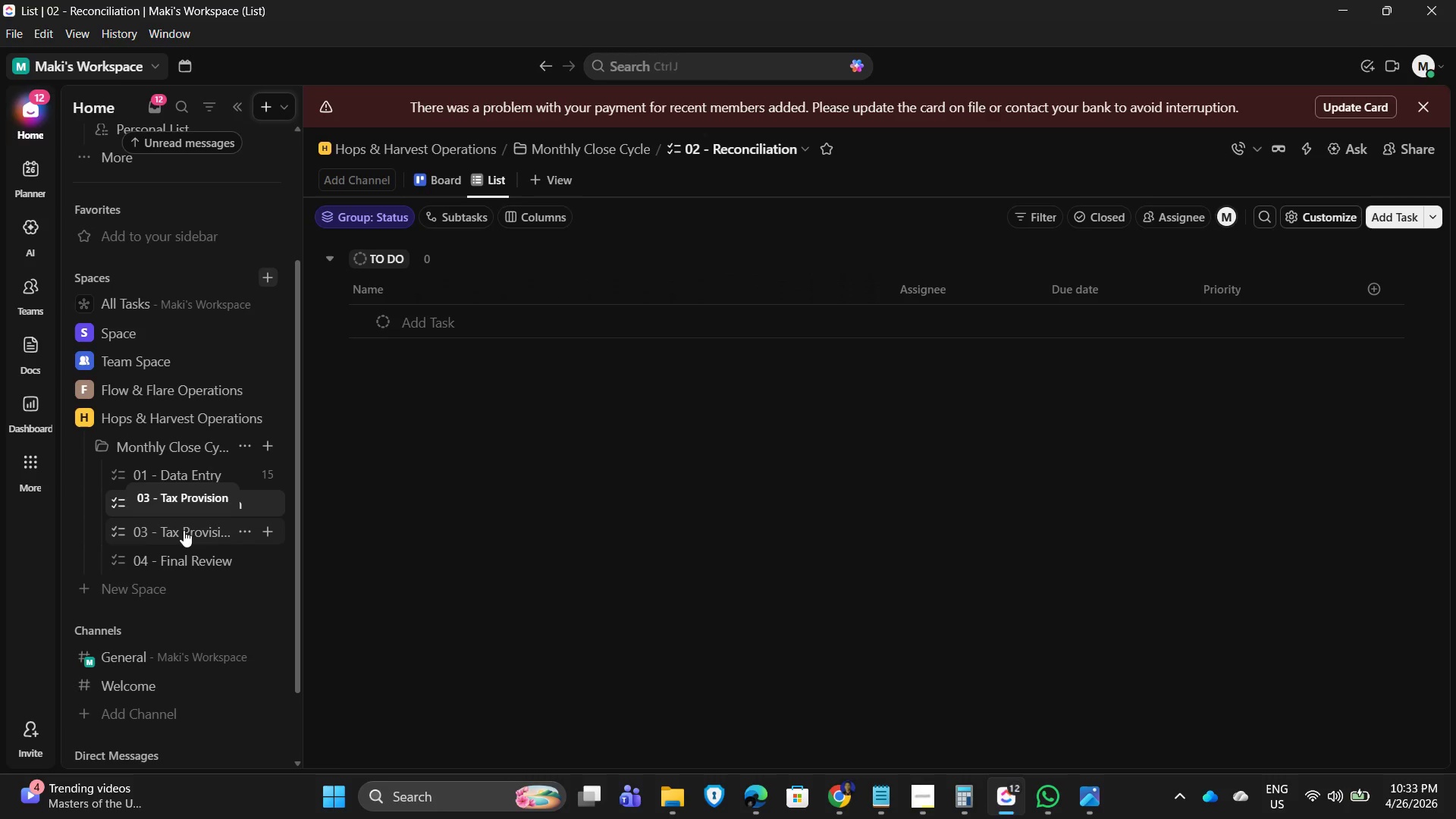 
left_click([182, 530])
 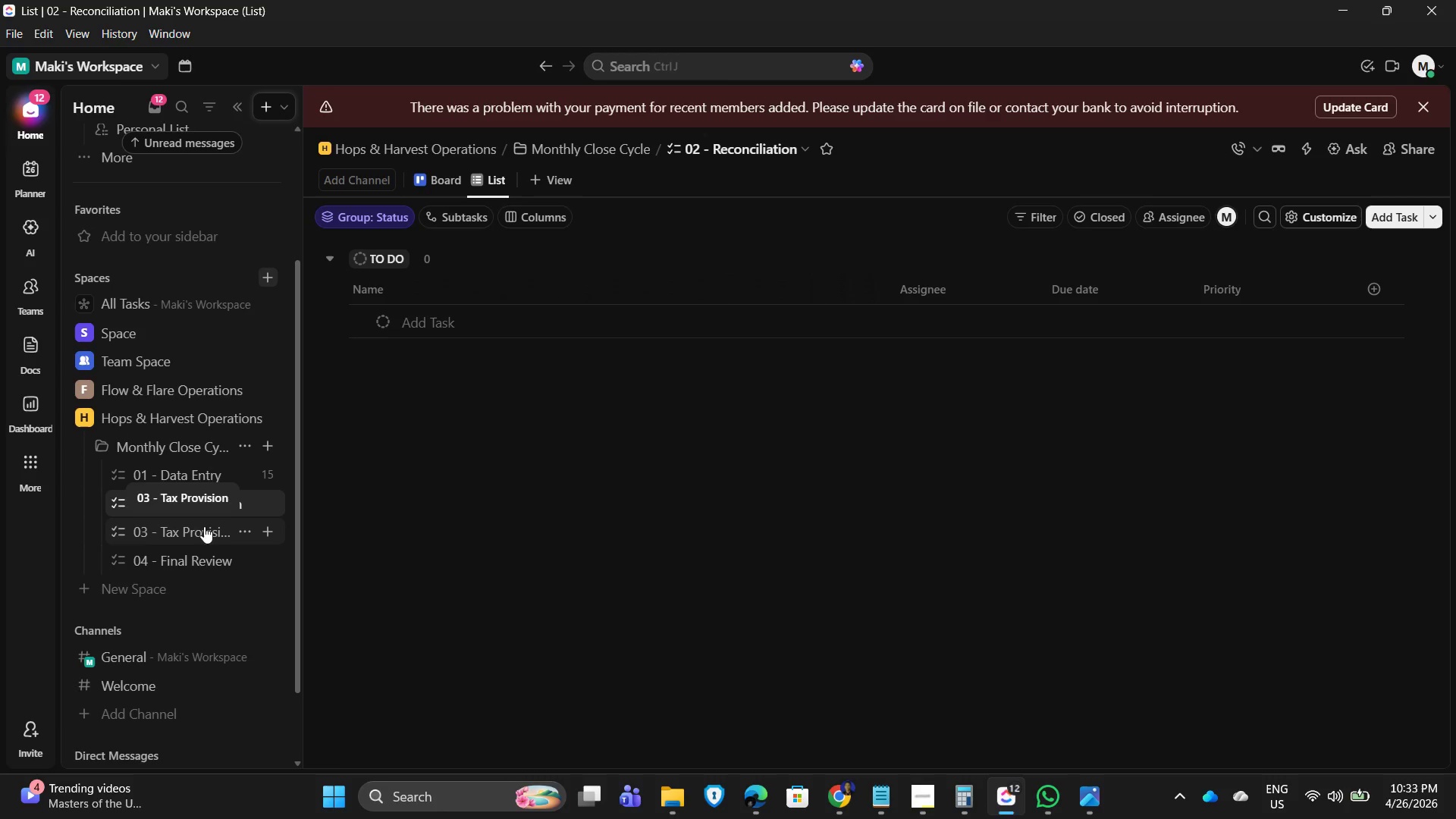 
mouse_move([197, 542])
 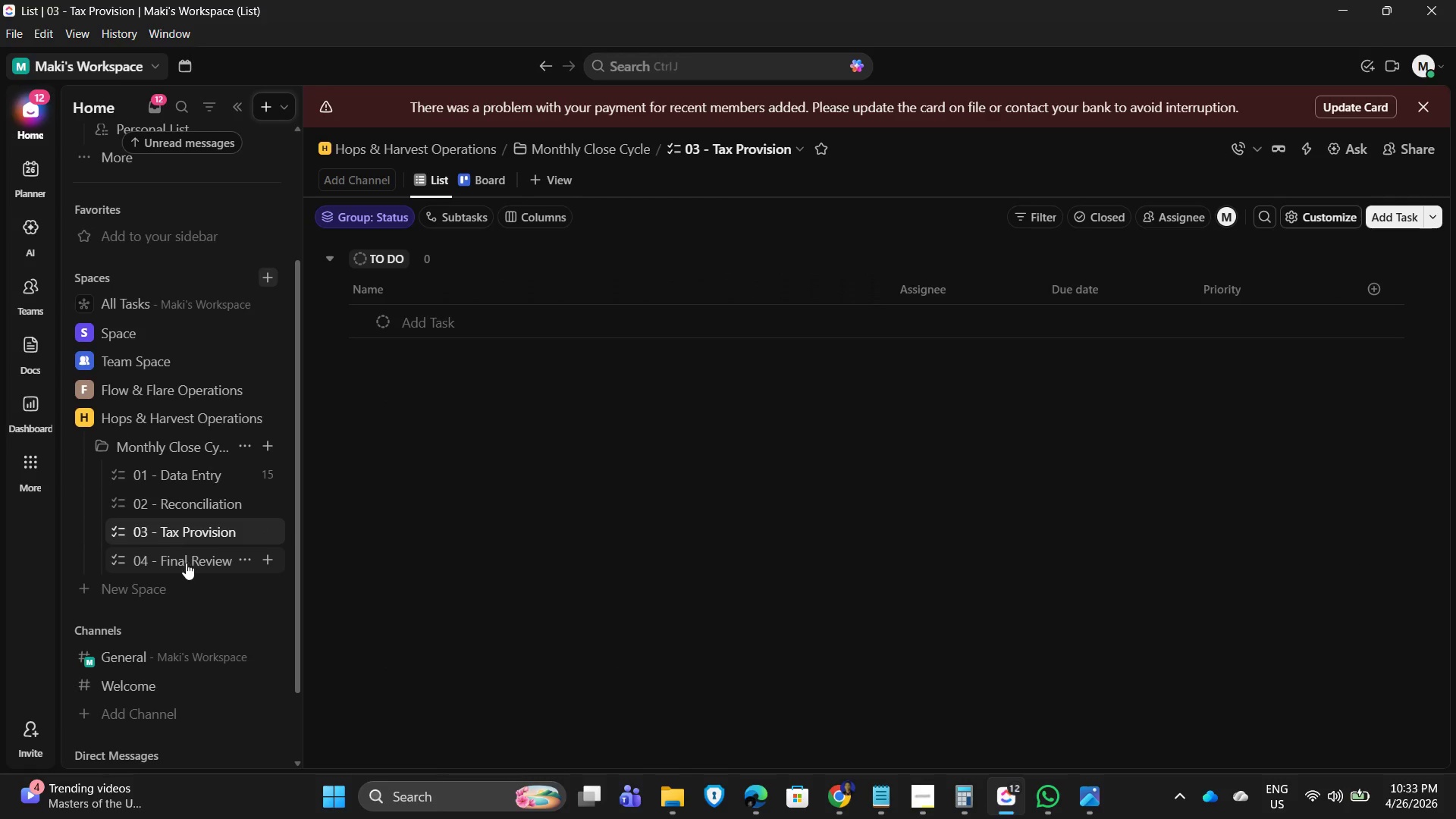 
left_click([185, 563])
 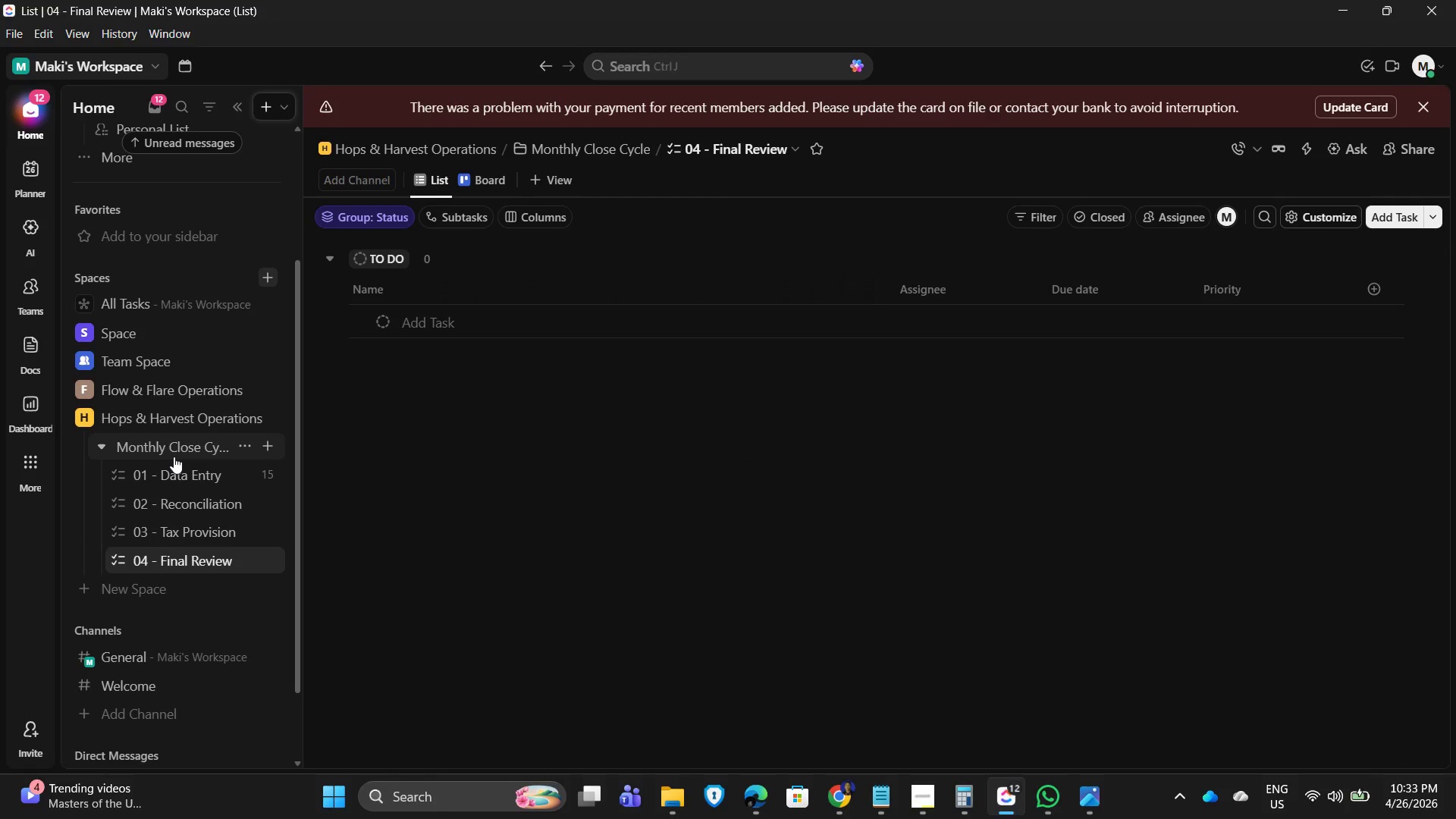 
left_click([180, 479])
 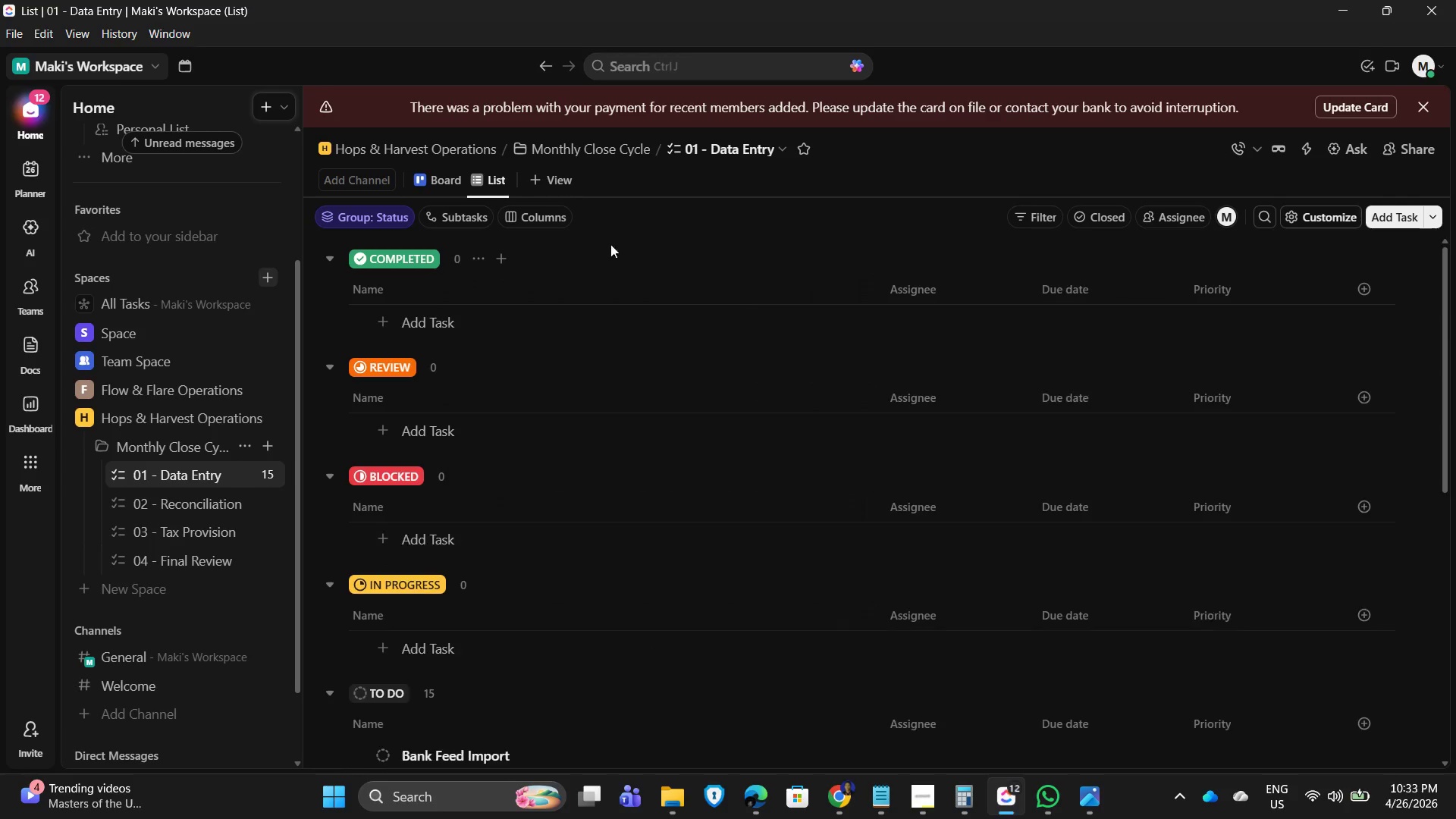 
left_click([365, 213])
 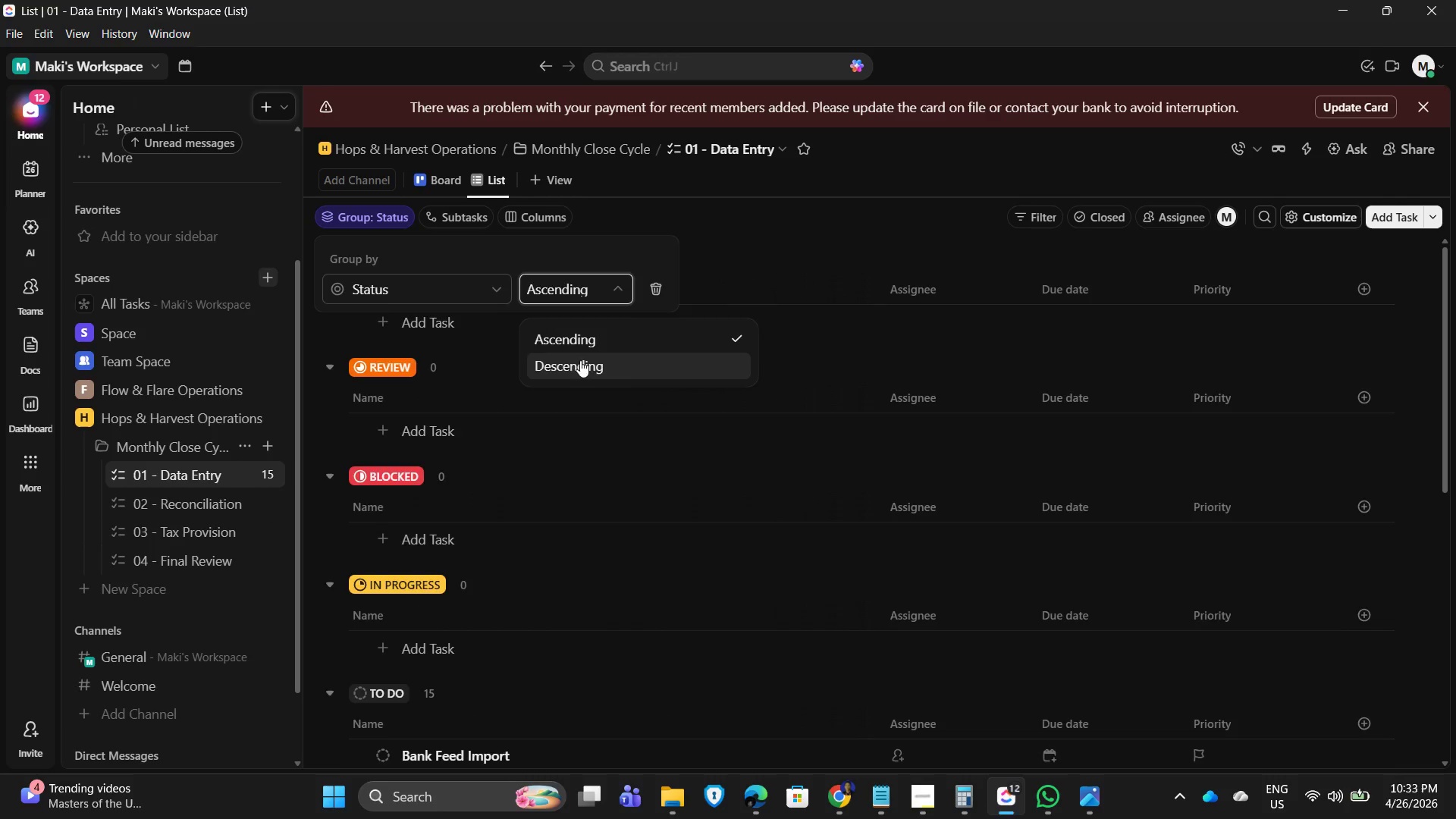 
double_click([774, 238])
 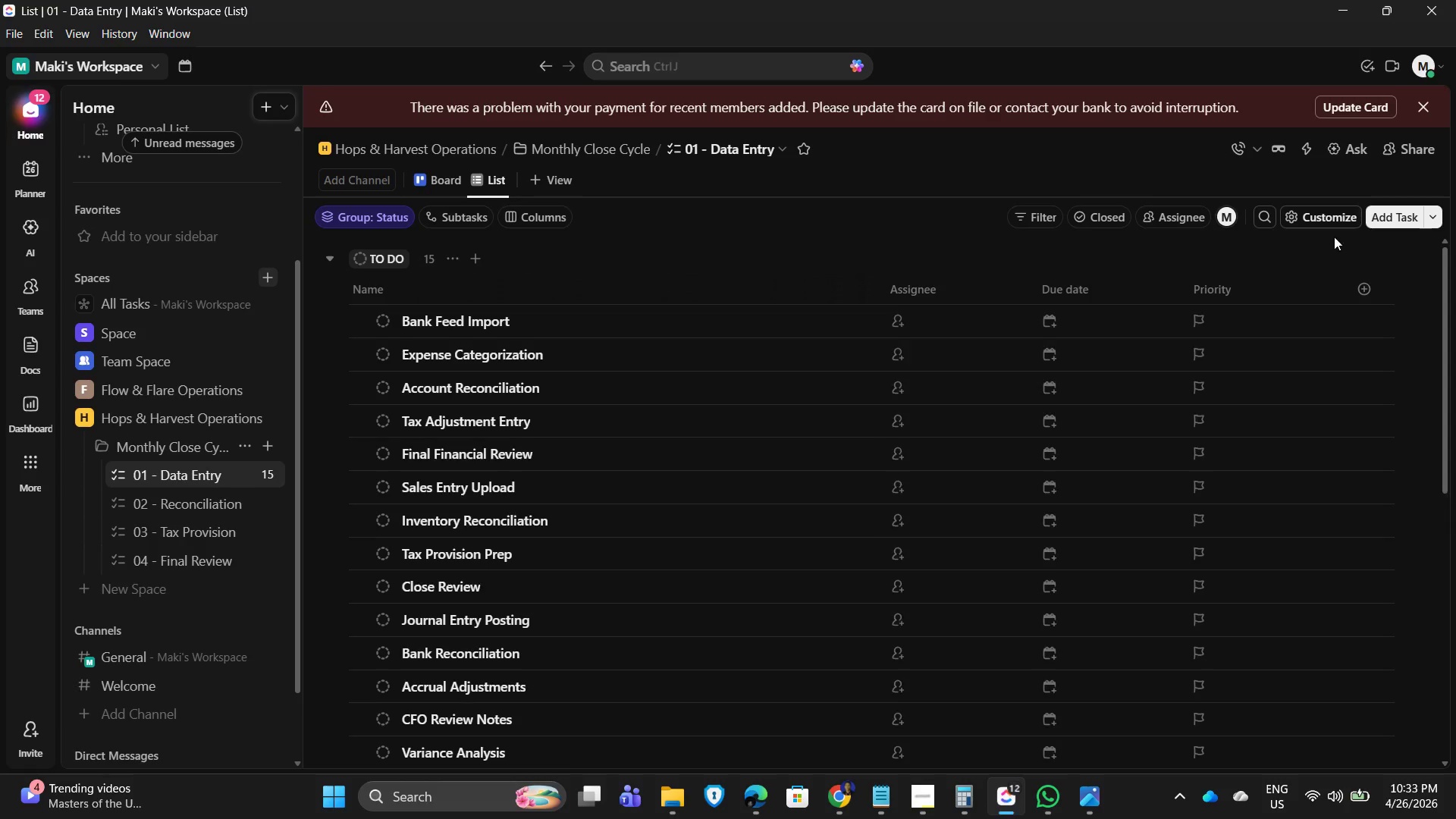 
left_click([1313, 210])
 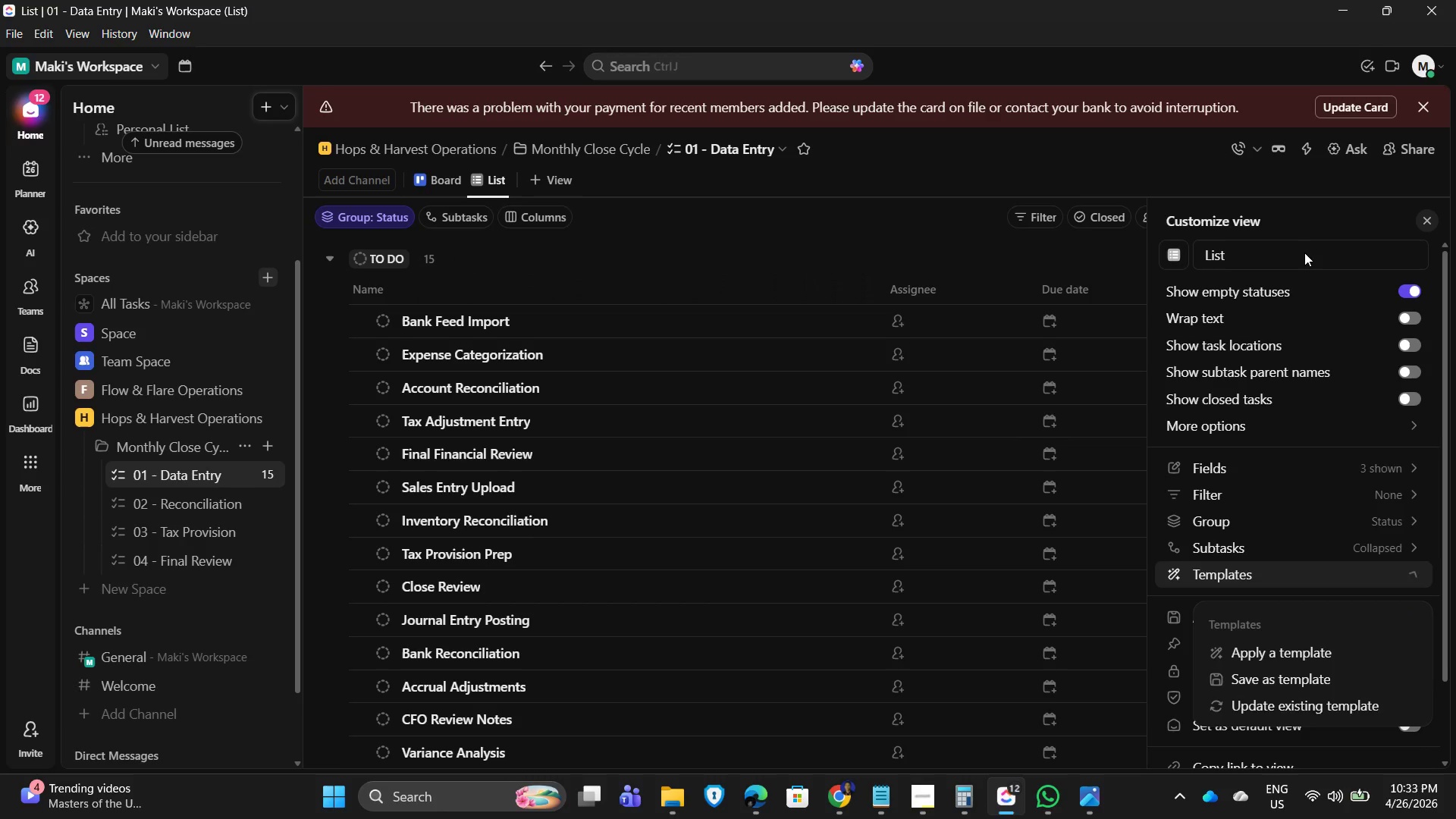 
left_click([773, 211])
 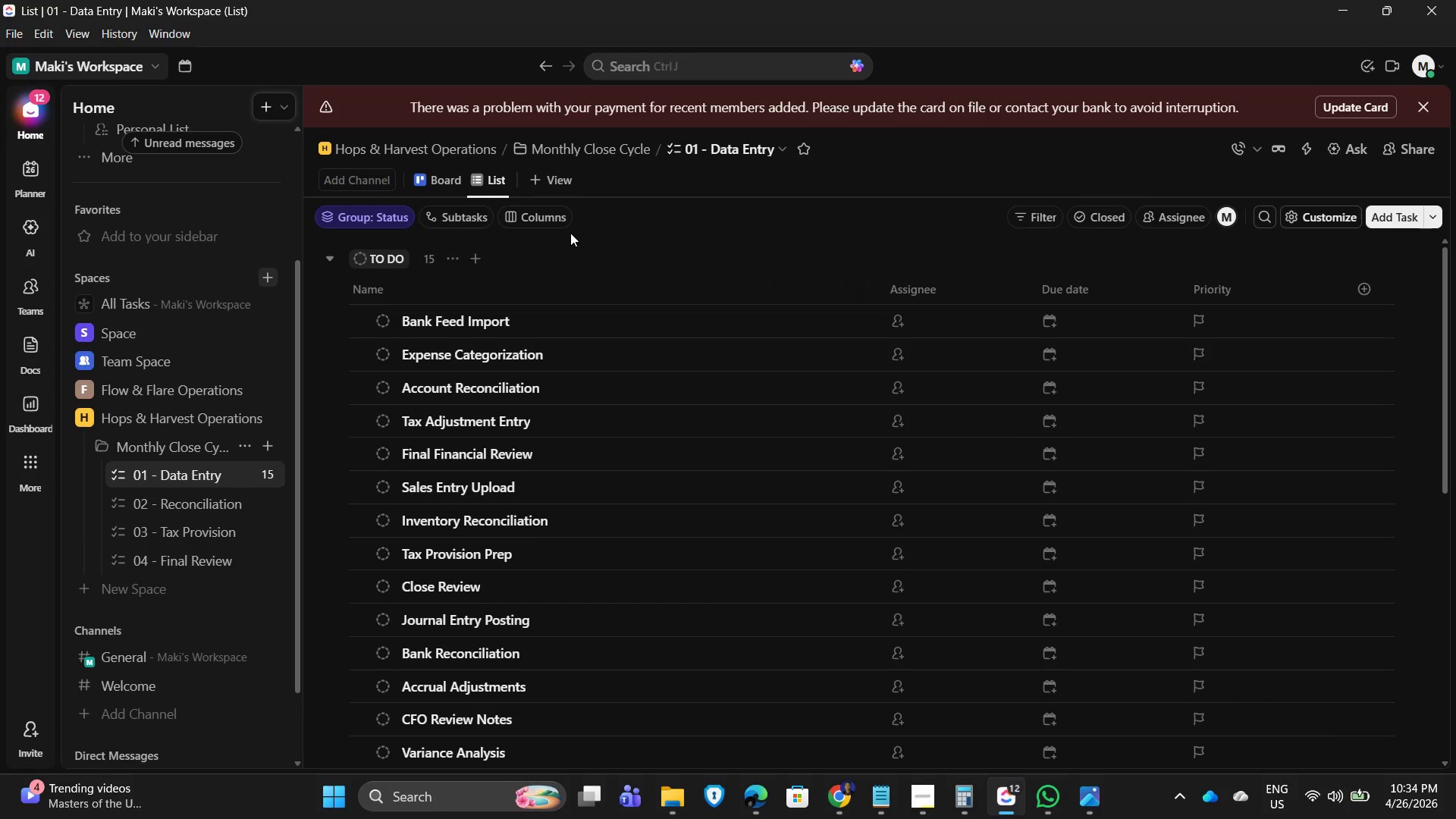 
left_click([556, 216])
 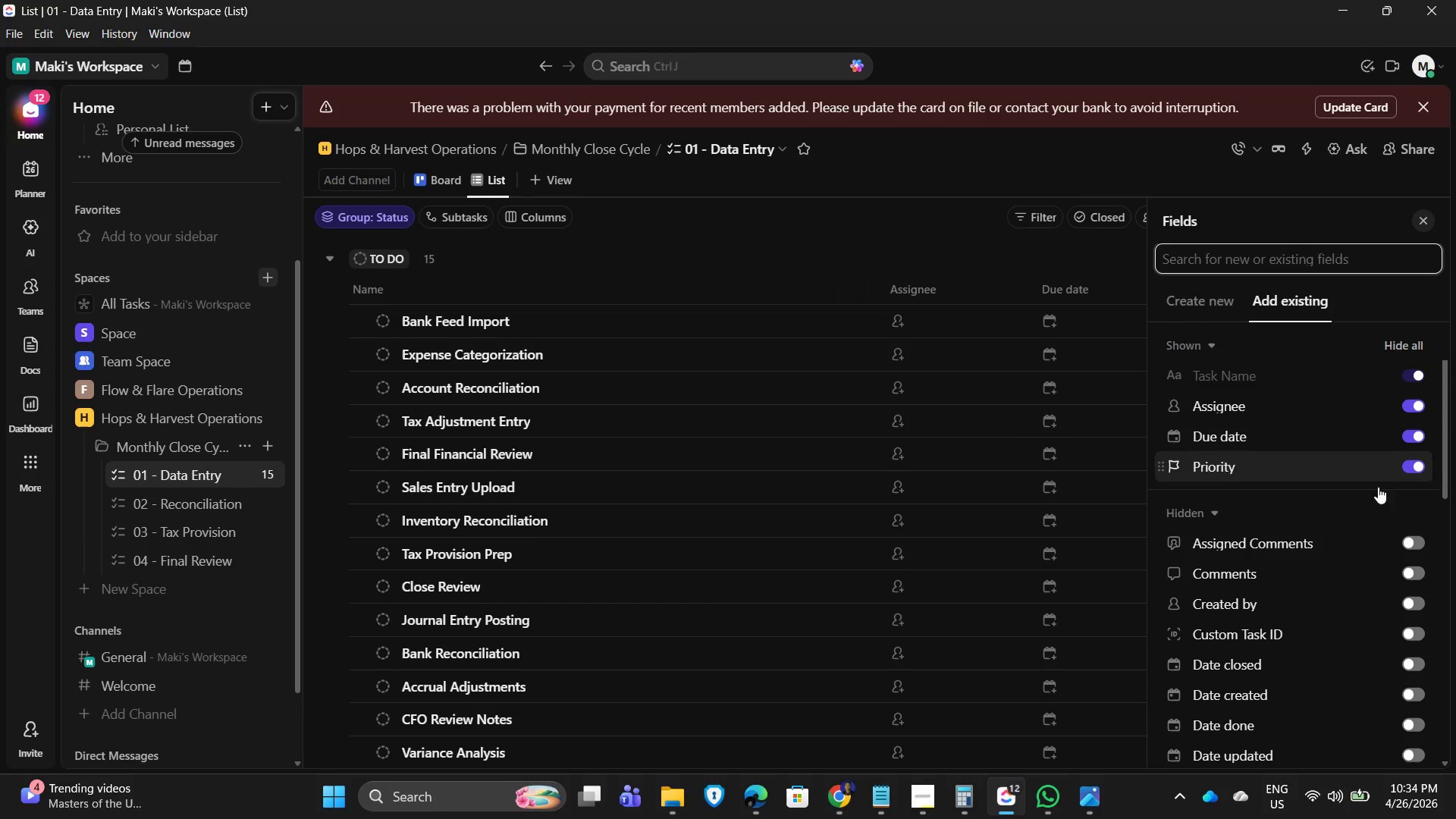 
scroll: coordinate [1324, 643], scroll_direction: down, amount: 18.0
 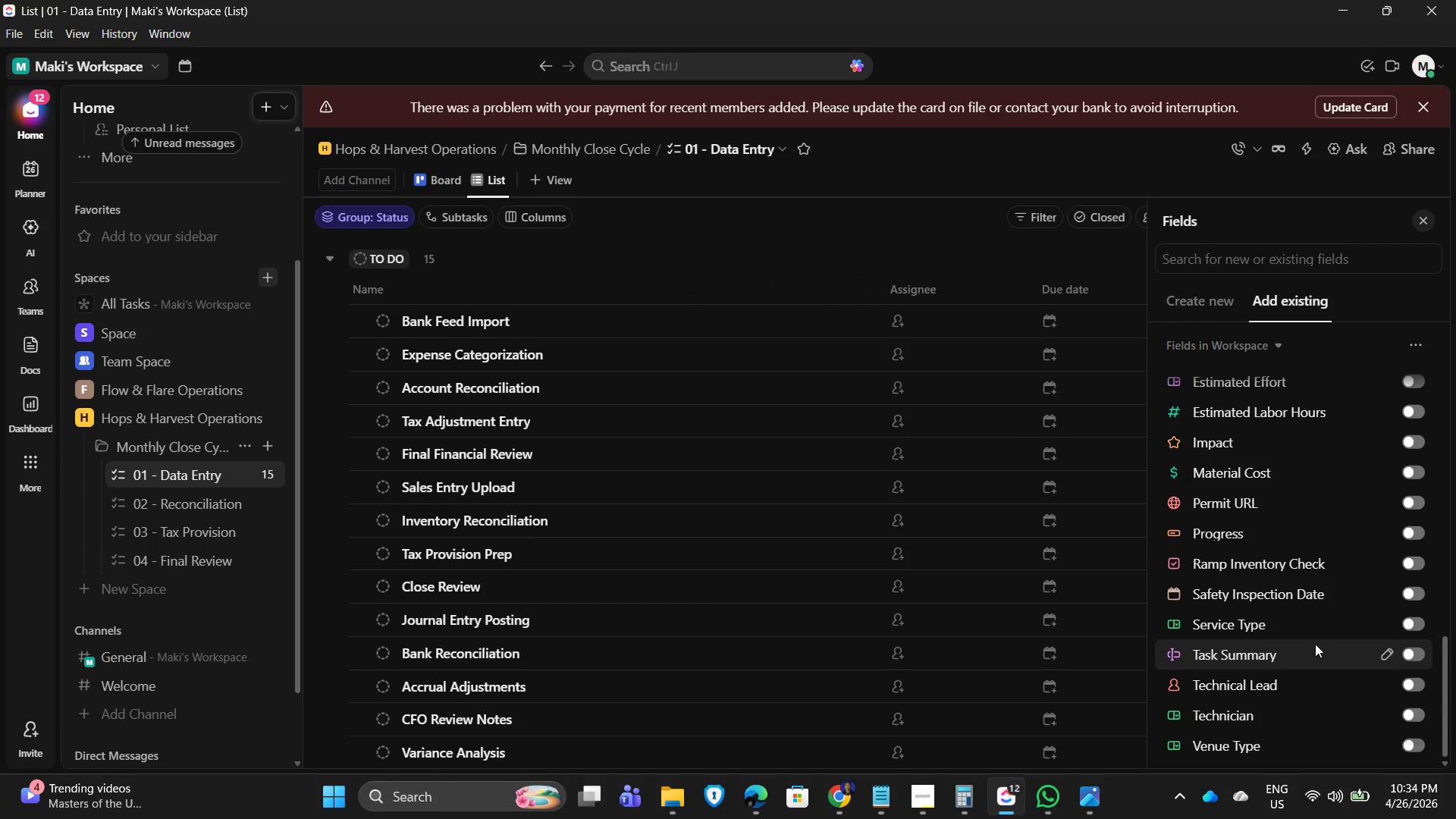 
scroll: coordinate [1315, 644], scroll_direction: up, amount: 4.0
 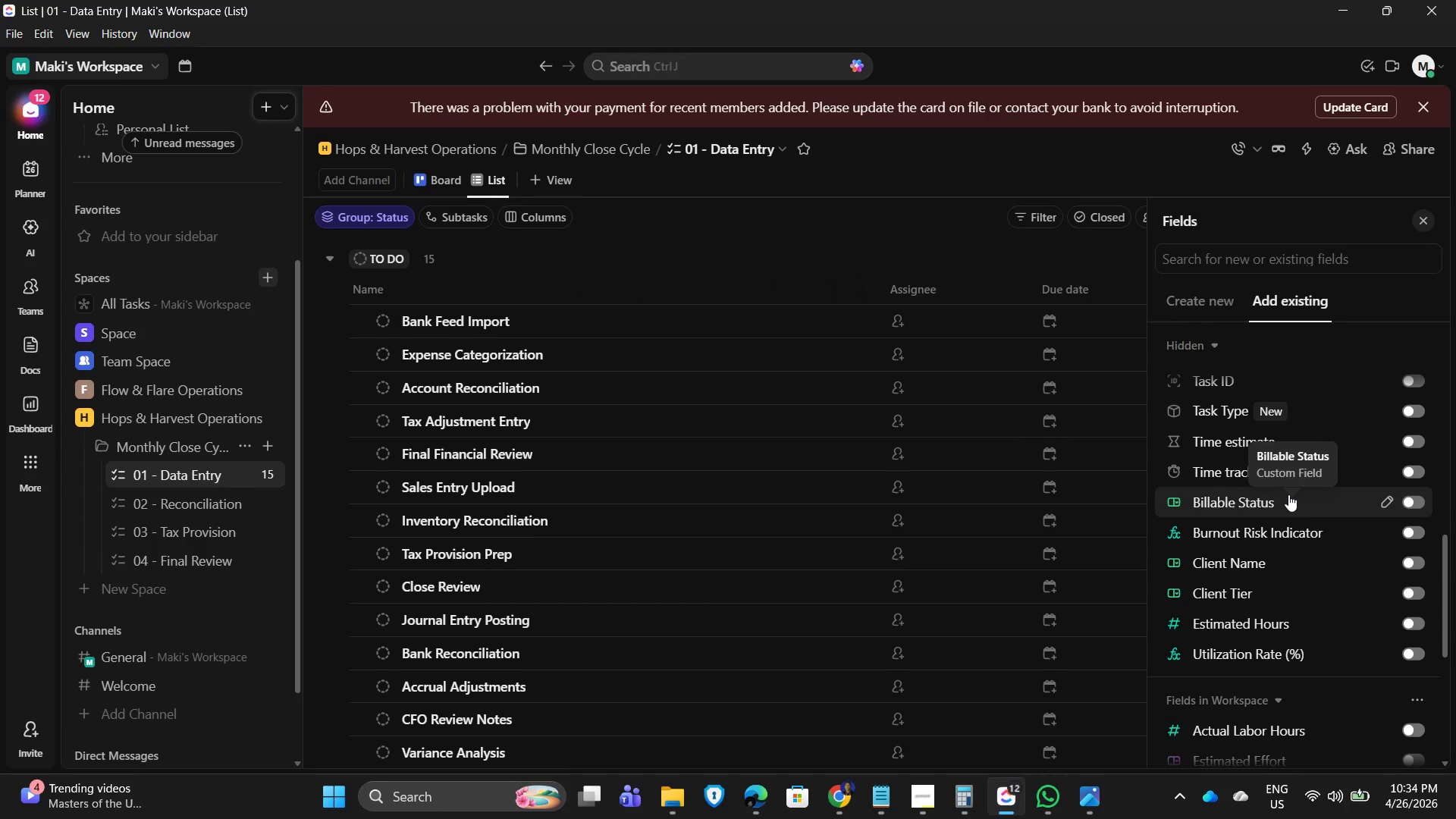 
wait(13.99)
 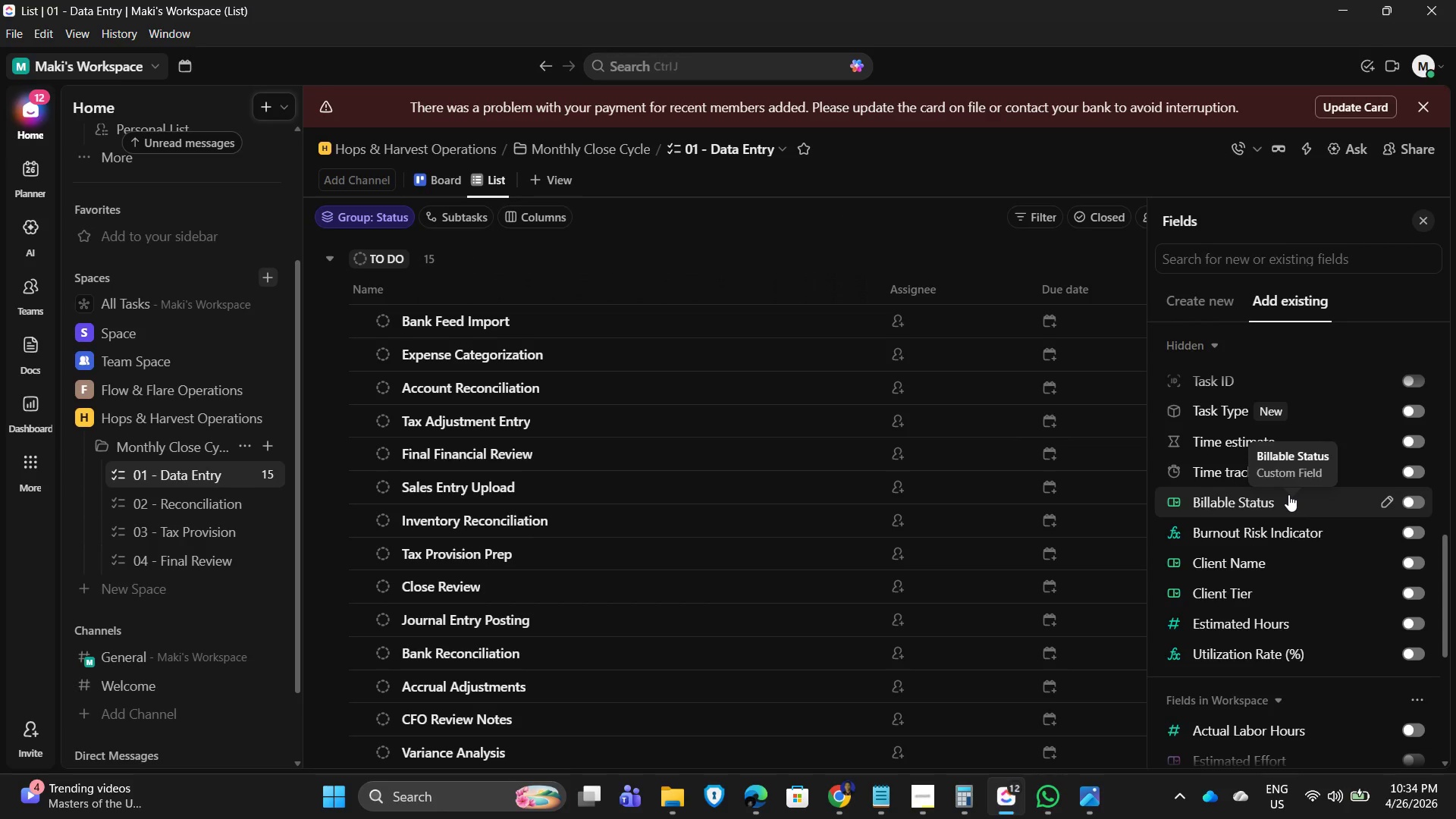 
scroll: coordinate [1417, 471], scroll_direction: up, amount: 14.0
 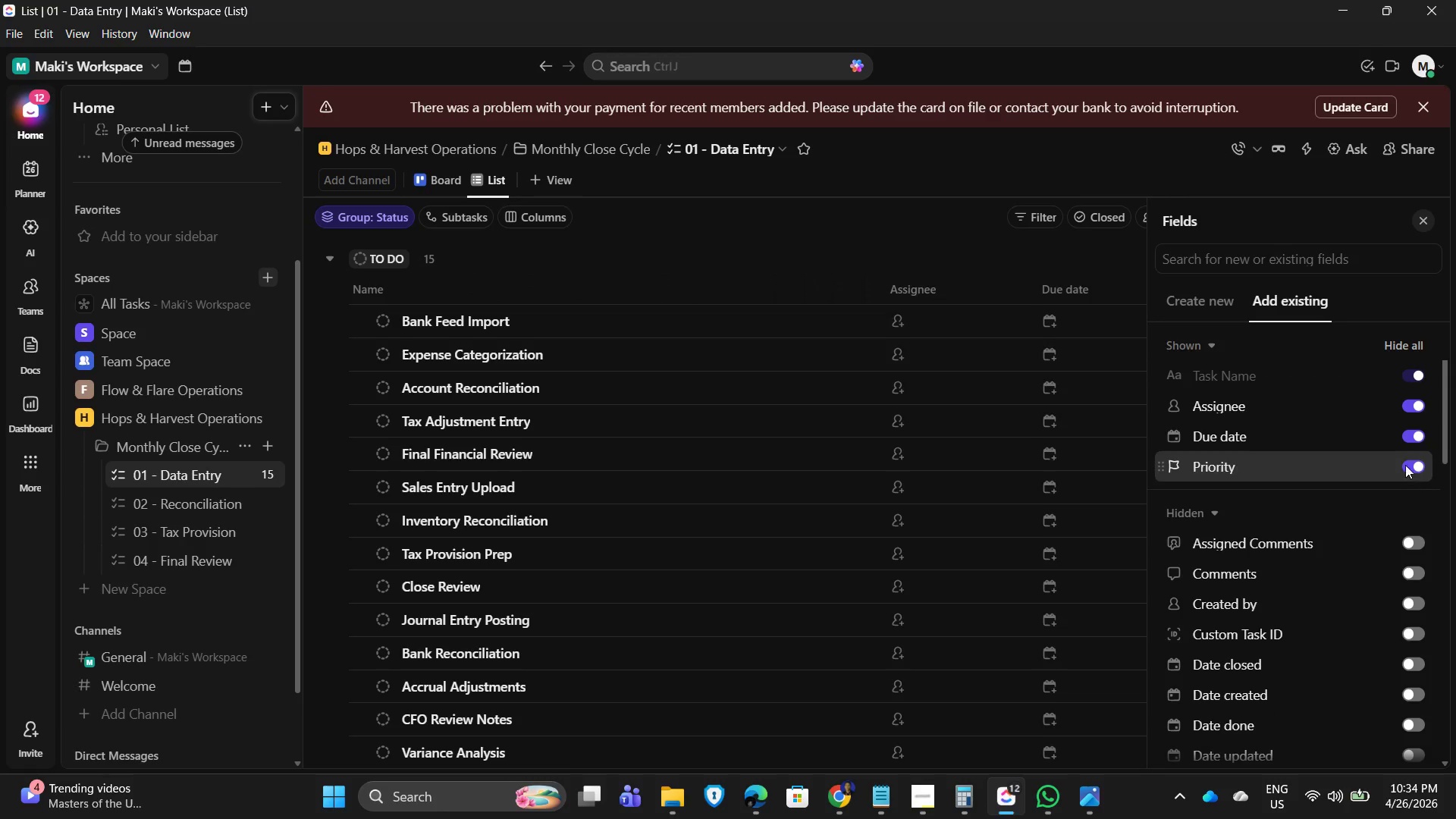 
double_click([1407, 452])
 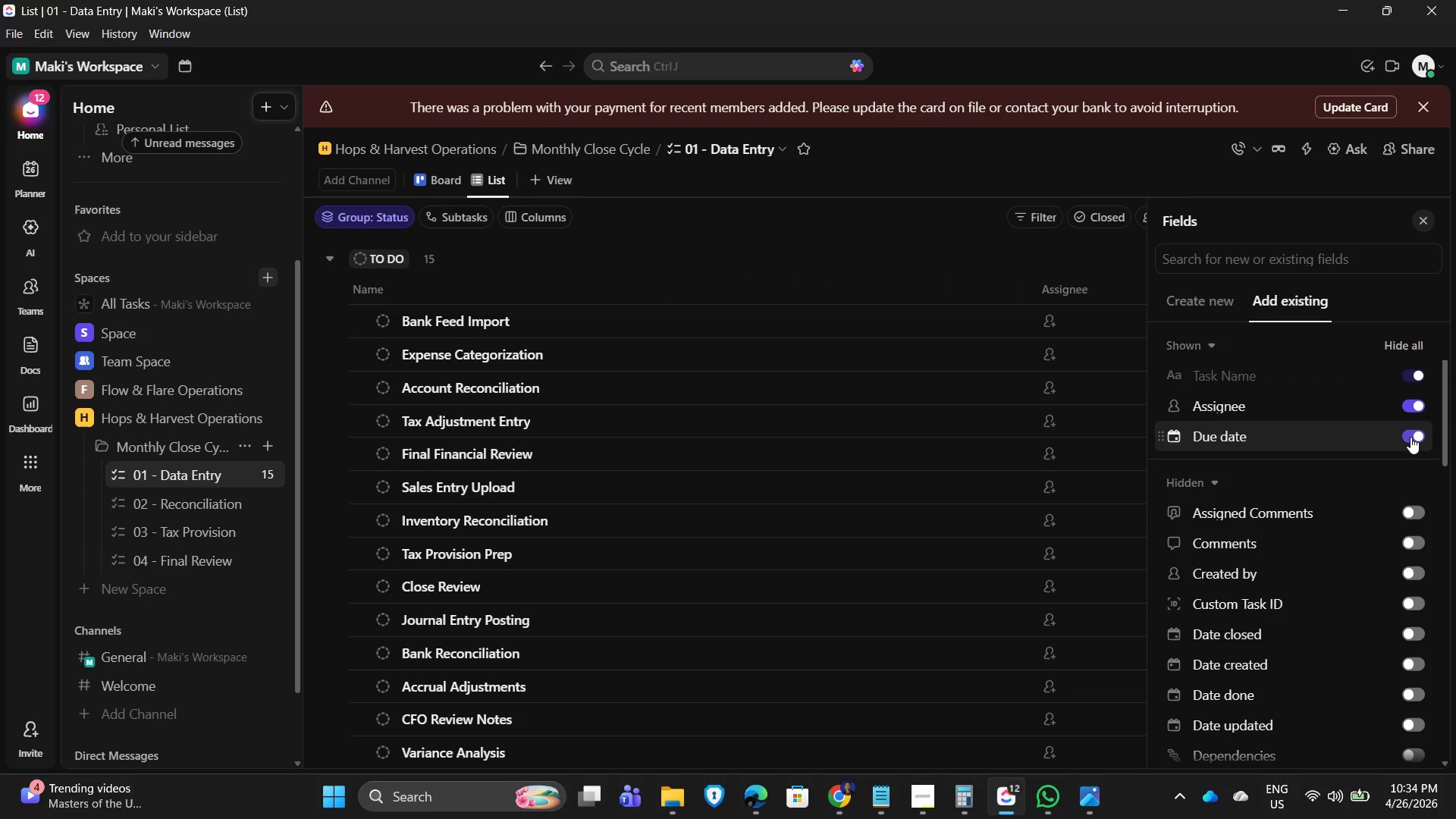 
triple_click([1410, 437])
 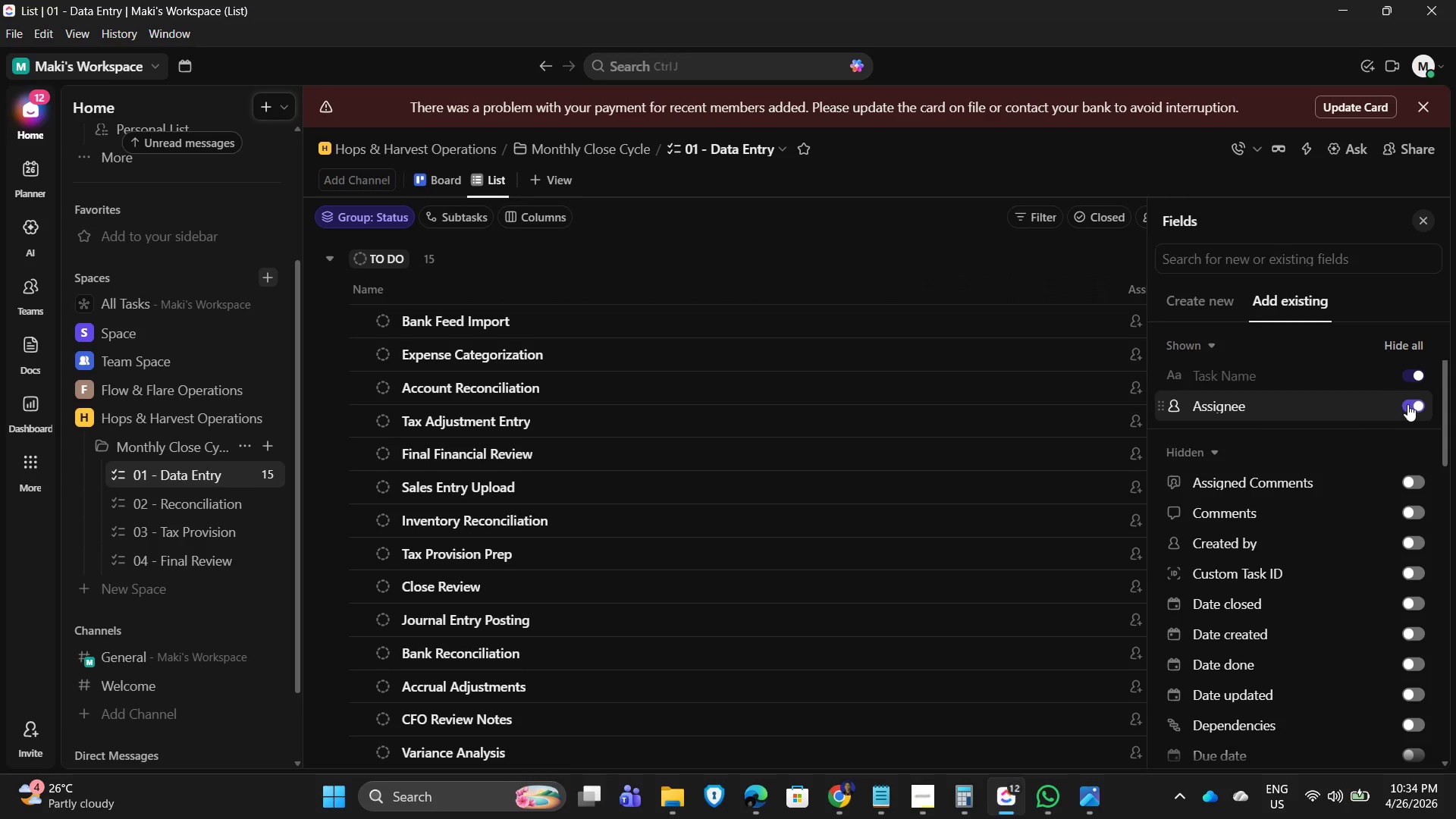 
triple_click([1407, 404])
 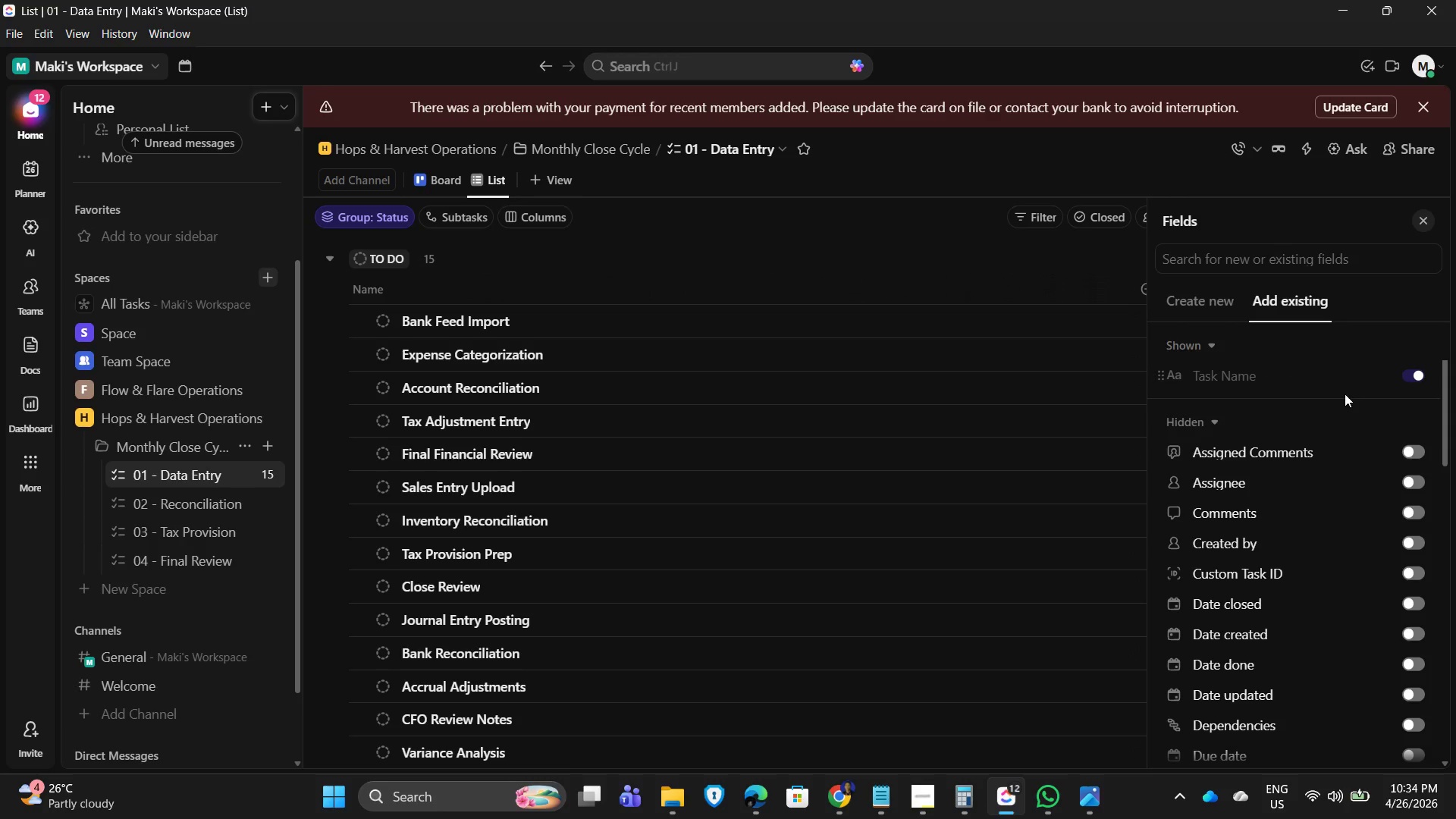 
scroll: coordinate [1301, 462], scroll_direction: down, amount: 9.0
 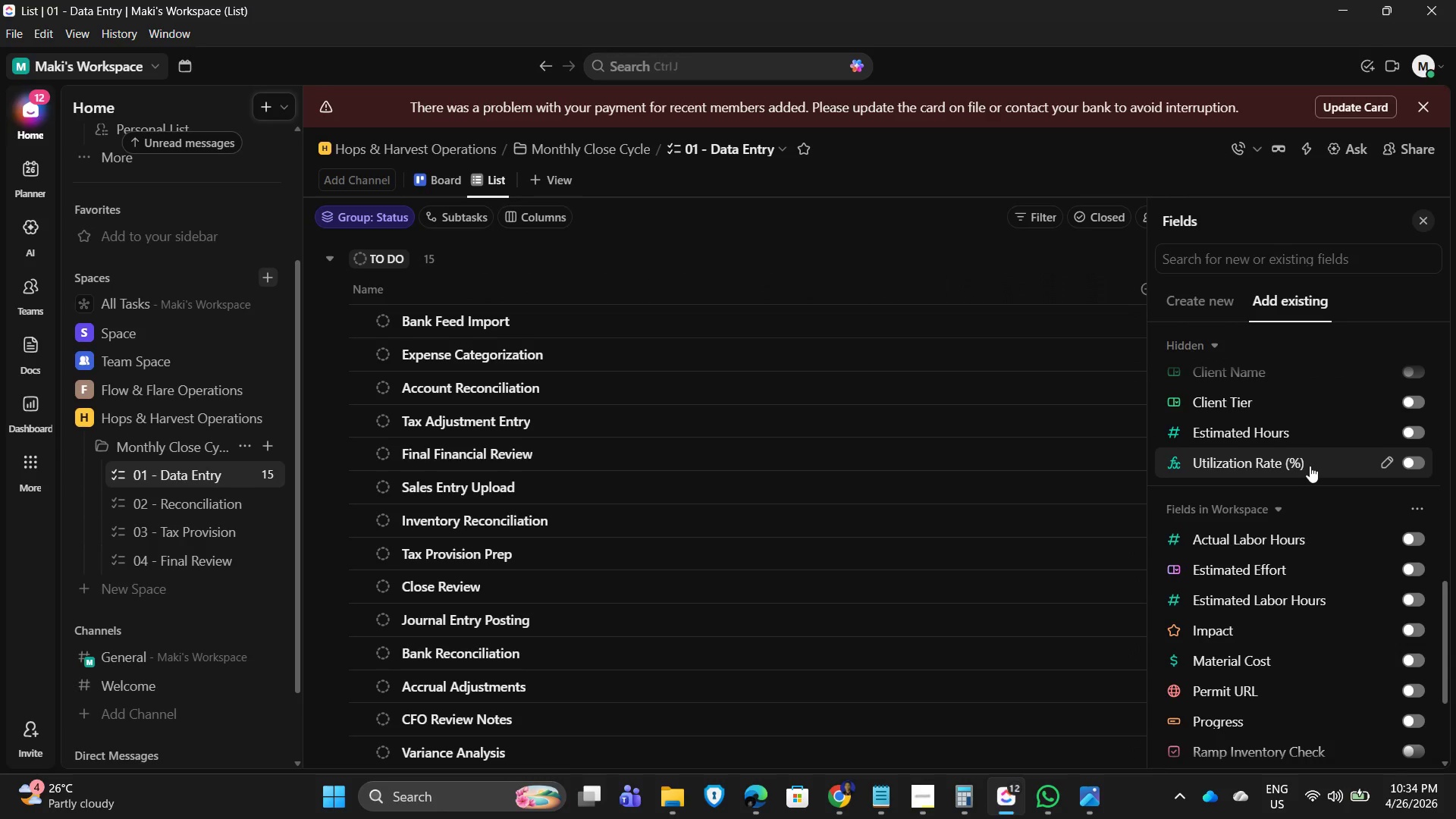 
scroll: coordinate [1308, 469], scroll_direction: up, amount: 2.0
 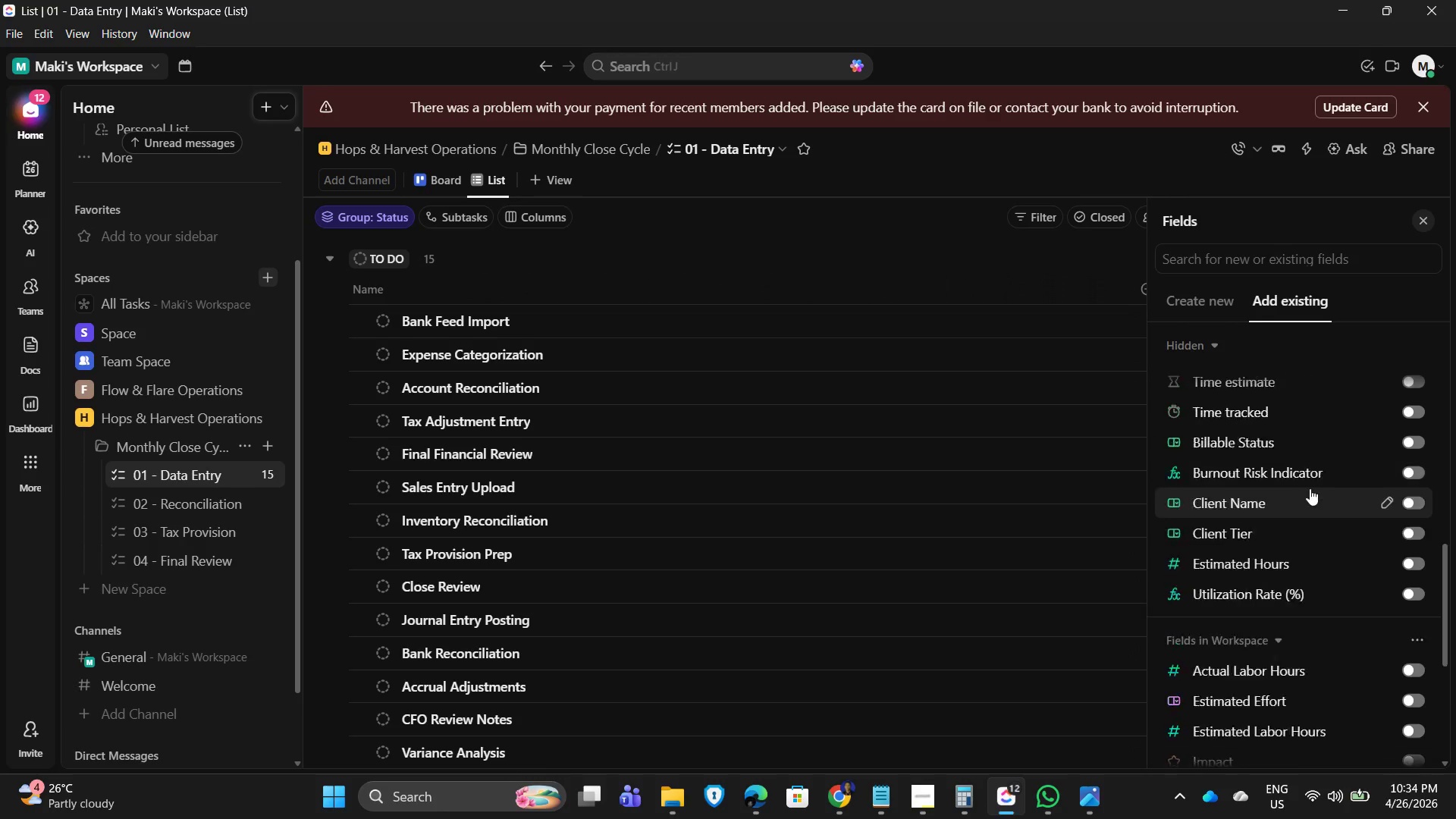 
mouse_move([1294, 497])
 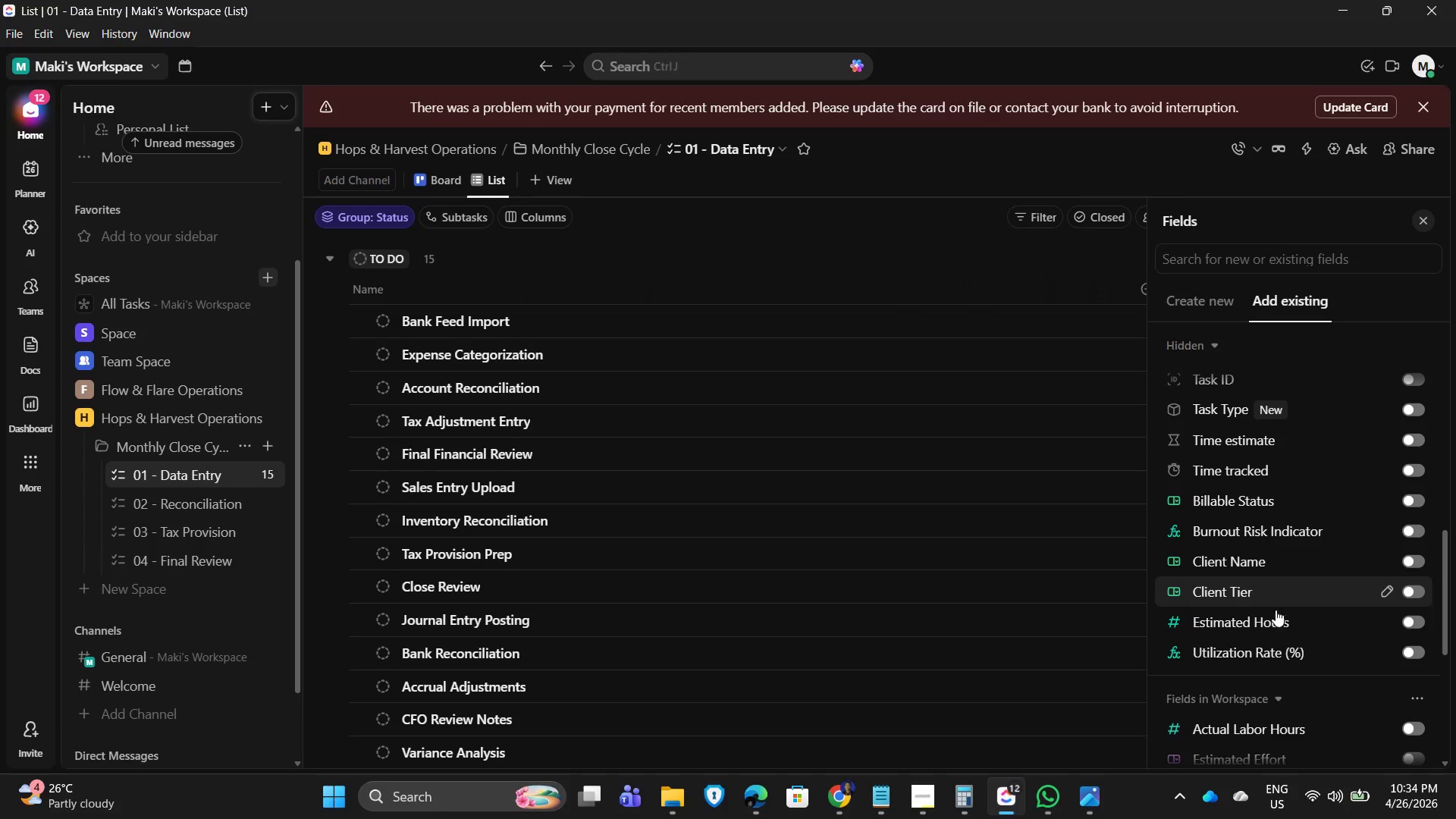 
scroll: coordinate [1242, 648], scroll_direction: down, amount: 5.0
 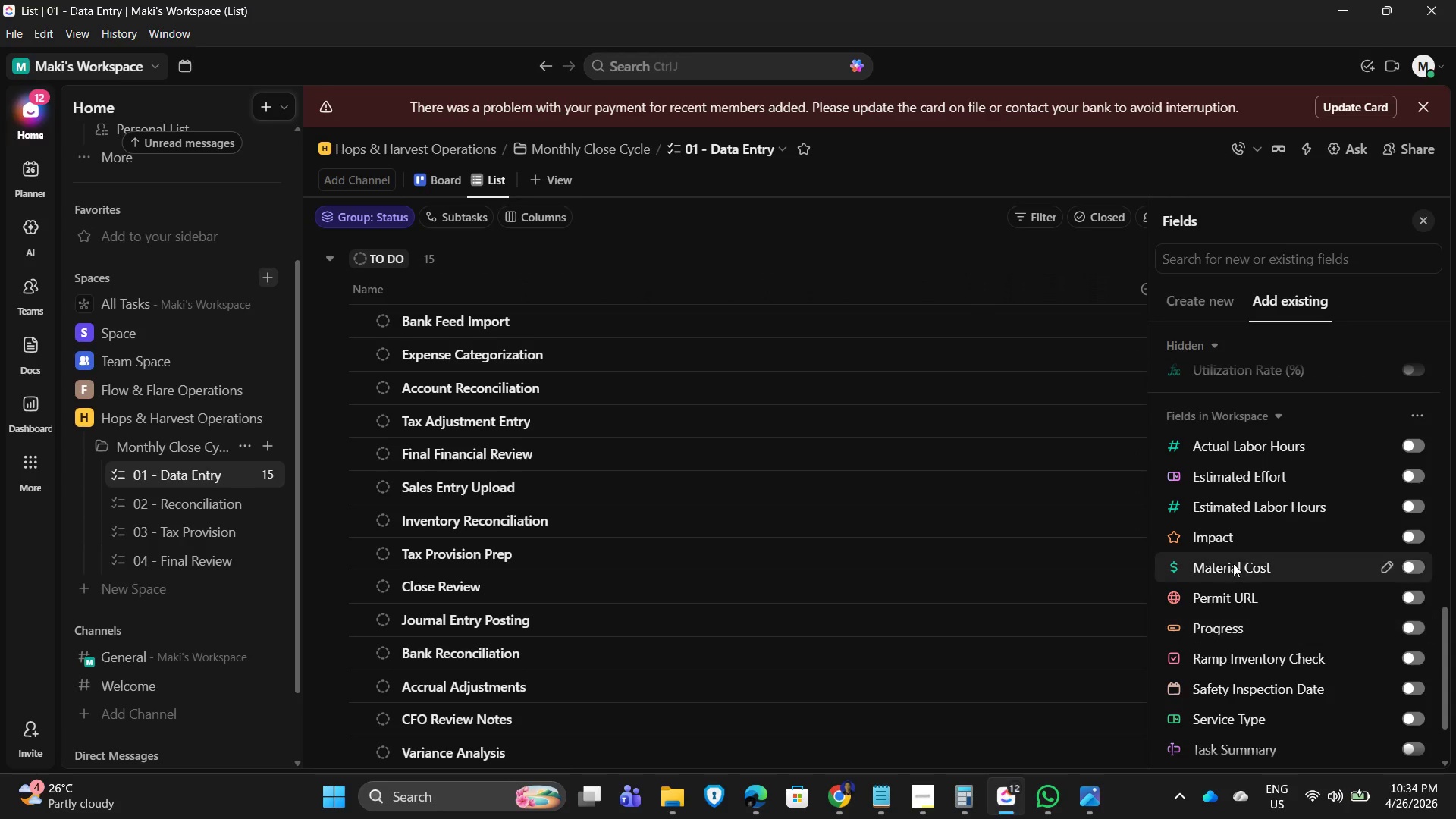 
scroll: coordinate [1272, 385], scroll_direction: up, amount: 10.0
 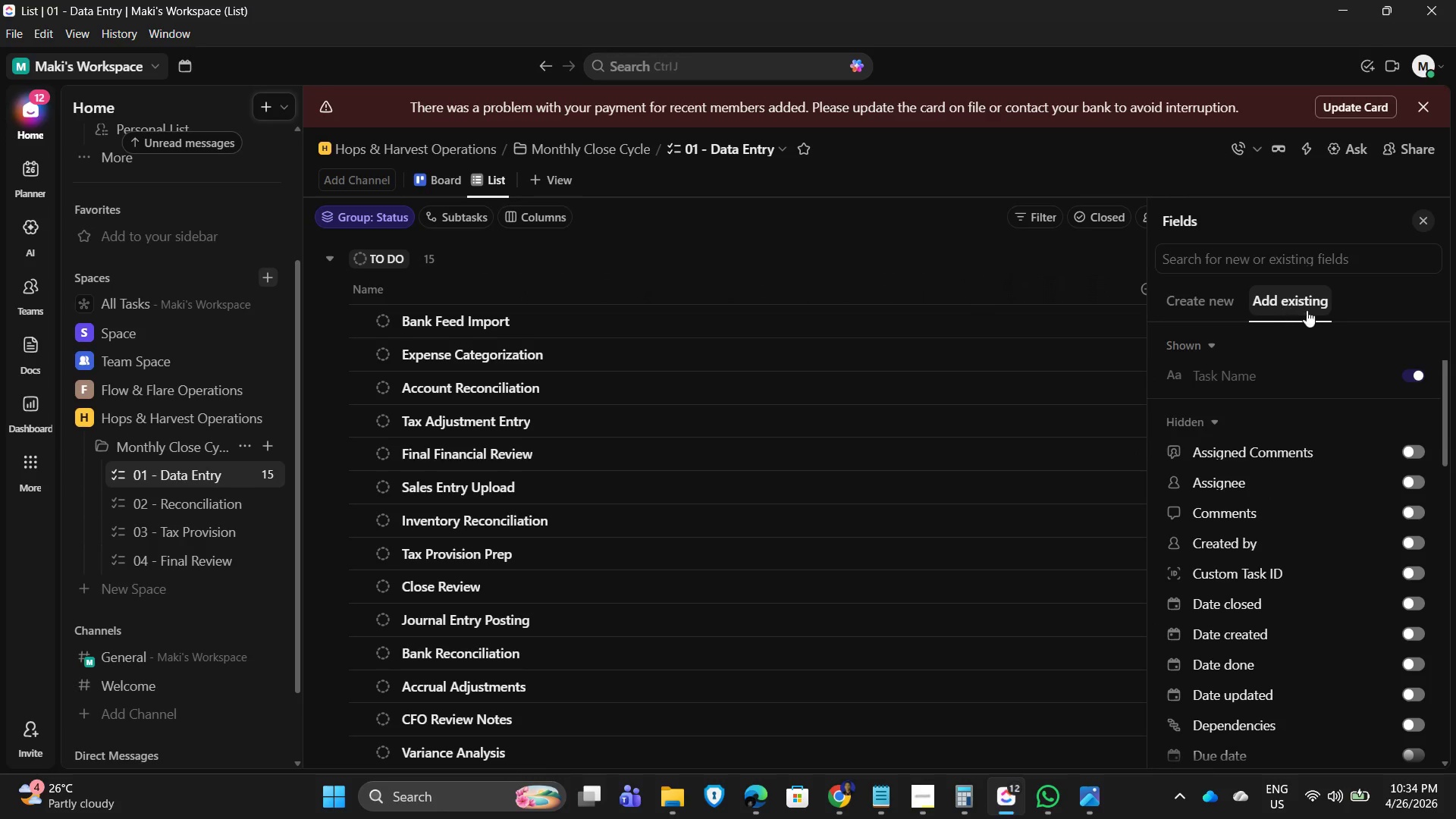 
left_click([1200, 253])
 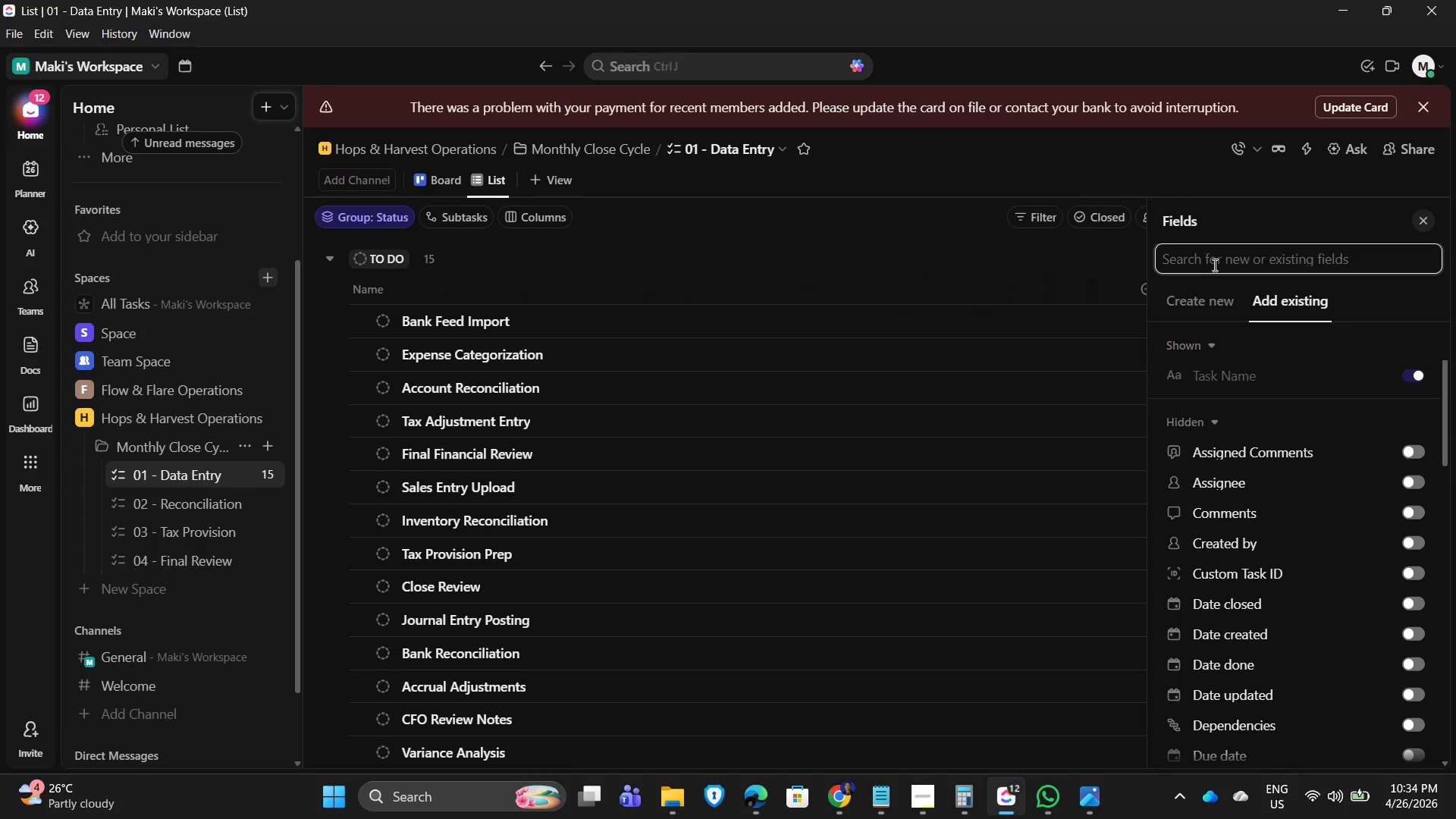 
scroll: coordinate [1288, 308], scroll_direction: up, amount: 1.0
 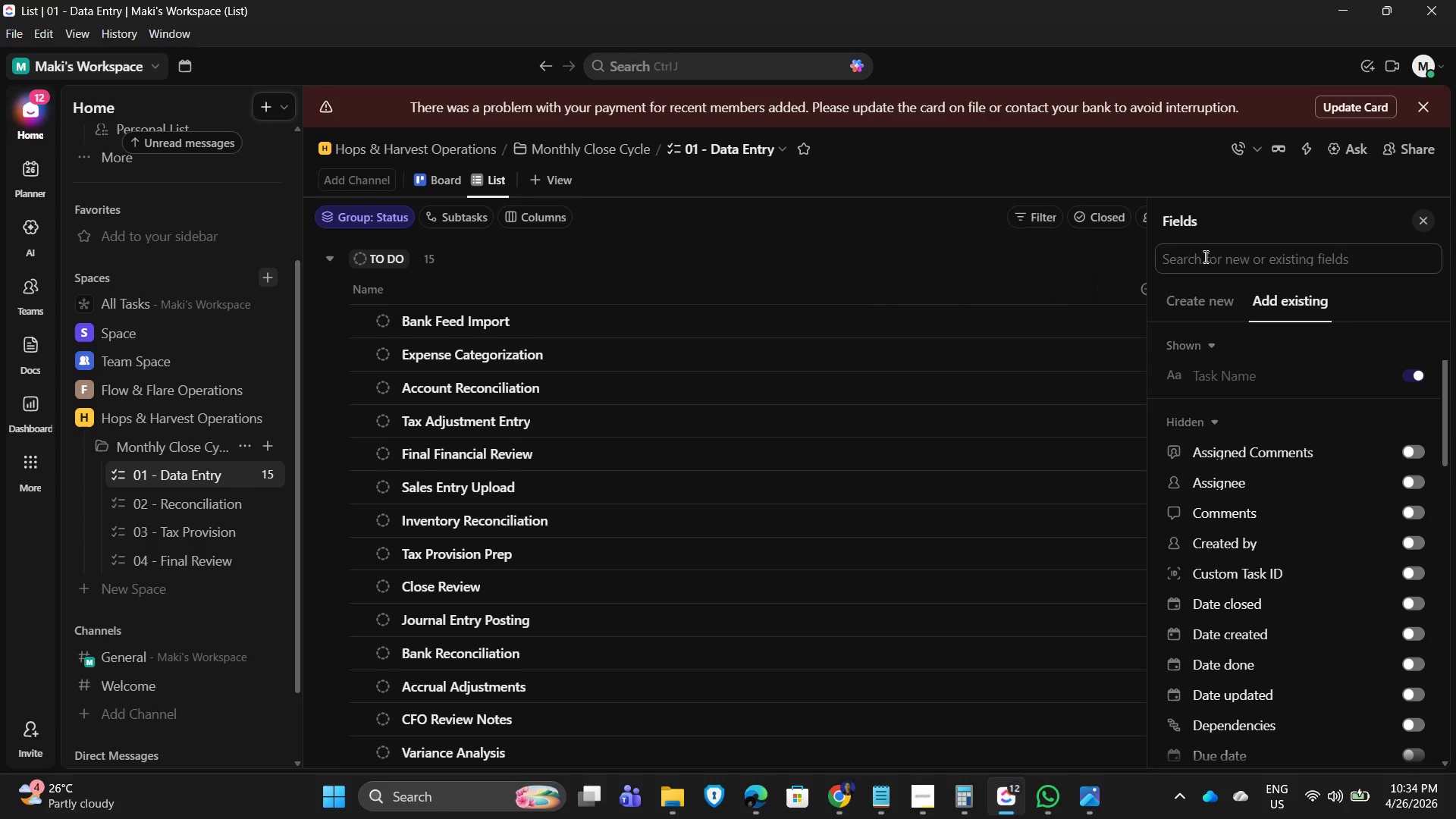 
type(clien)
 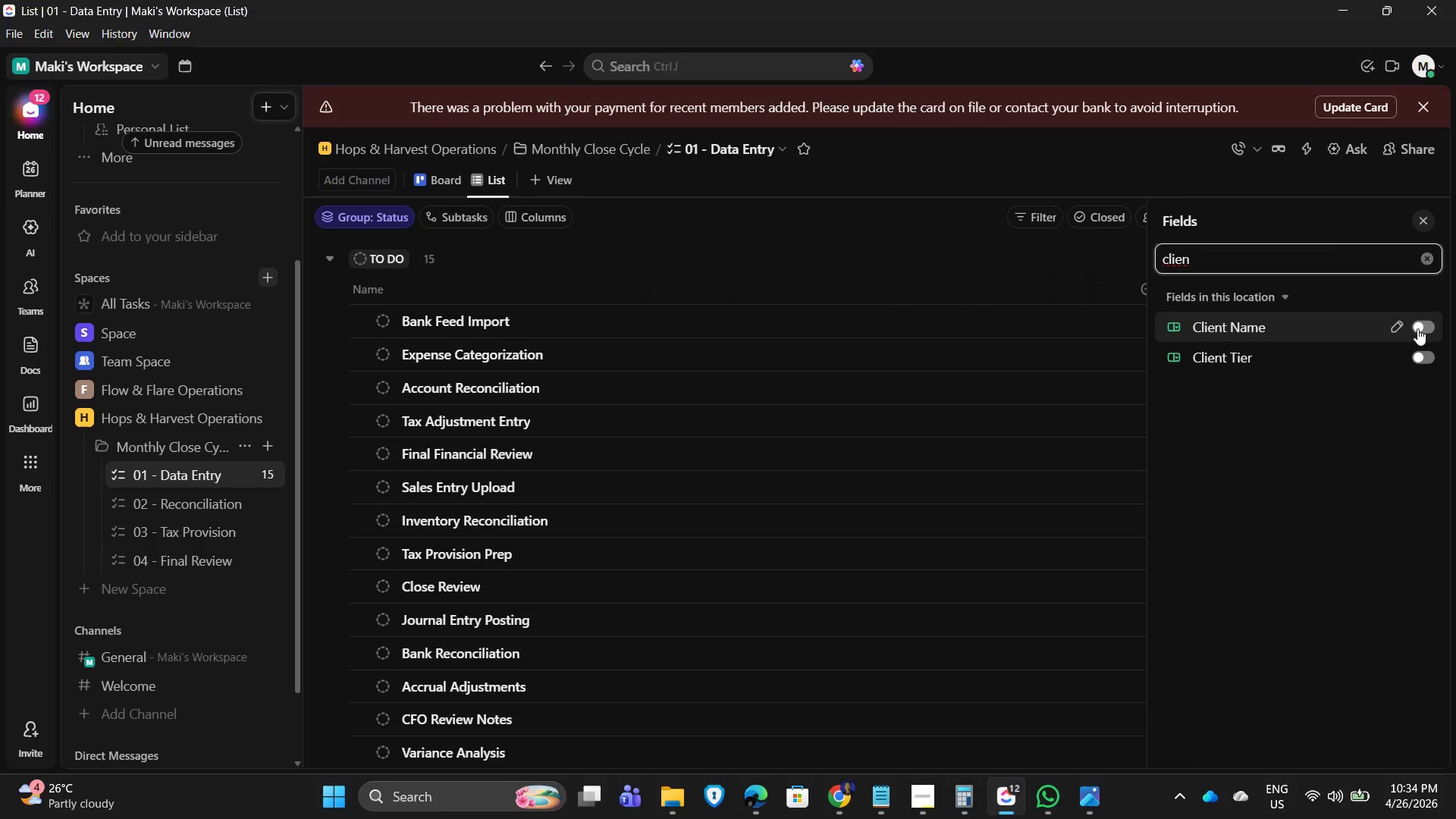 
left_click([1428, 325])
 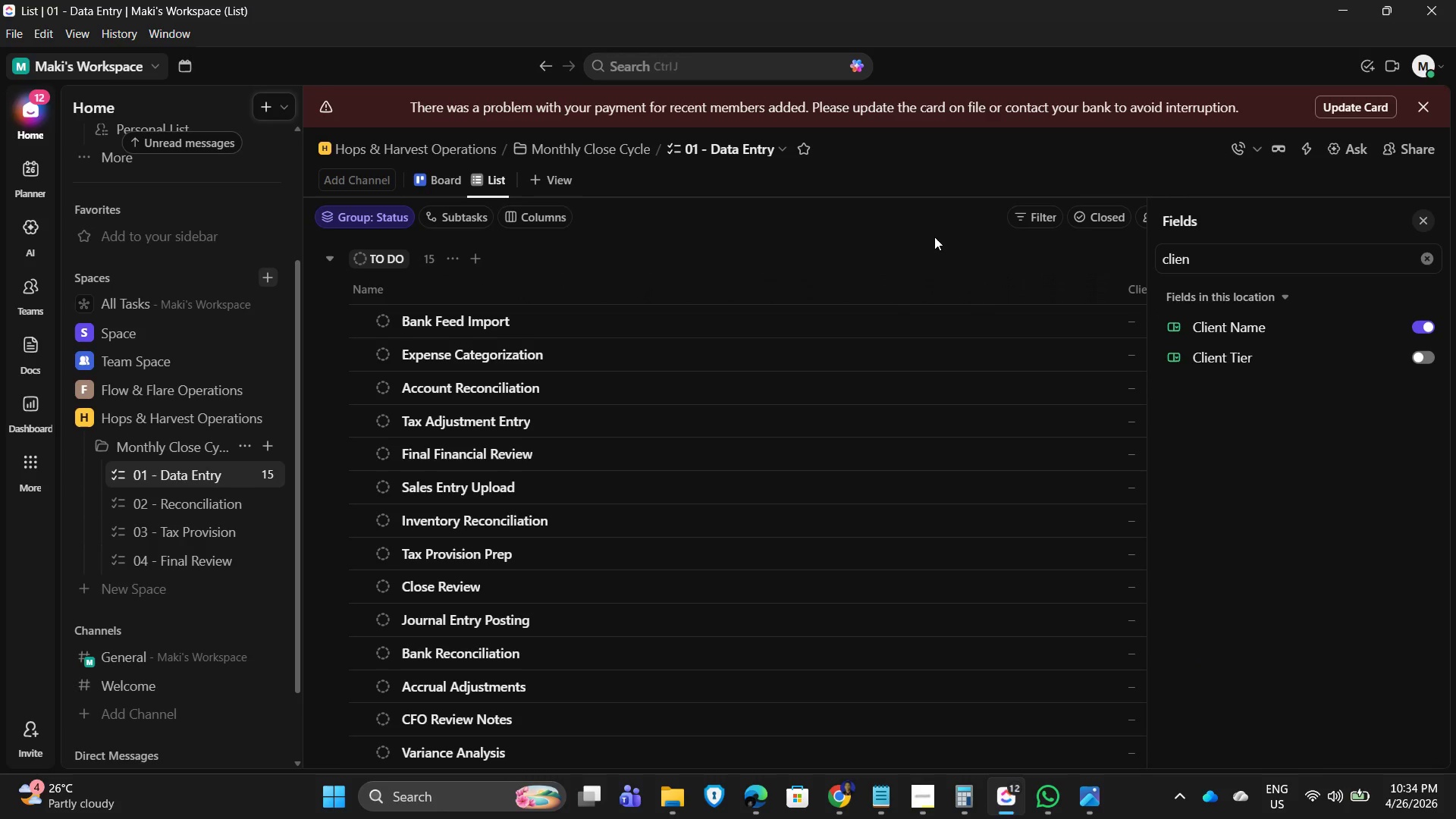 
left_click([934, 237])
 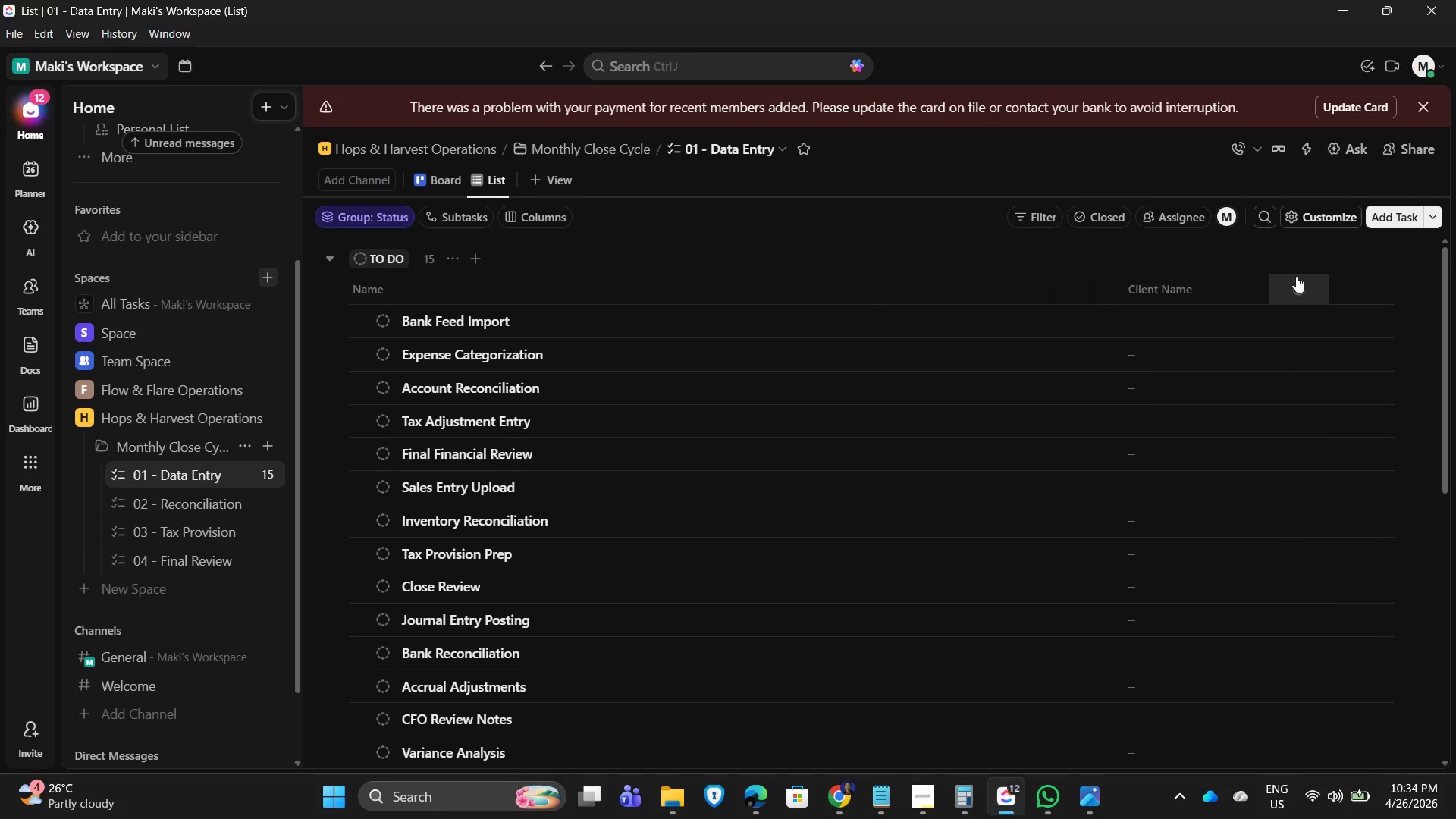 
left_click([1298, 211])
 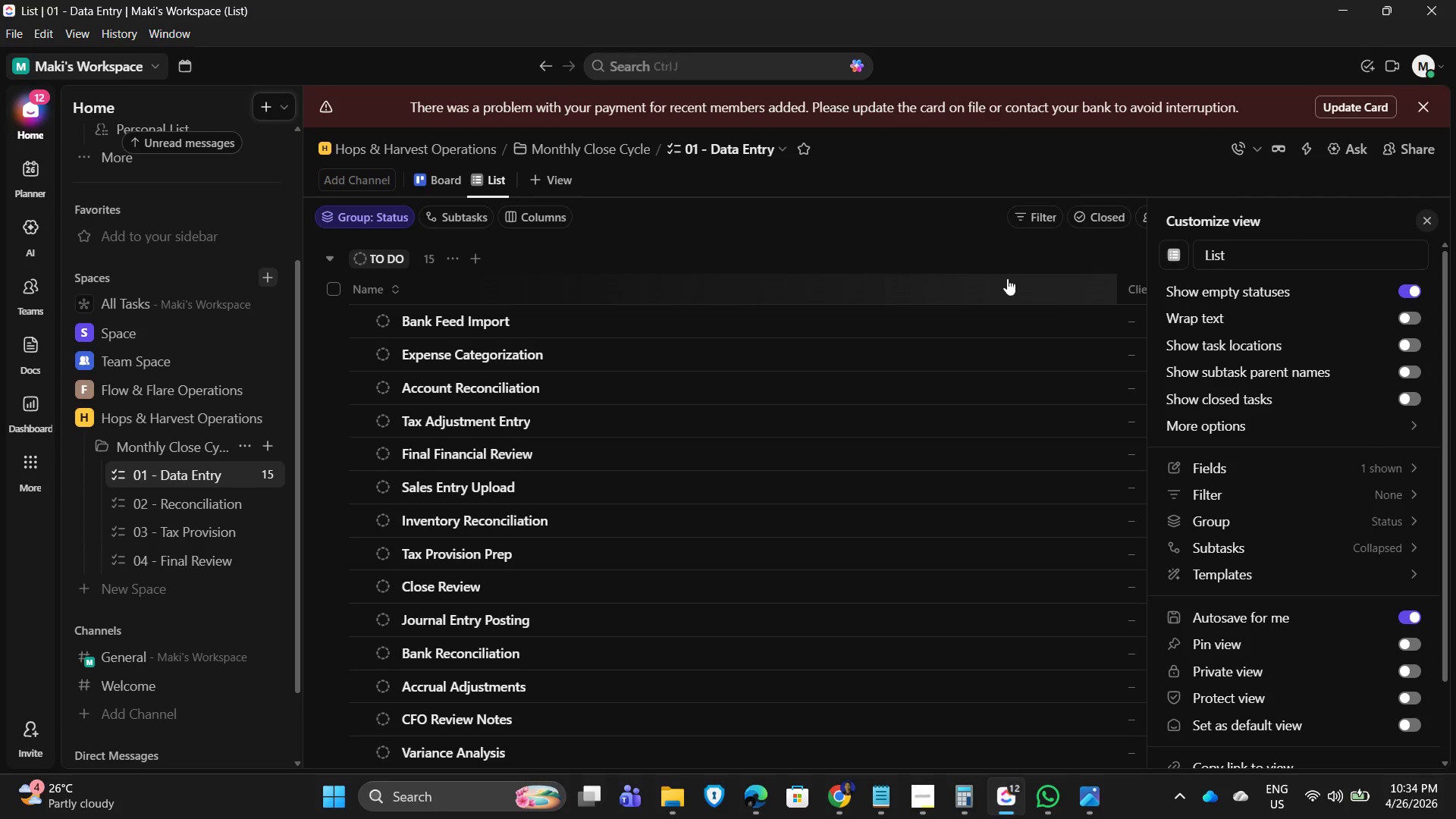 
left_click([841, 228])
 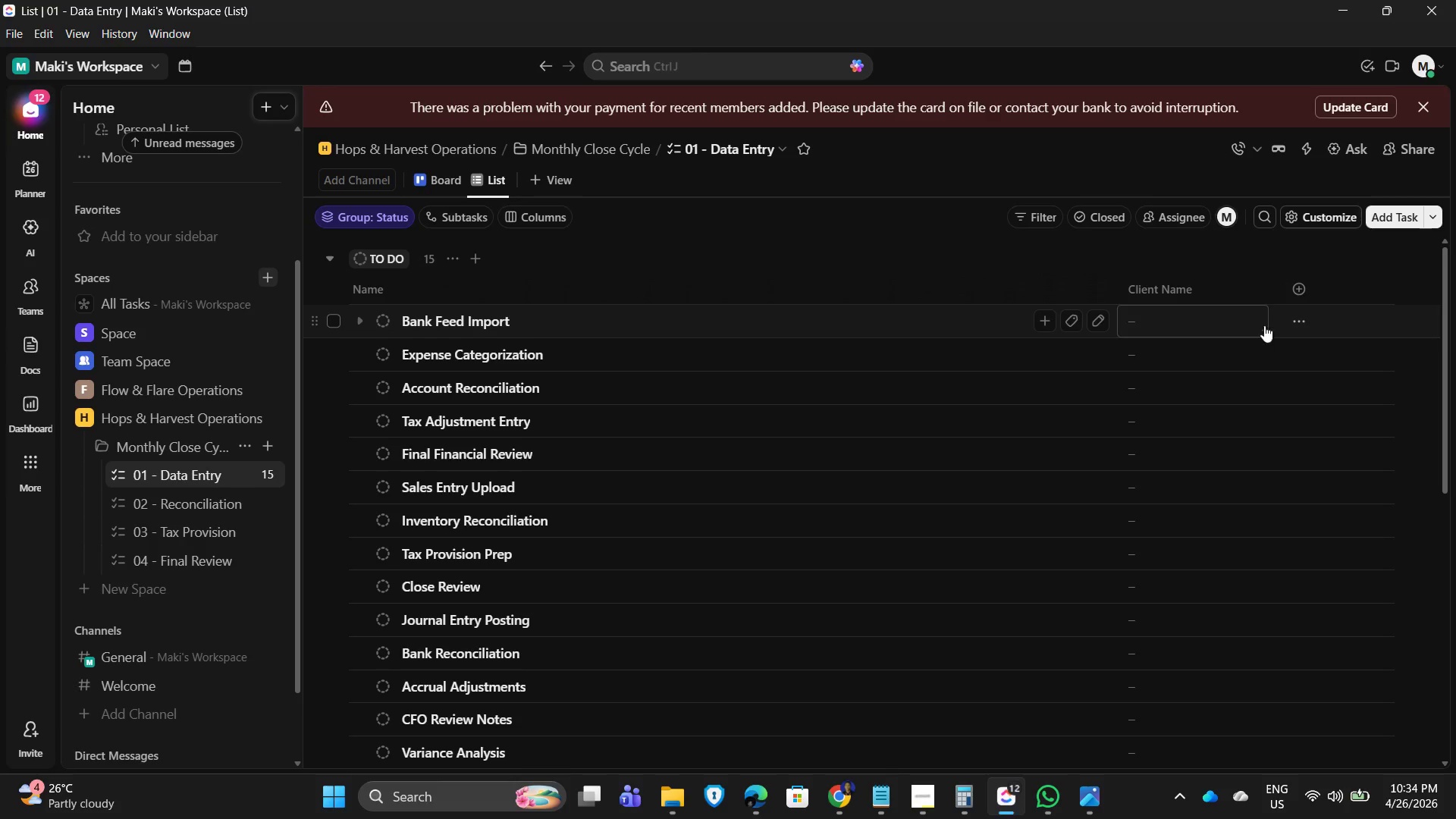 
mouse_move([1280, 297])
 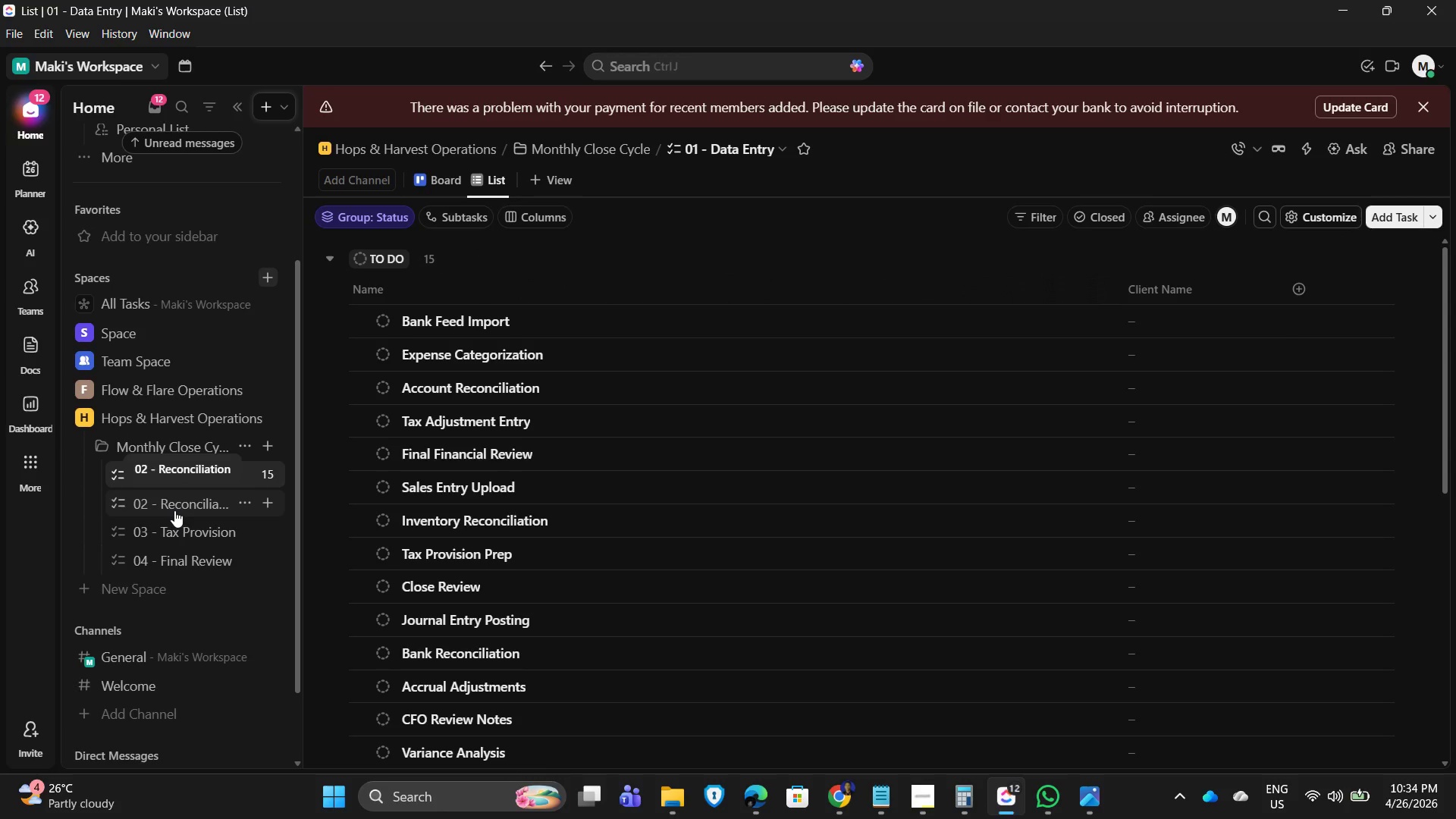 
left_click([174, 510])
 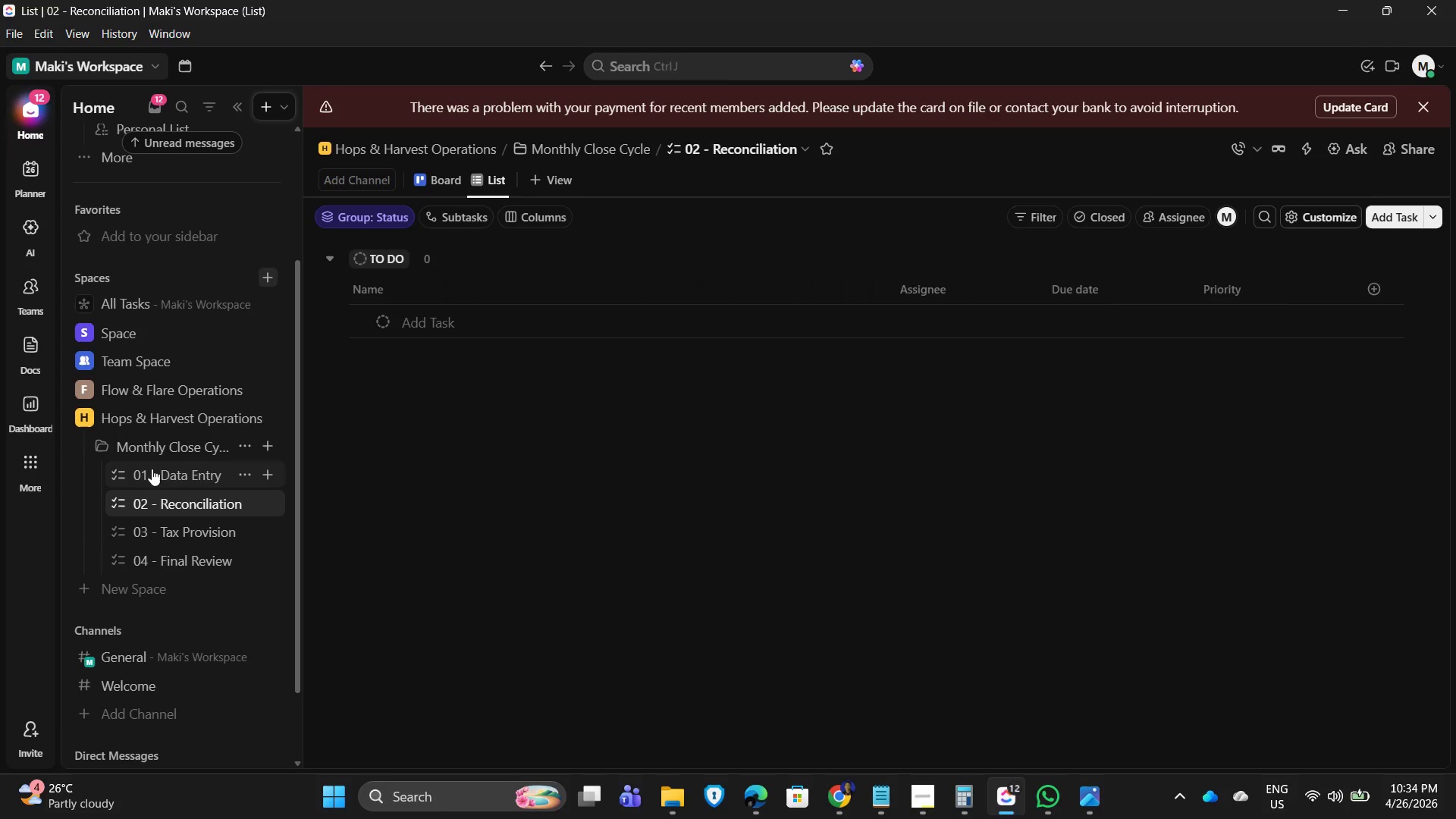 
wait(9.08)
 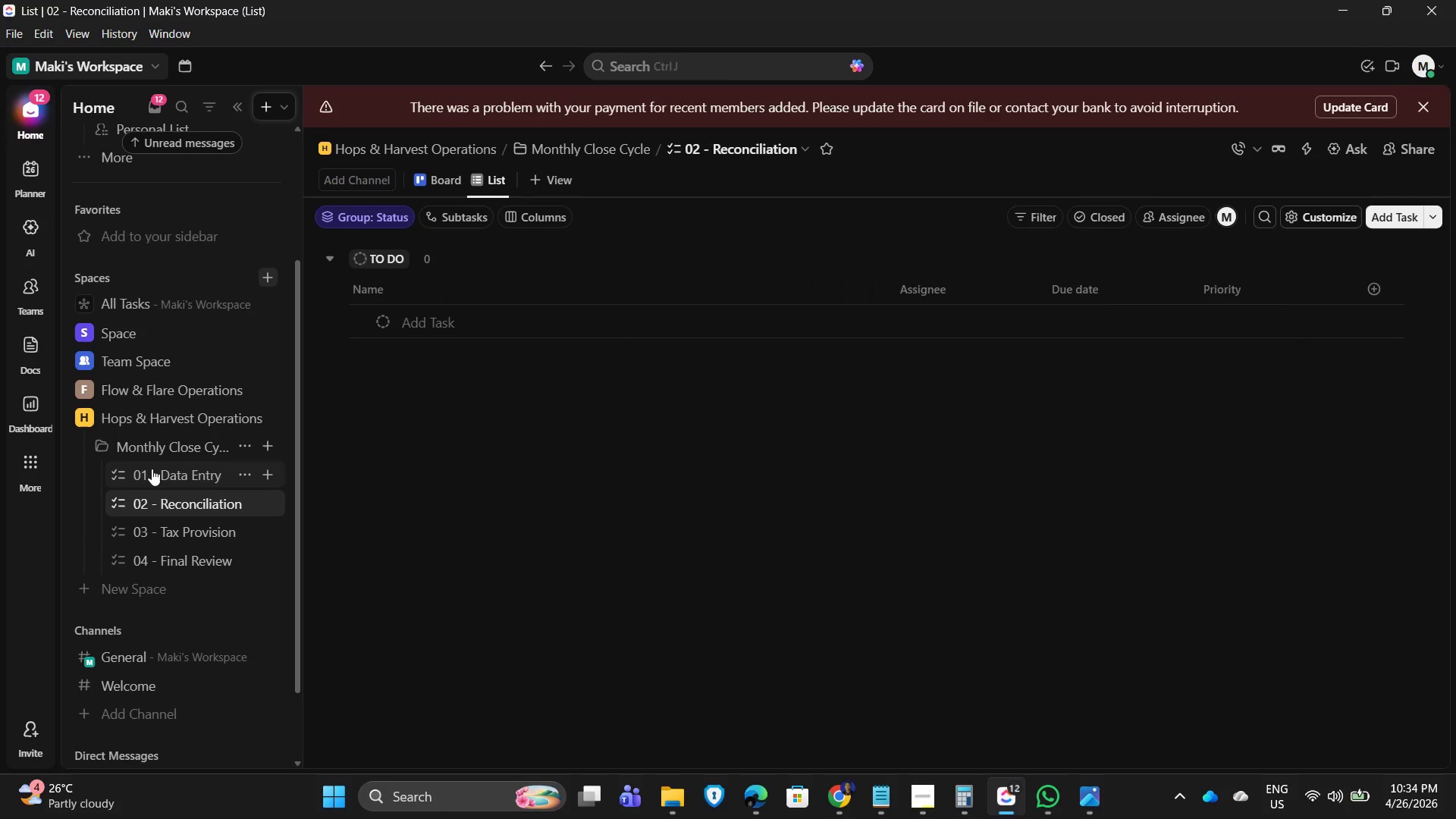 
left_click([171, 506])
 